 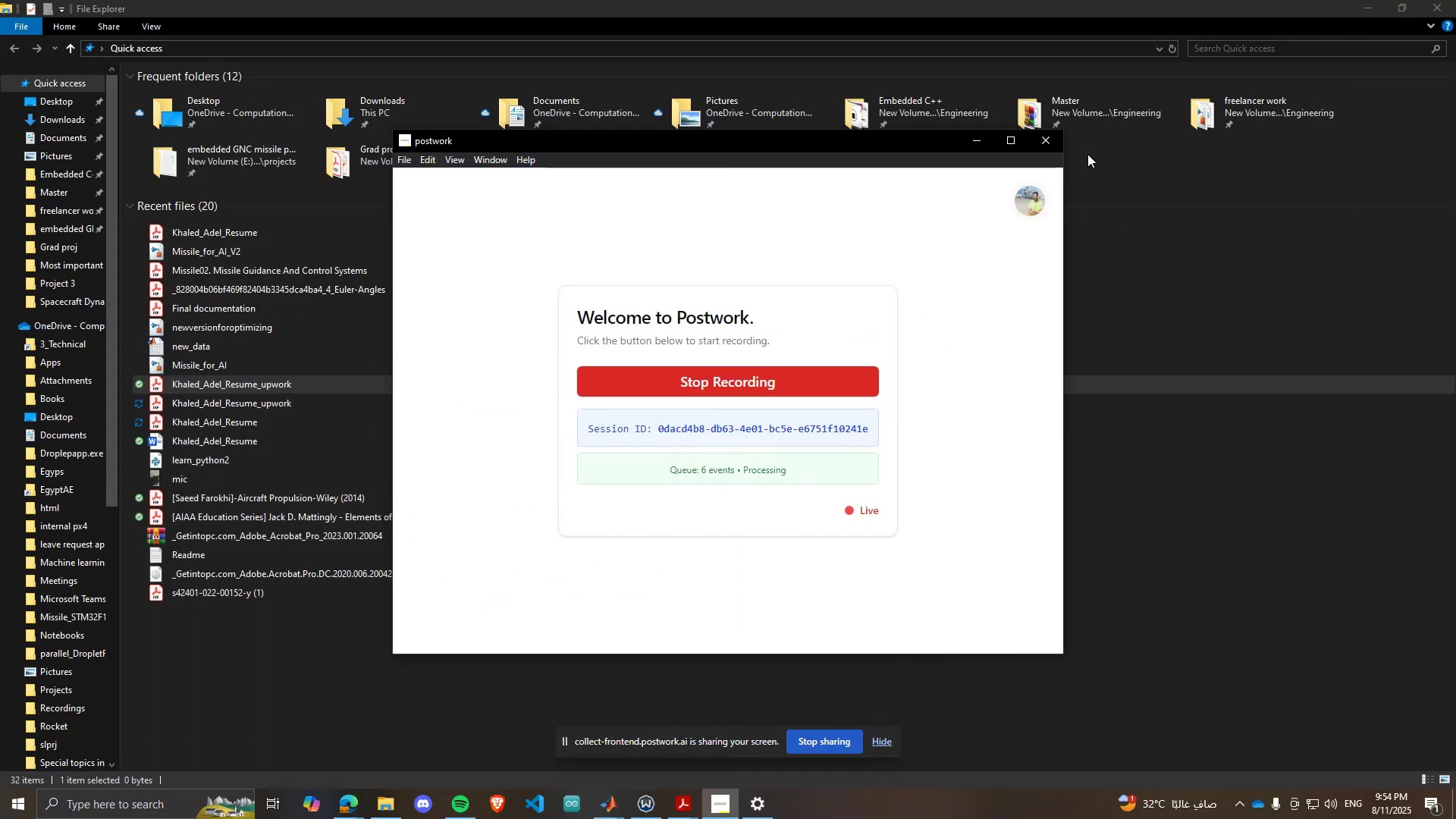 
left_click([977, 133])
 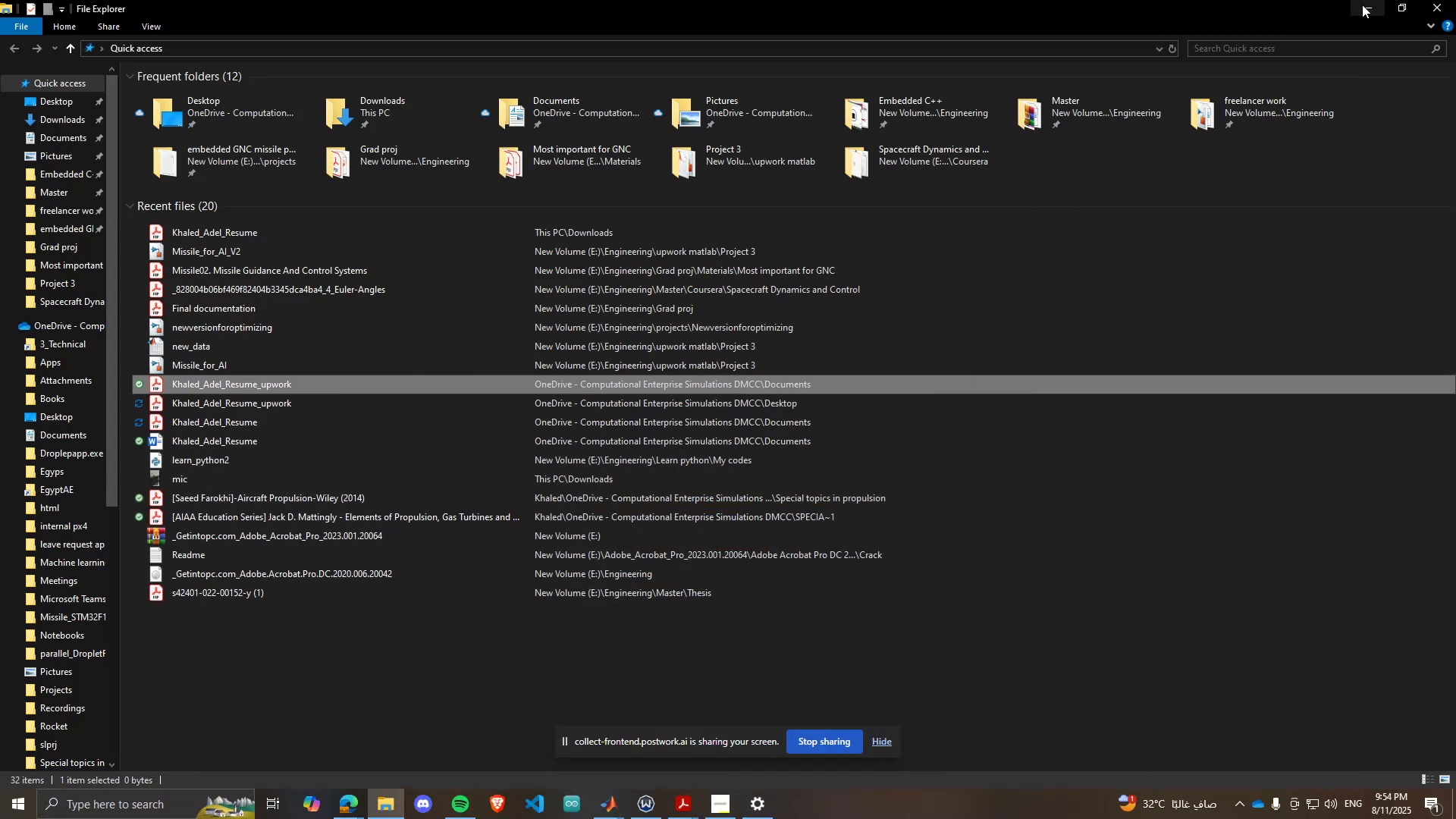 
left_click([1362, 5])
 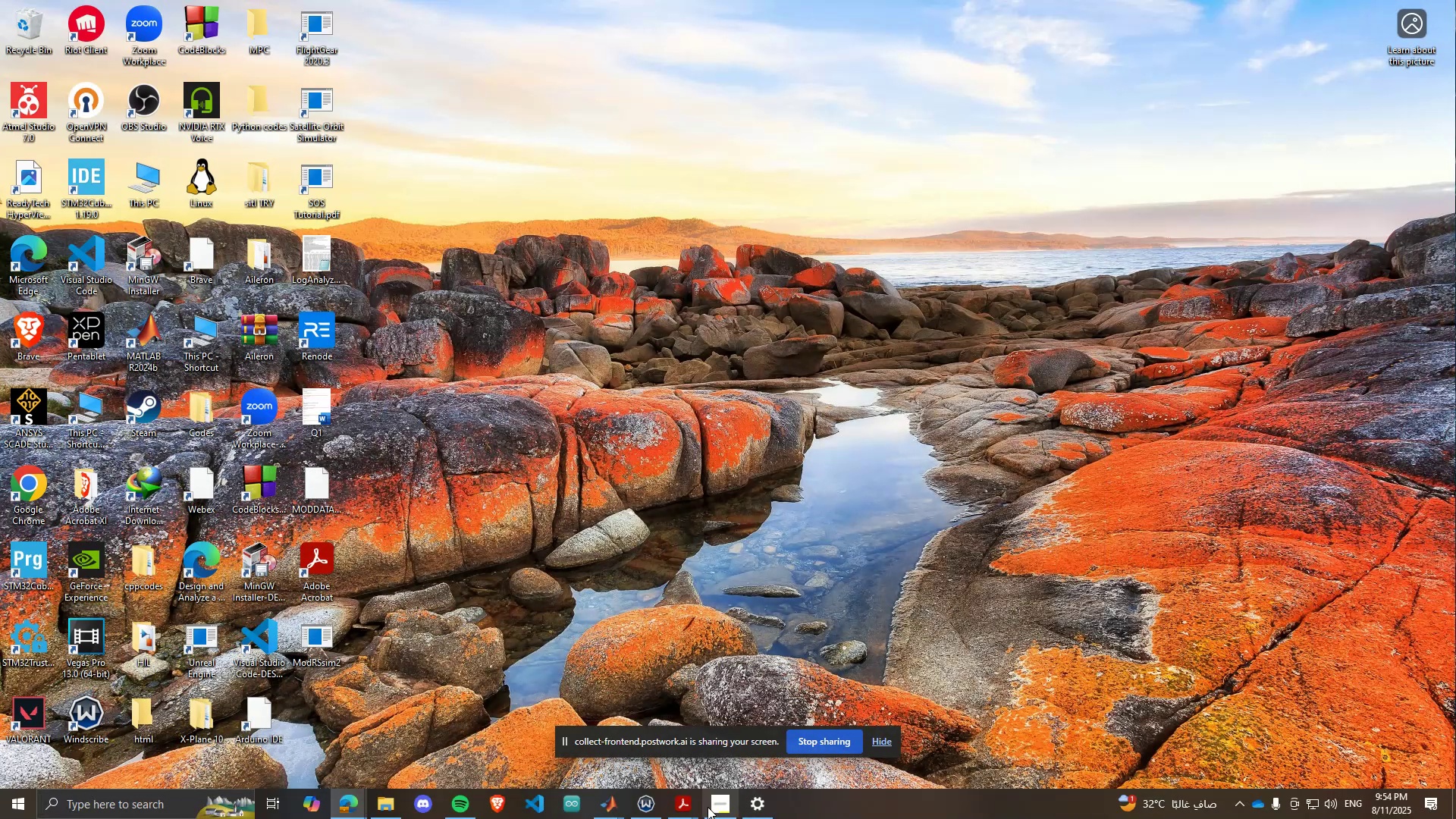 
left_click([708, 807])
 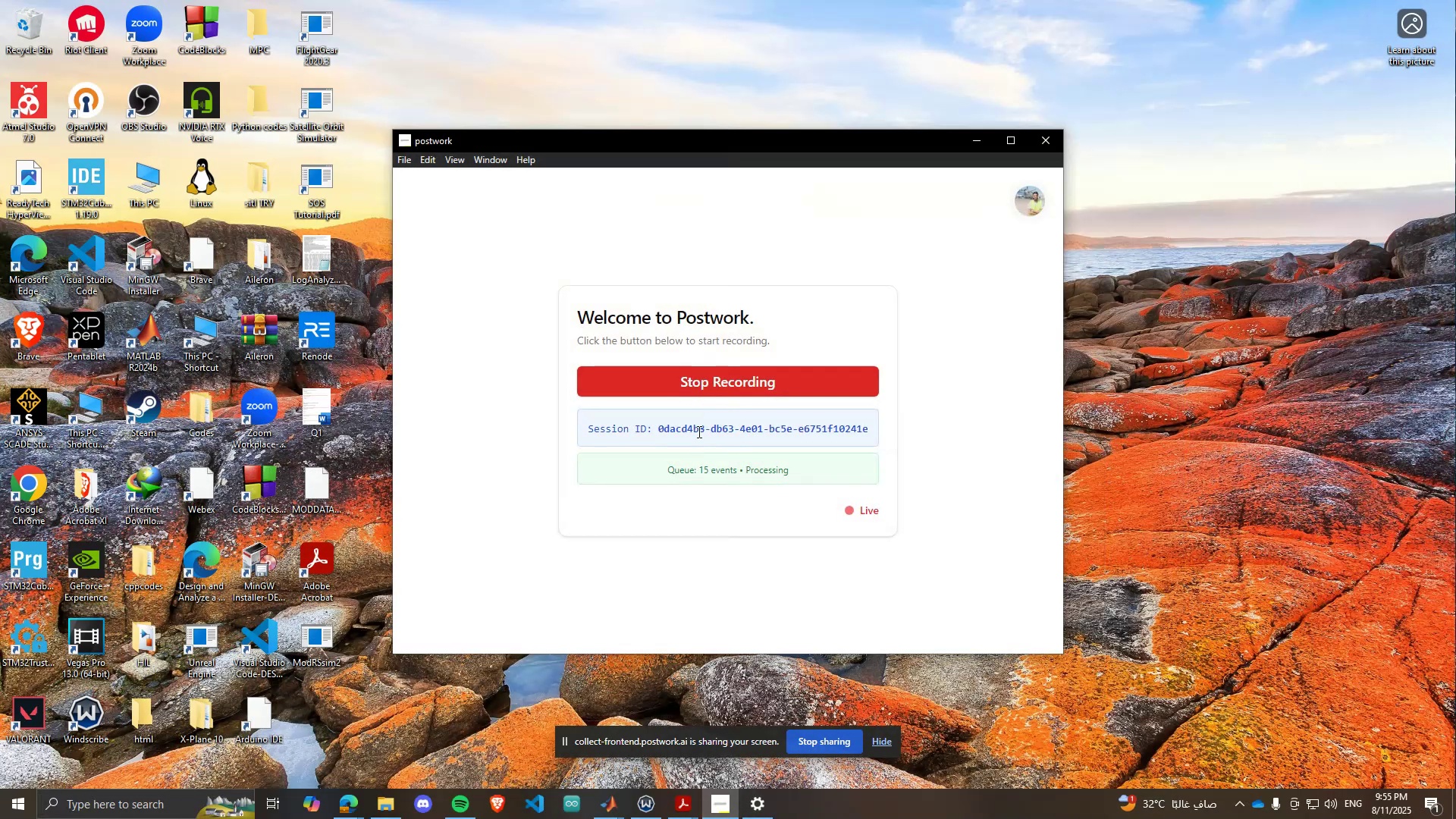 
double_click([695, 426])
 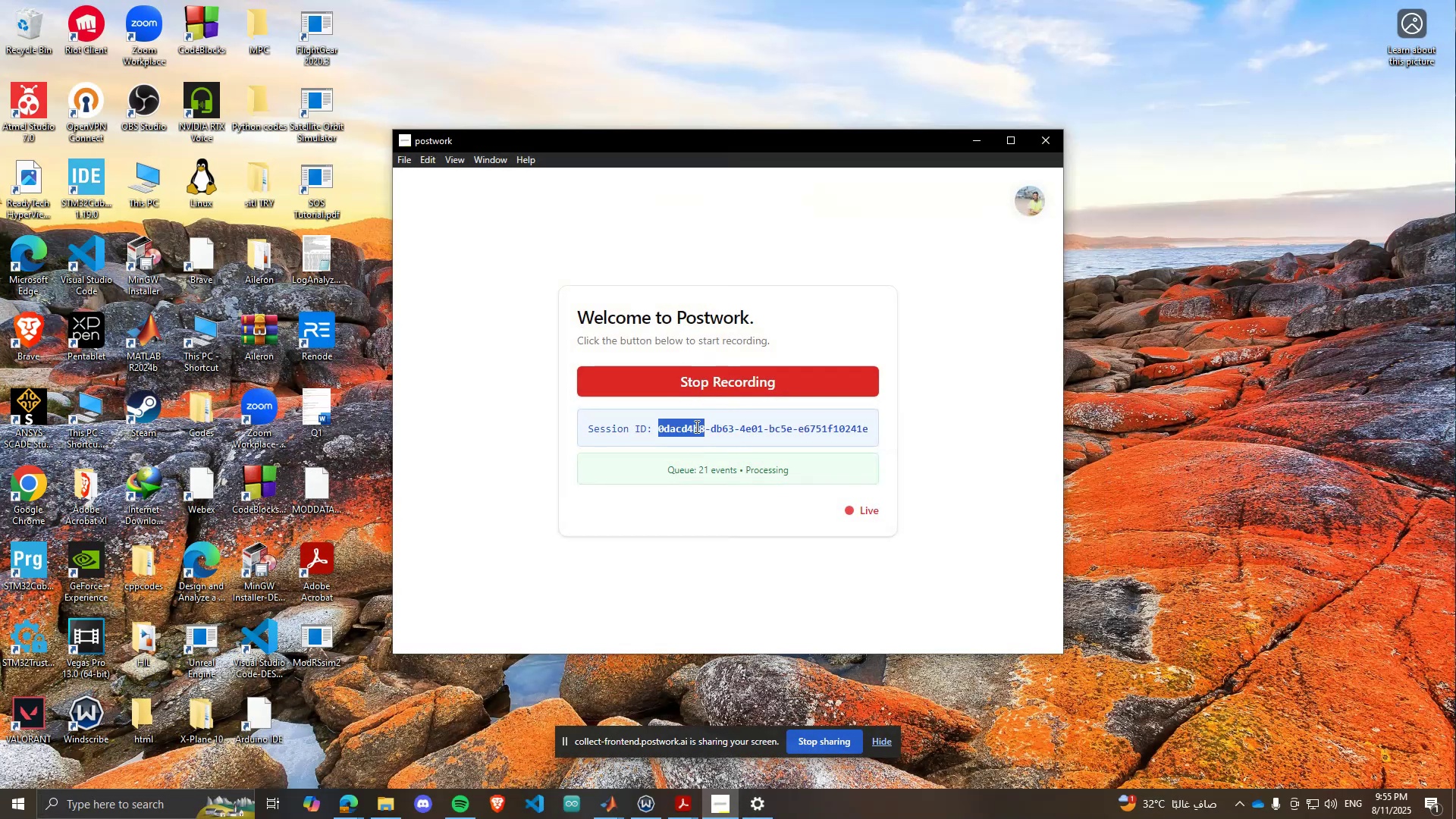 
triple_click([695, 426])
 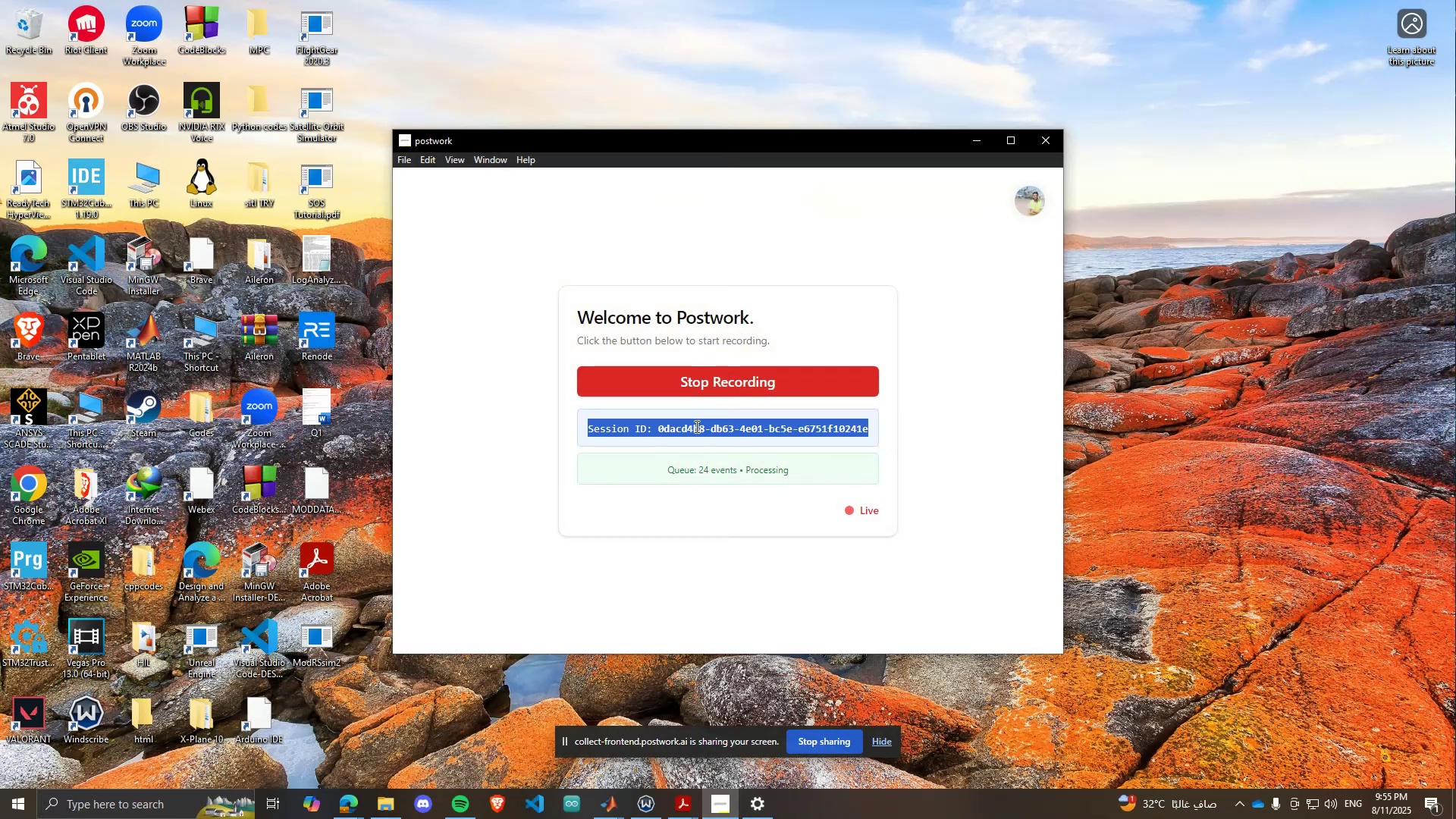 
key(Control+C)
 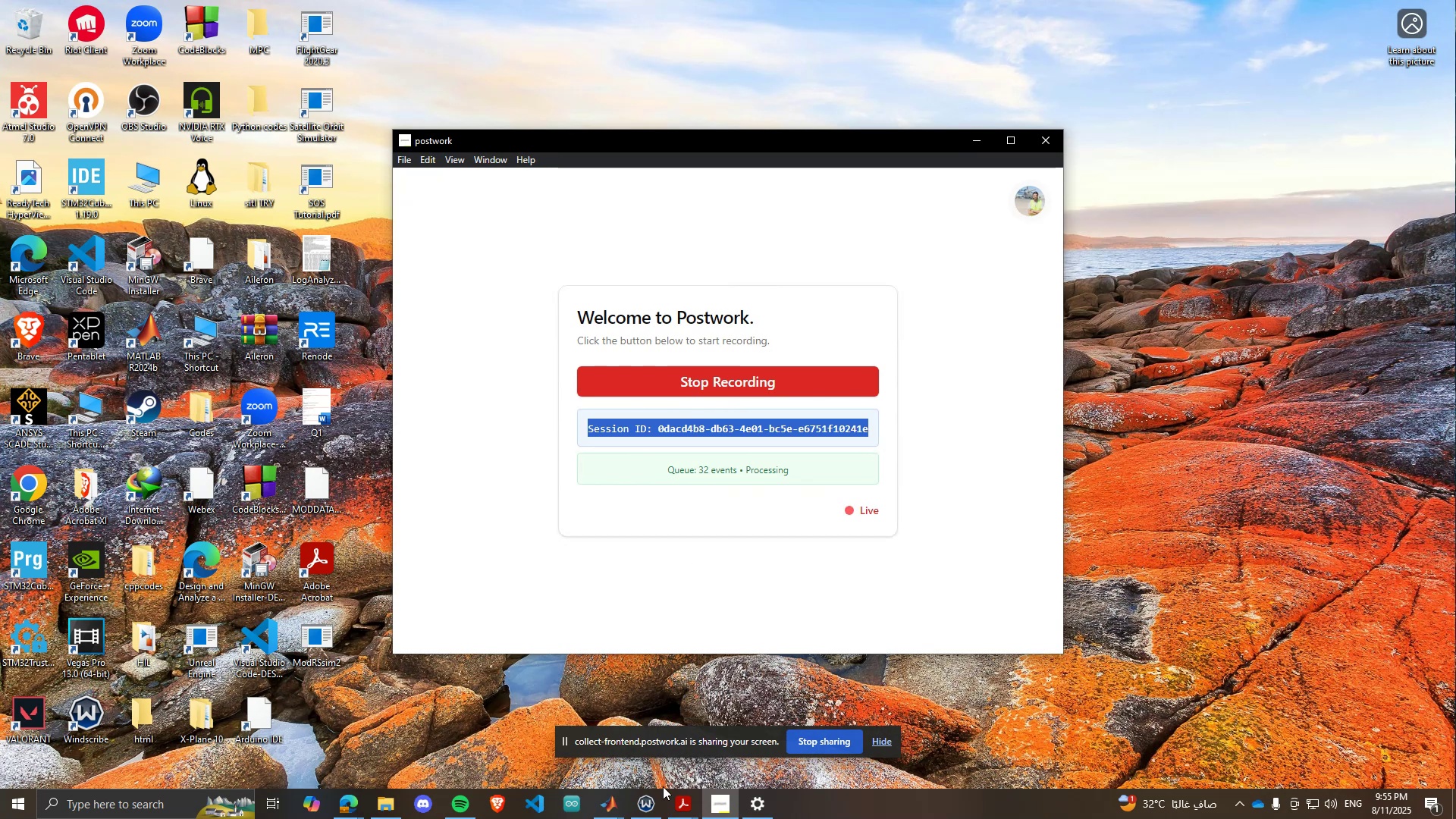 
left_click([625, 802])
 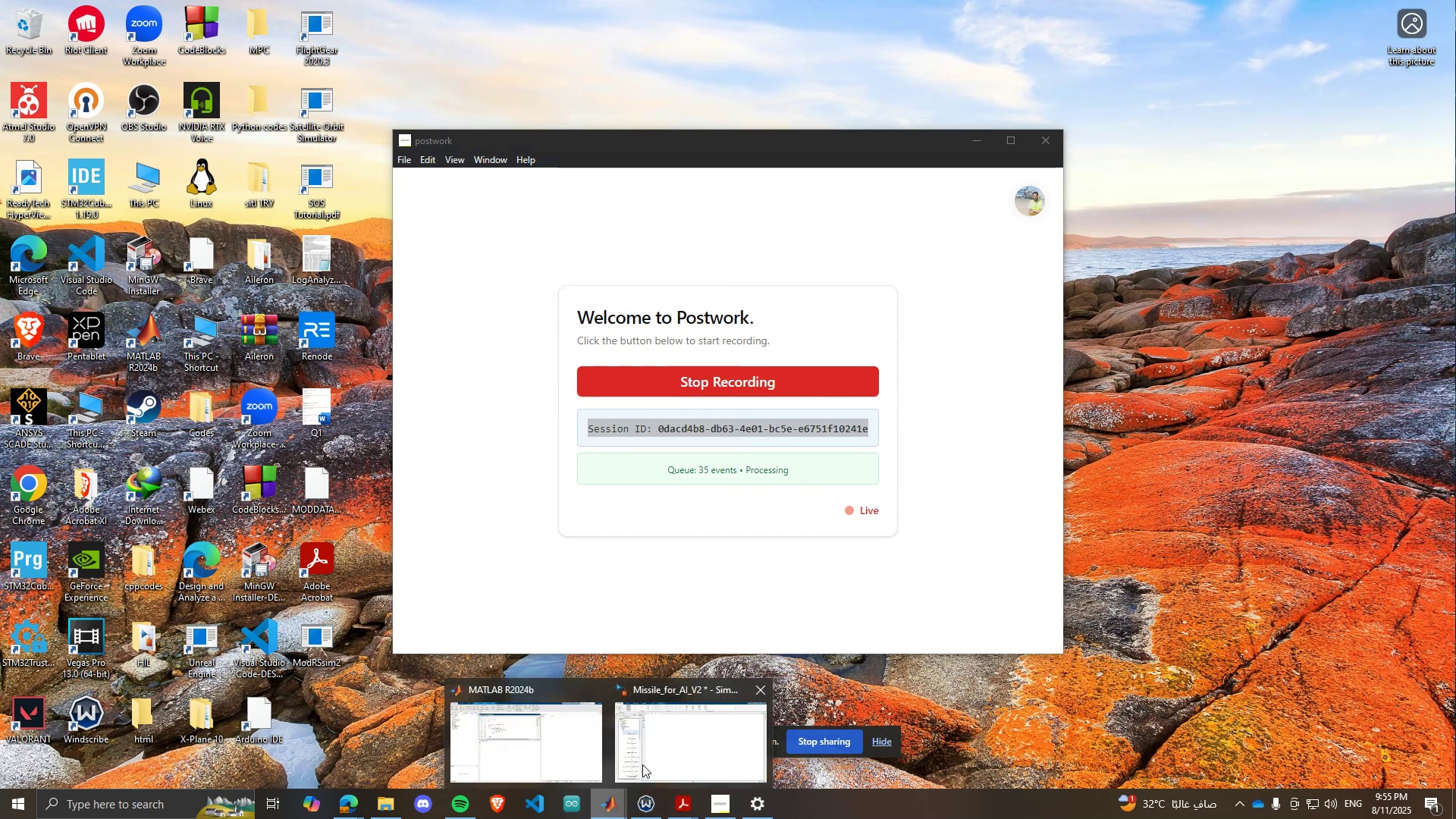 
left_click([661, 746])
 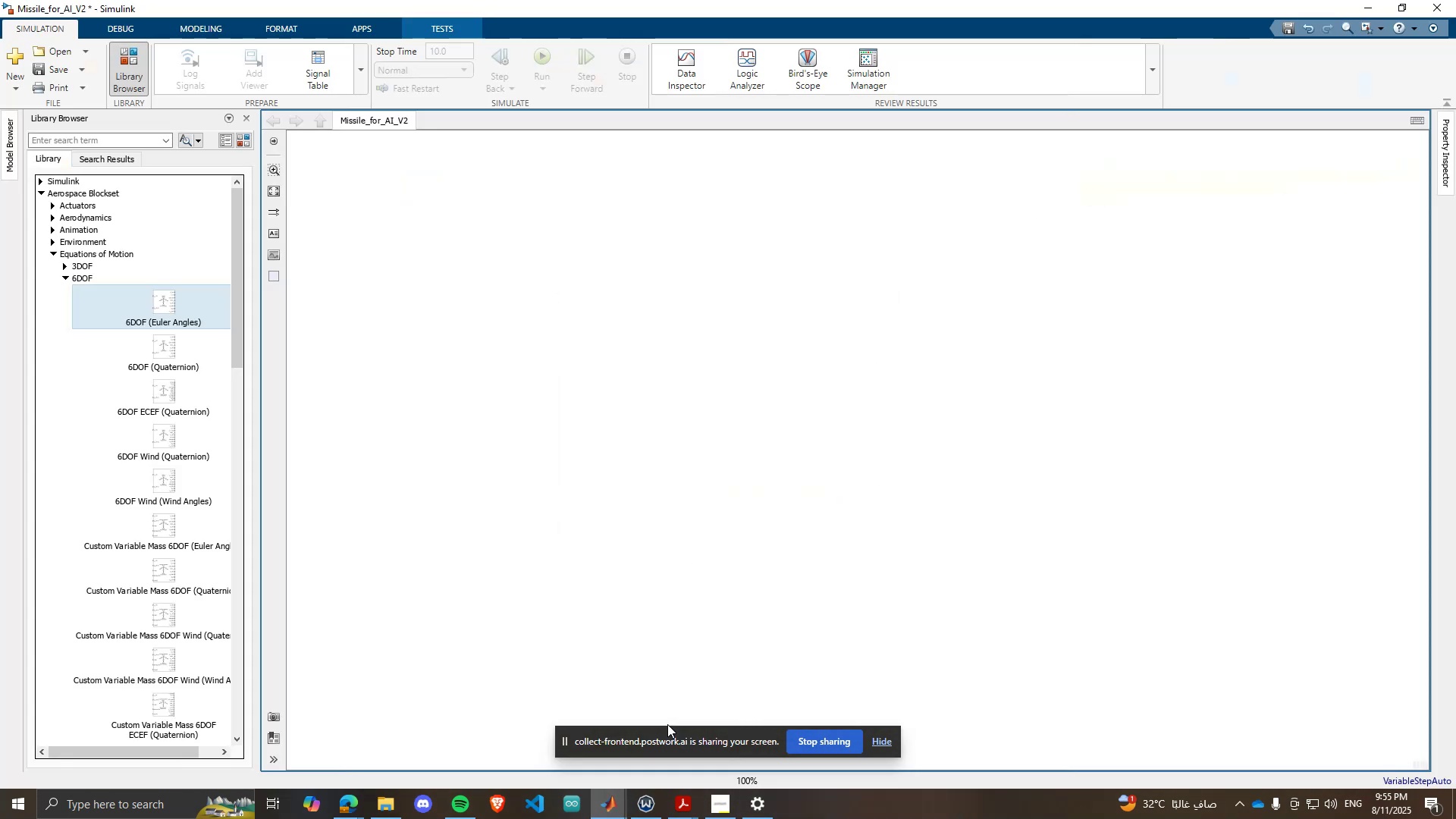 
left_click([615, 337])
 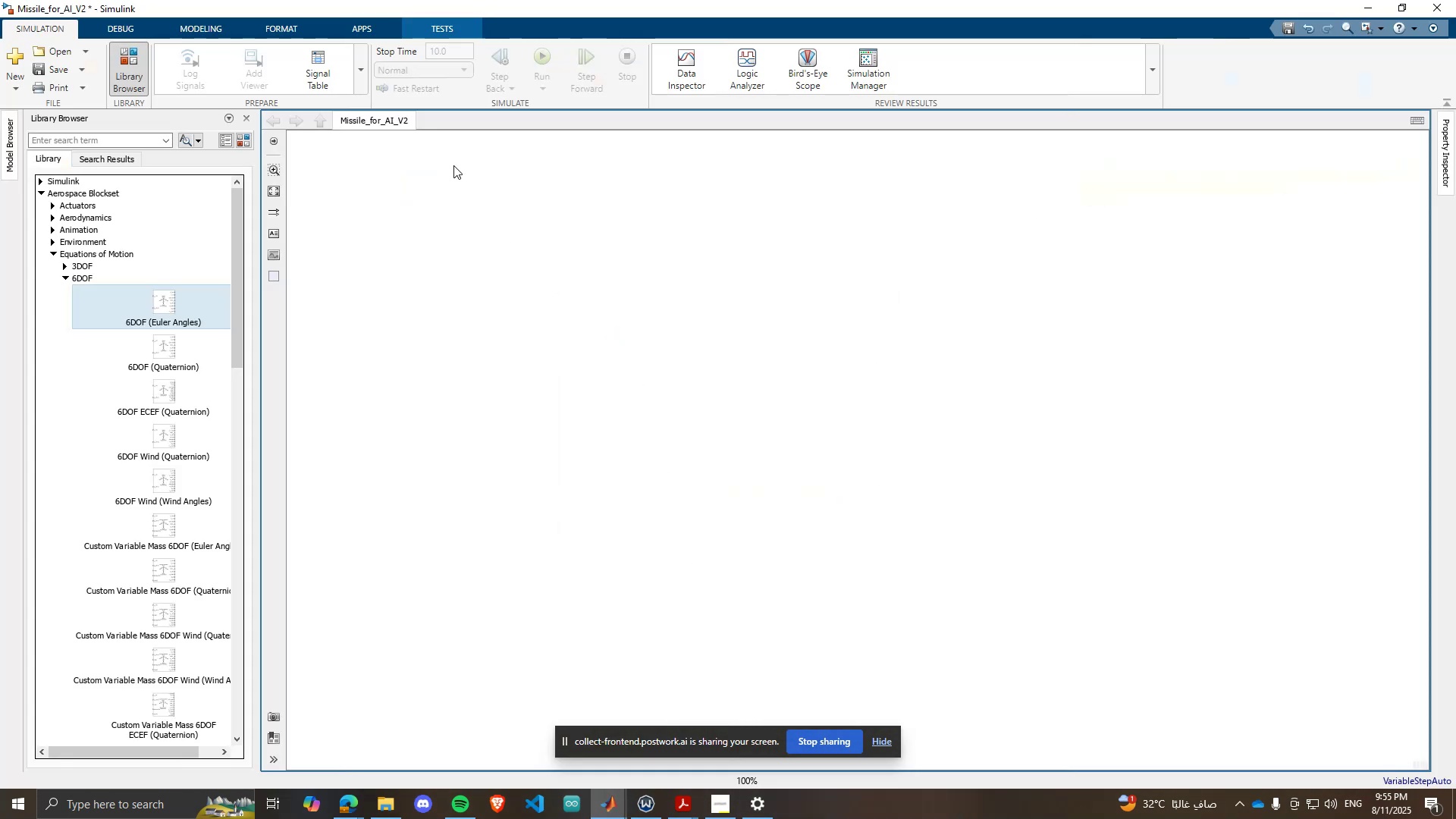 
left_click_drag(start_coordinate=[465, 174], to_coordinate=[656, 327])
 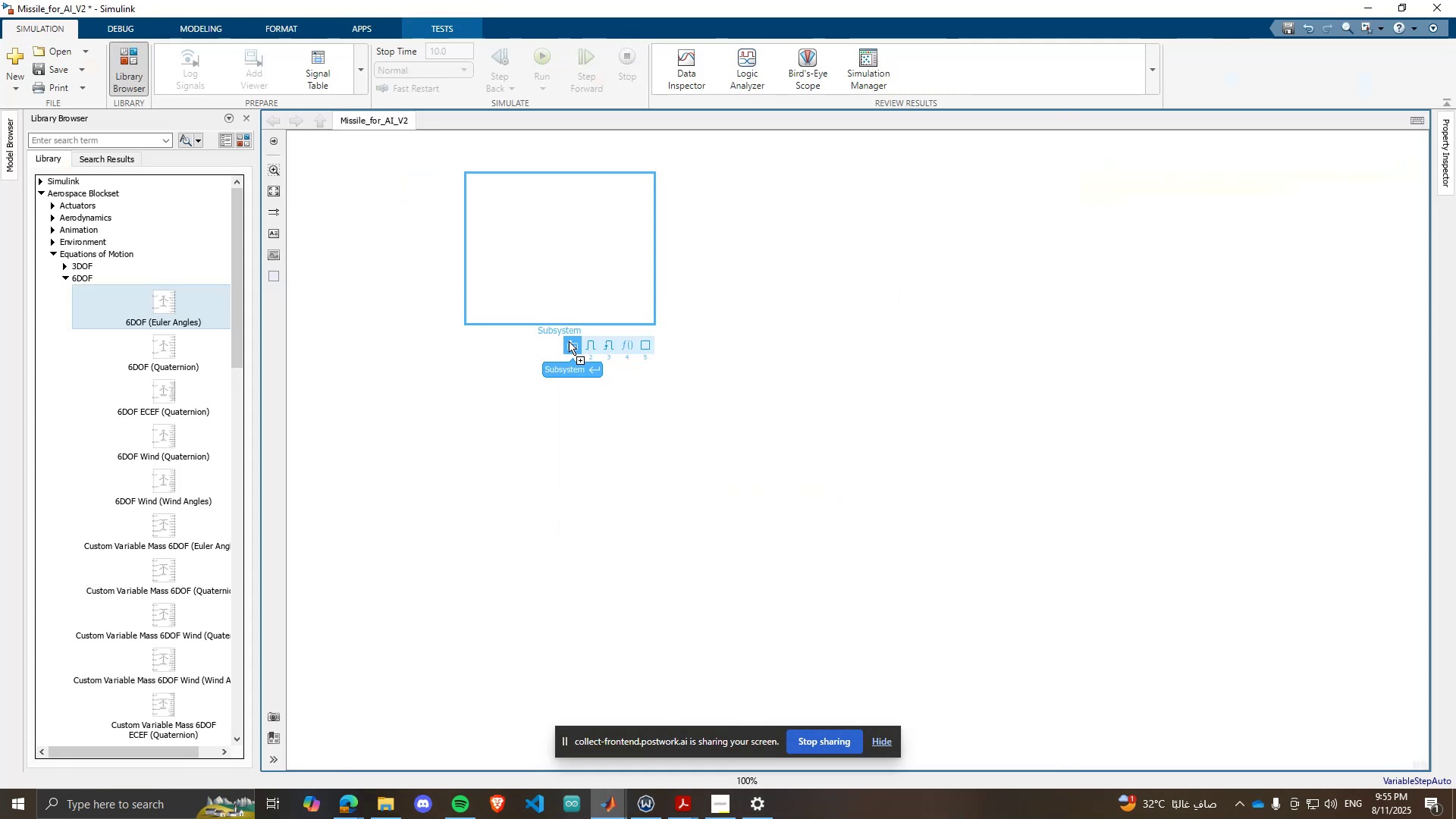 
left_click([566, 340])
 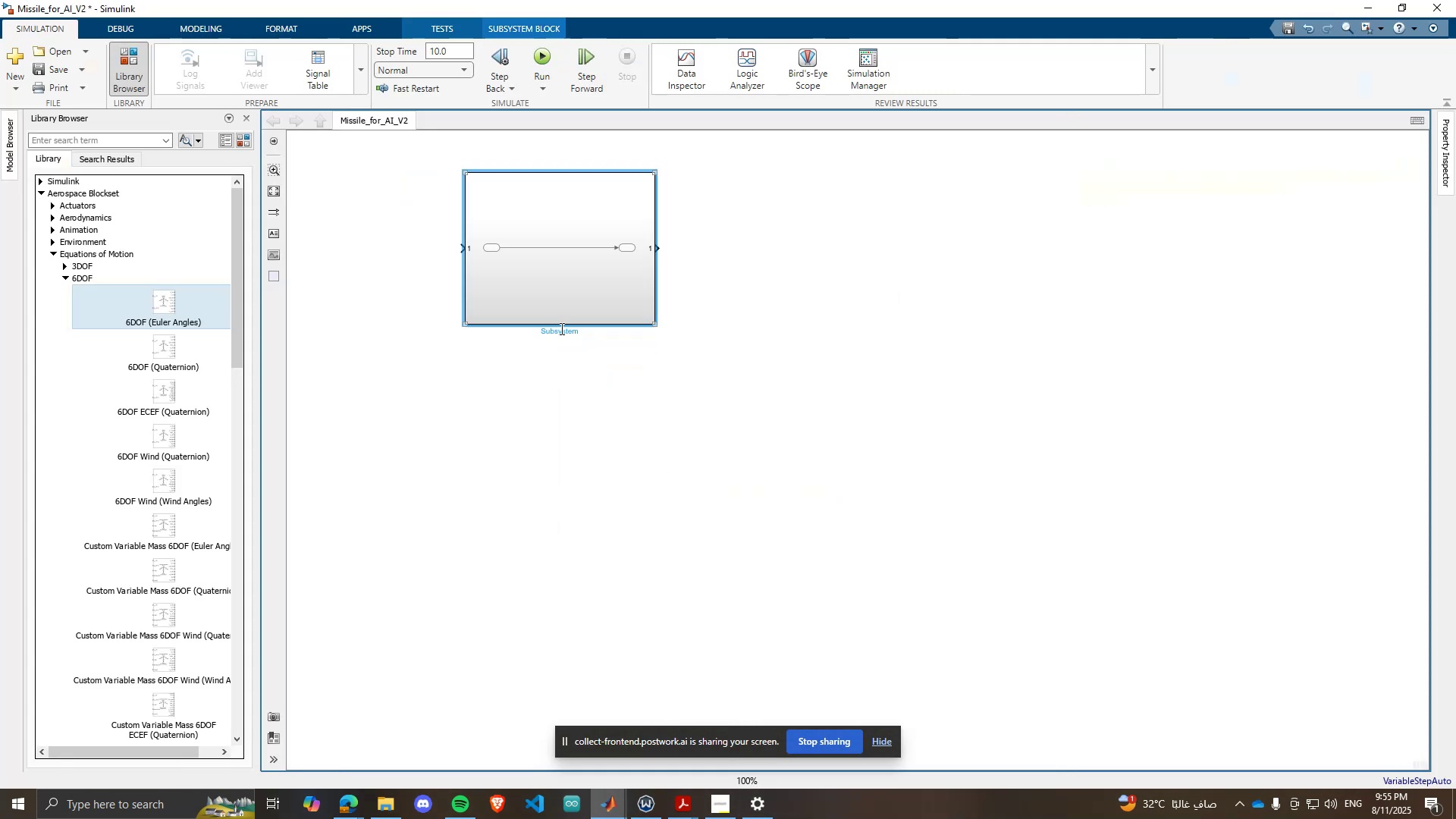 
scroll: coordinate [560, 328], scroll_direction: up, amount: 4.0
 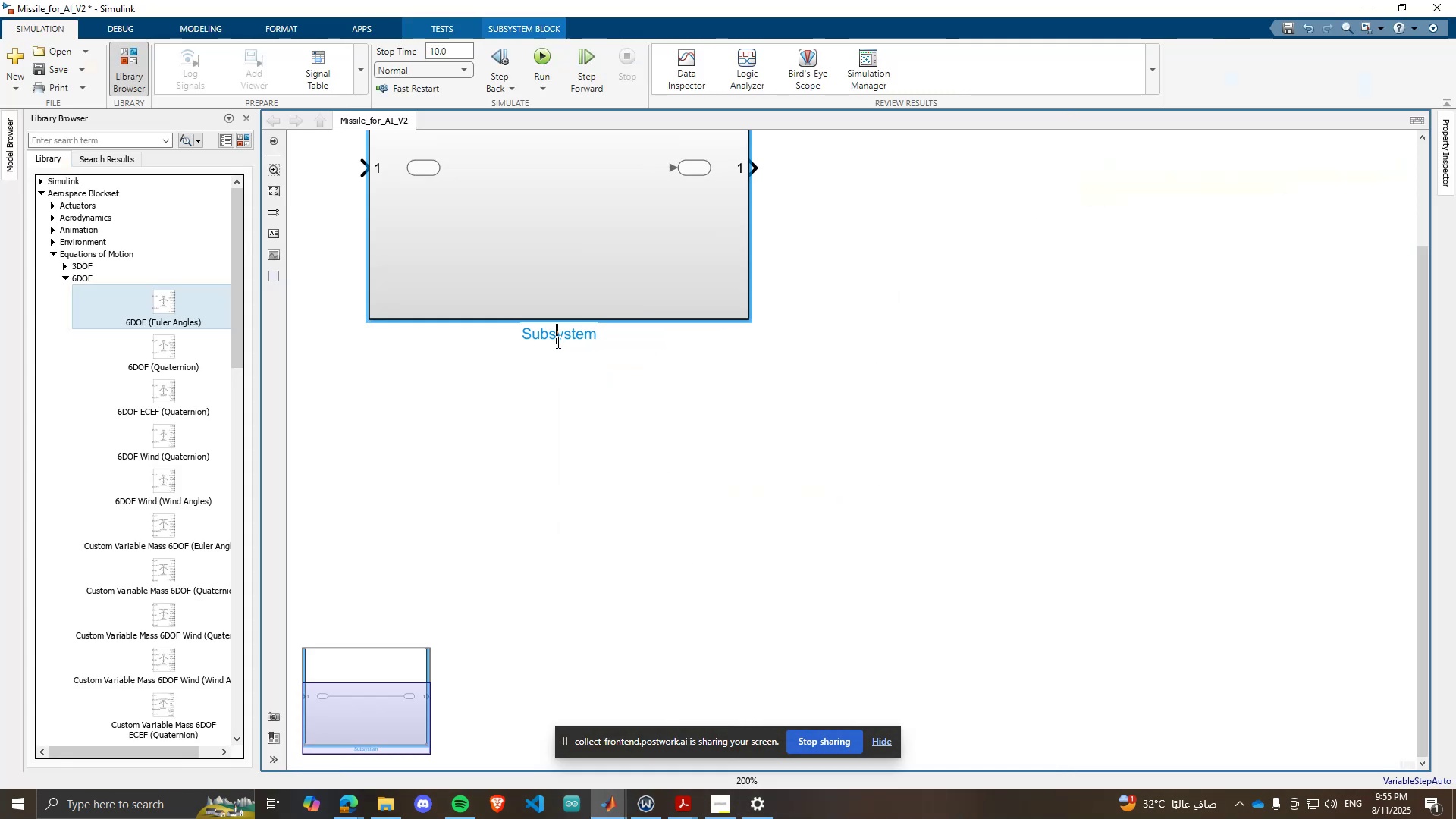 
double_click([557, 342])
 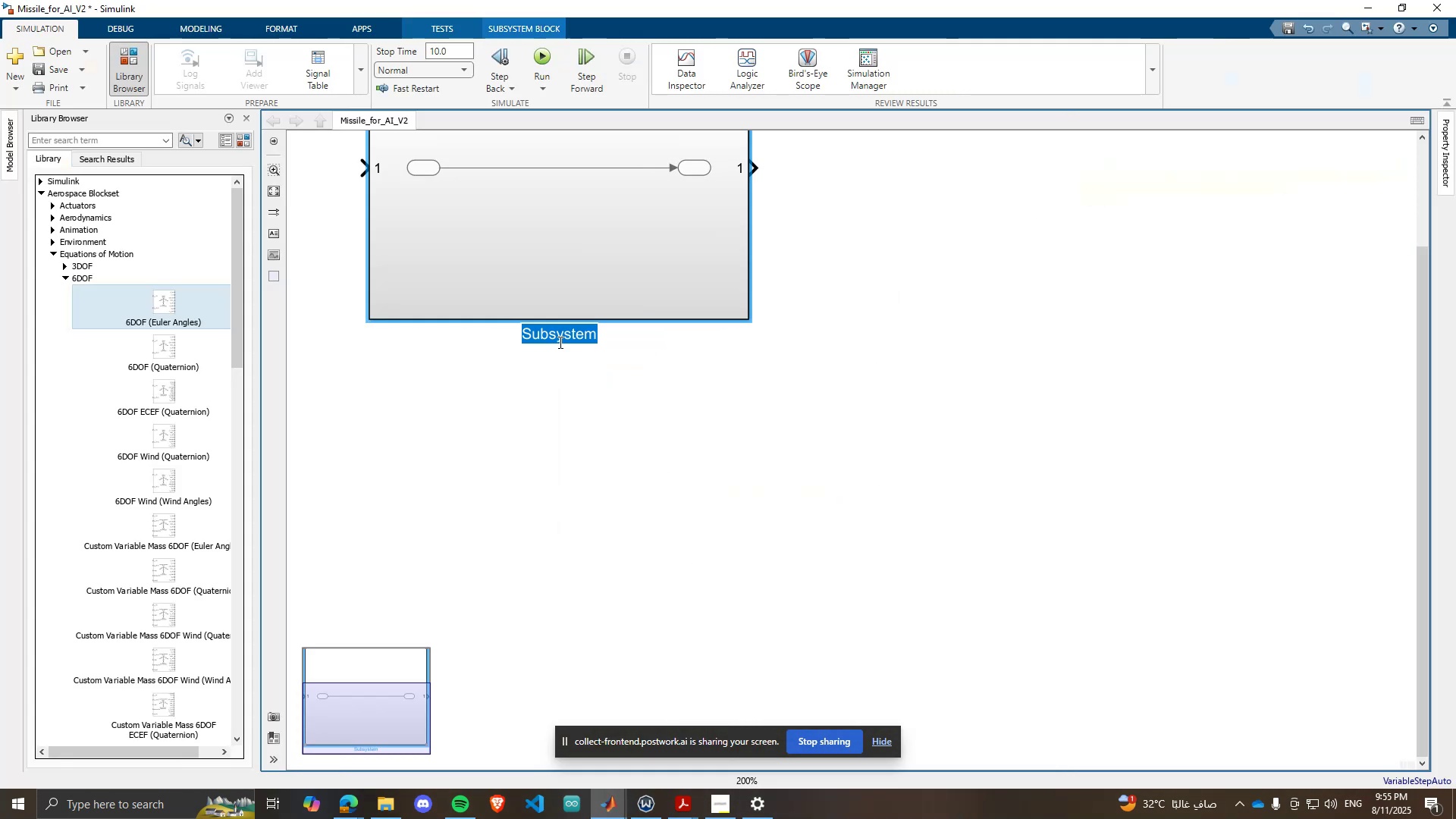 
type(Guidance law)
key(Backspace)
key(Backspace)
key(Backspace)
type(Law)
 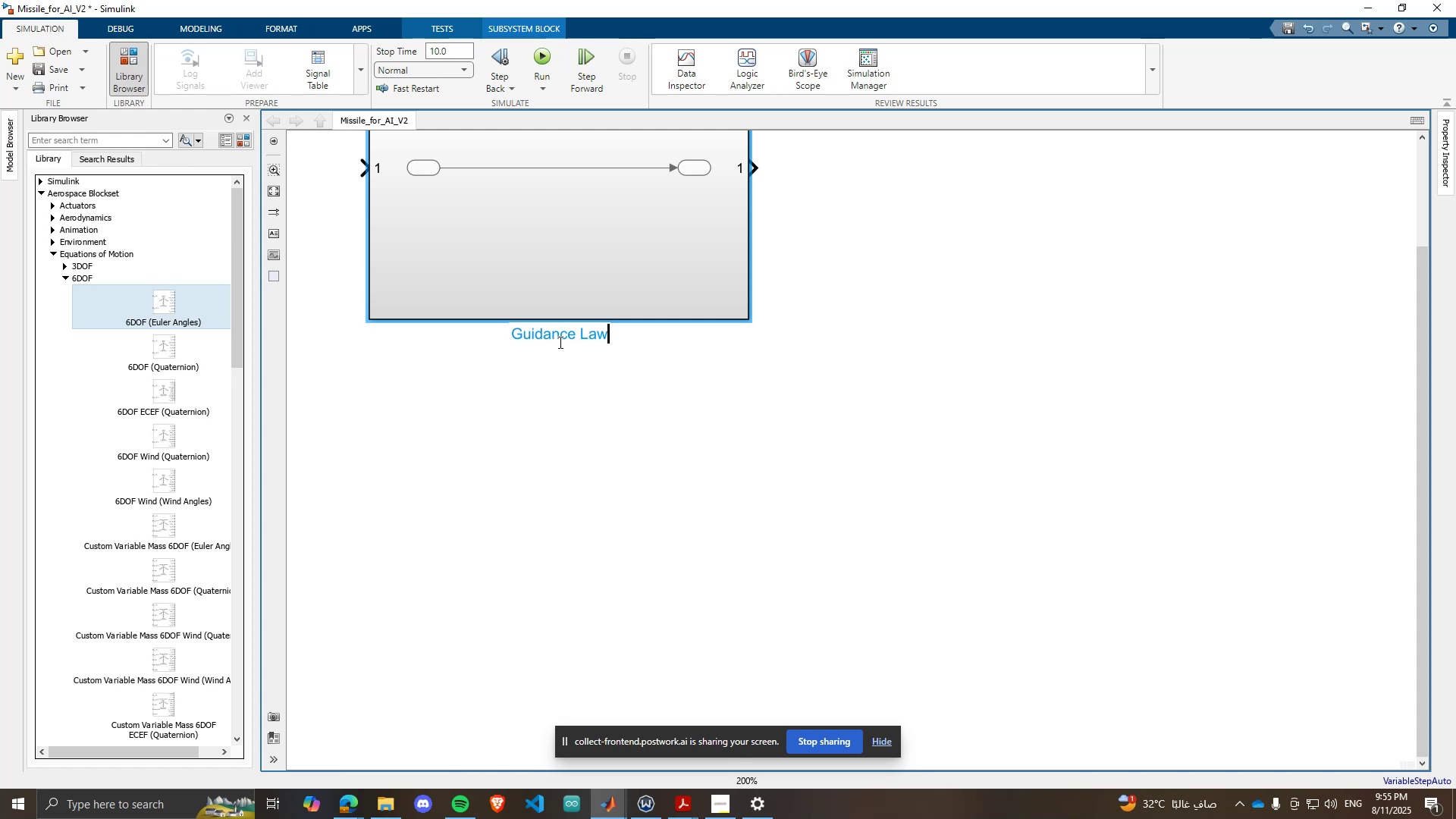 
key(Enter)
 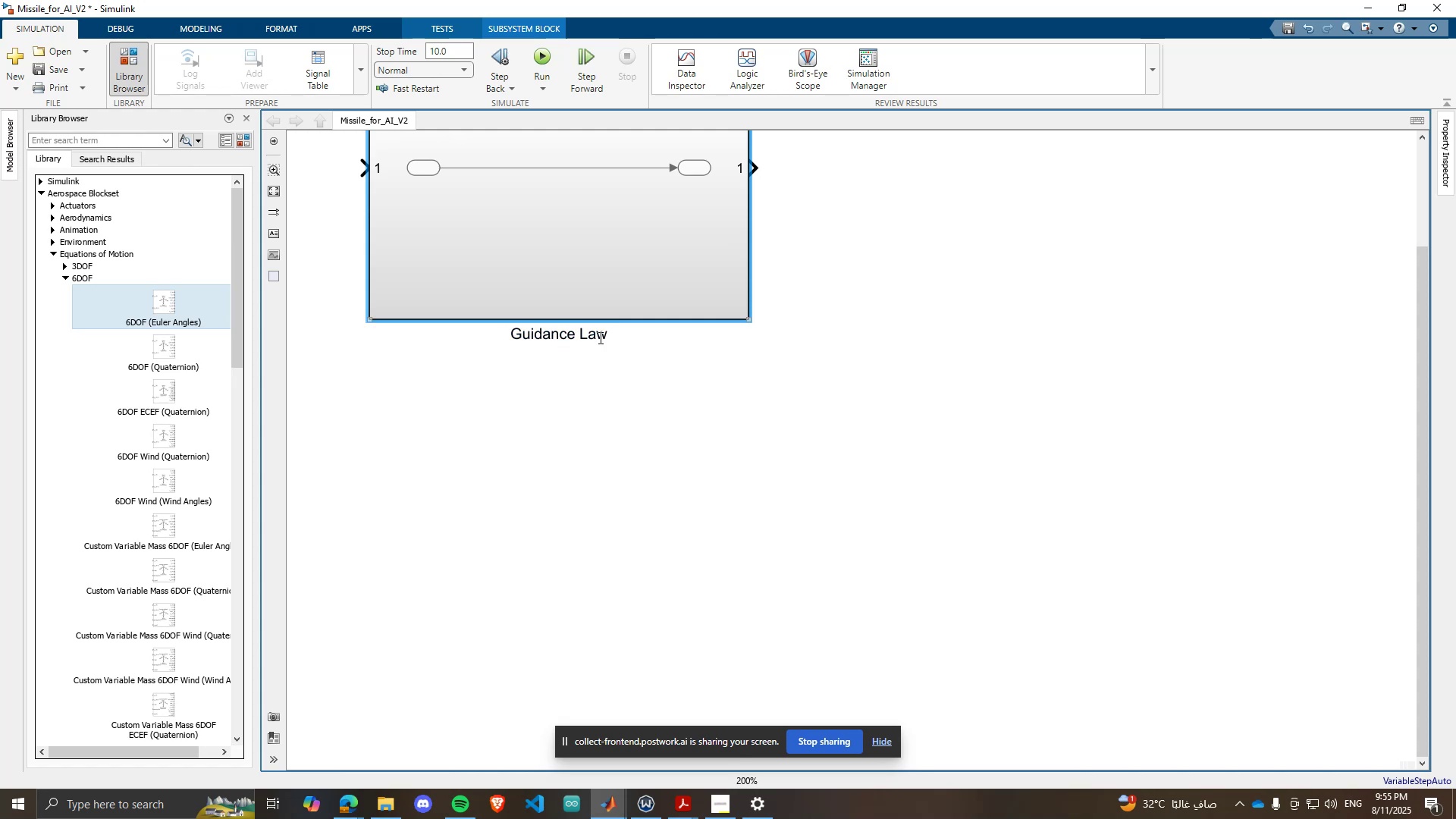 
scroll: coordinate [609, 372], scroll_direction: down, amount: 4.0
 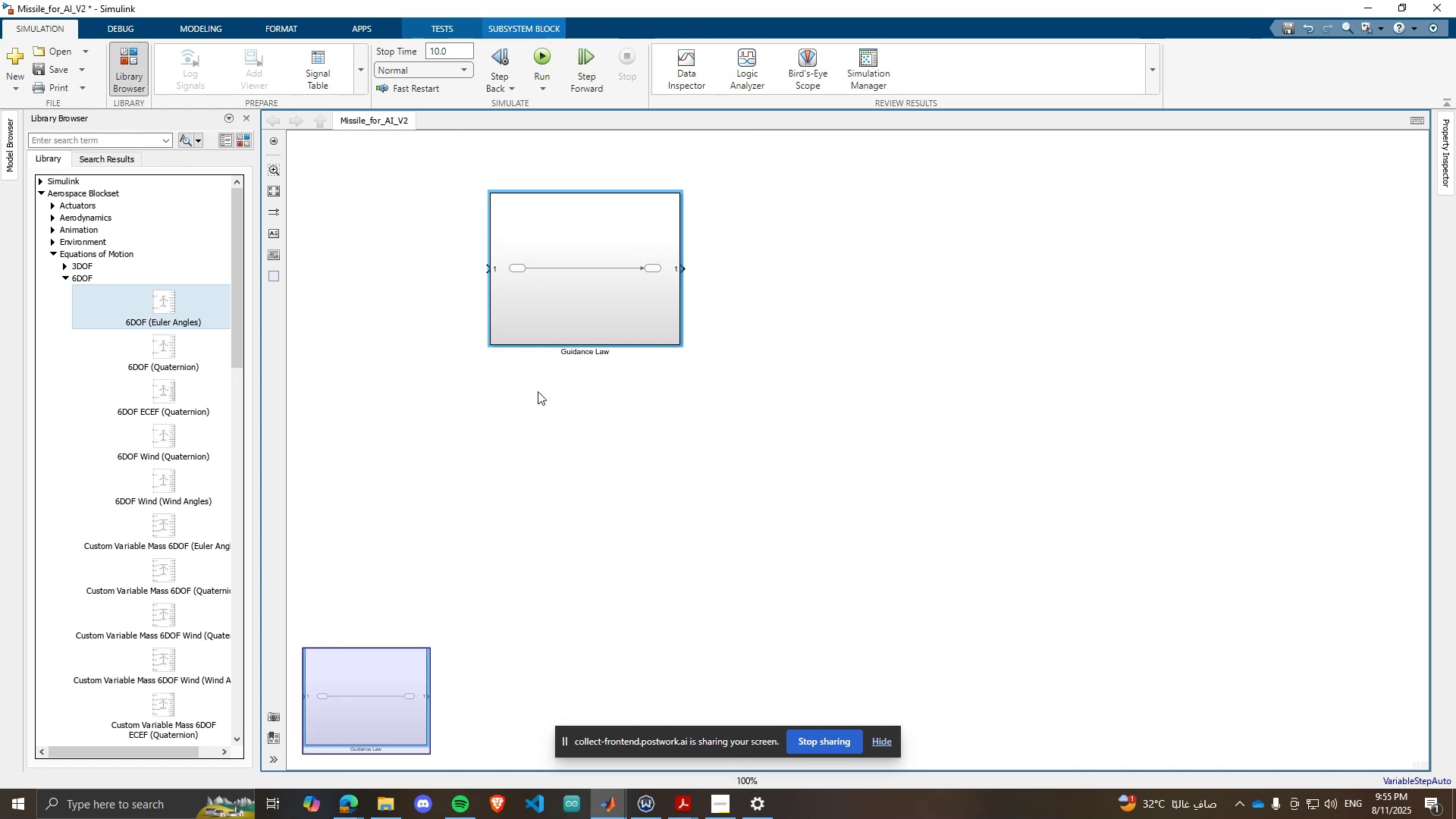 
left_click_drag(start_coordinate=[503, 388], to_coordinate=[701, 520])
 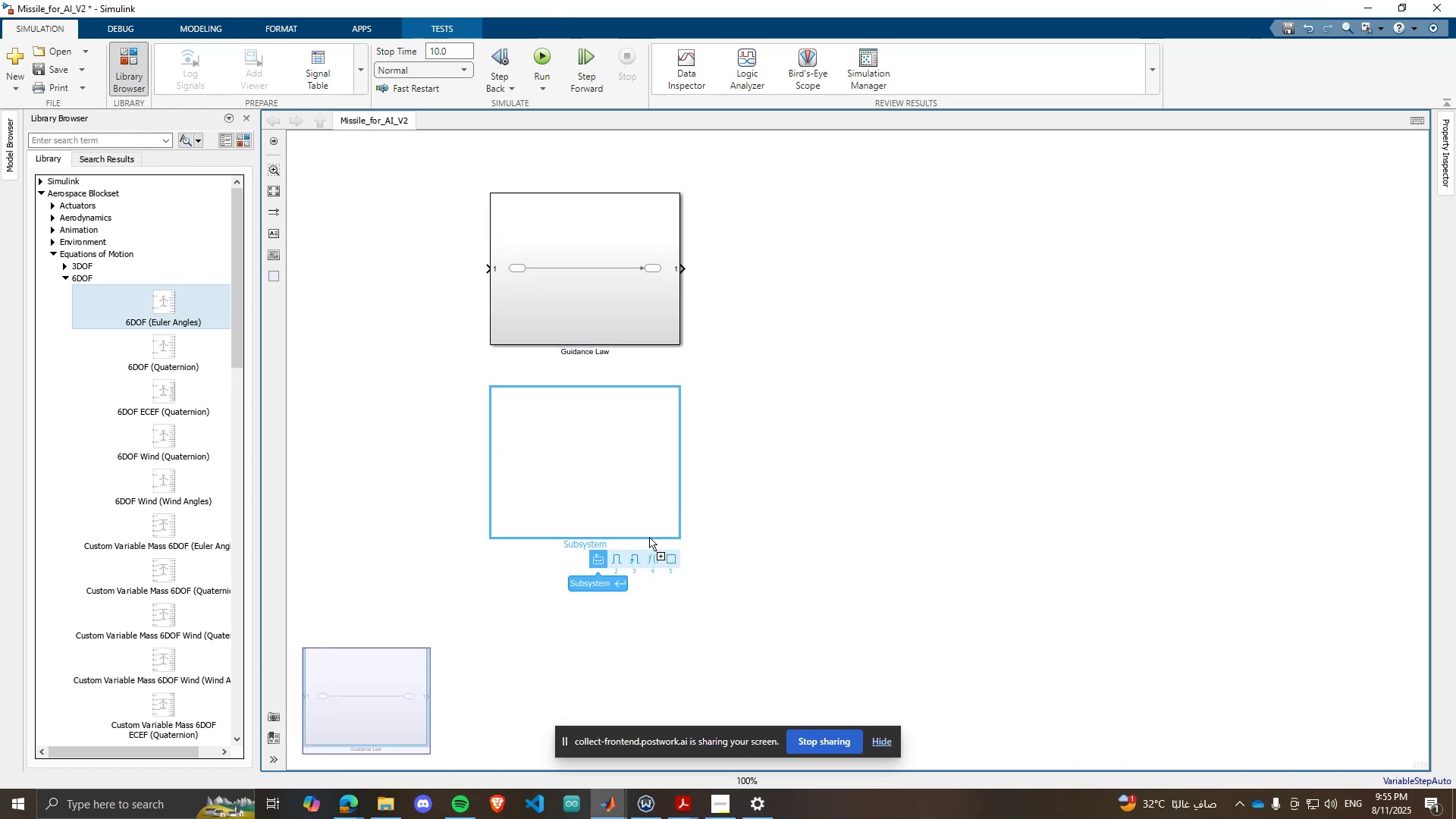 
scroll: coordinate [637, 568], scroll_direction: up, amount: 3.0
 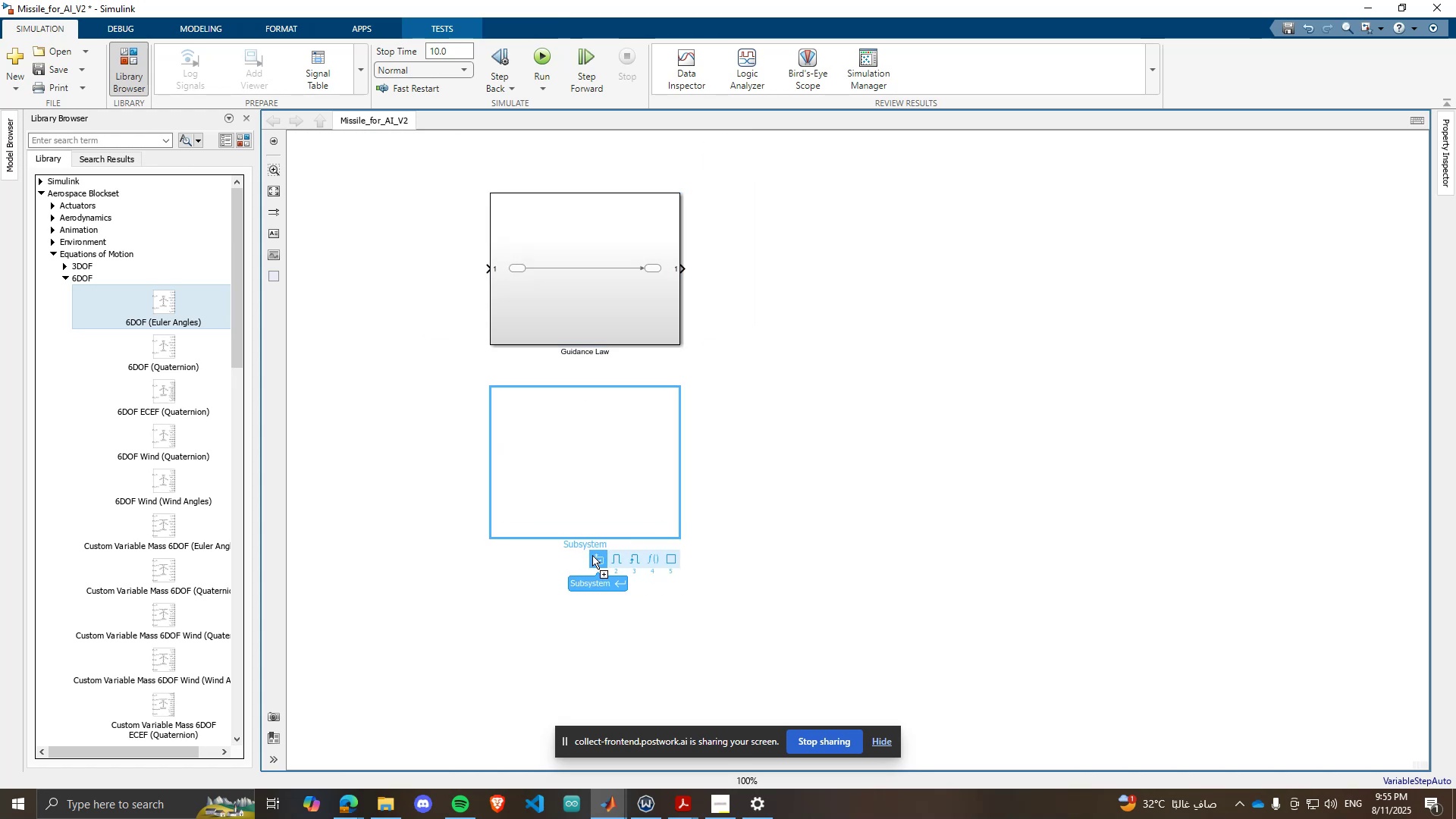 
left_click([592, 557])
 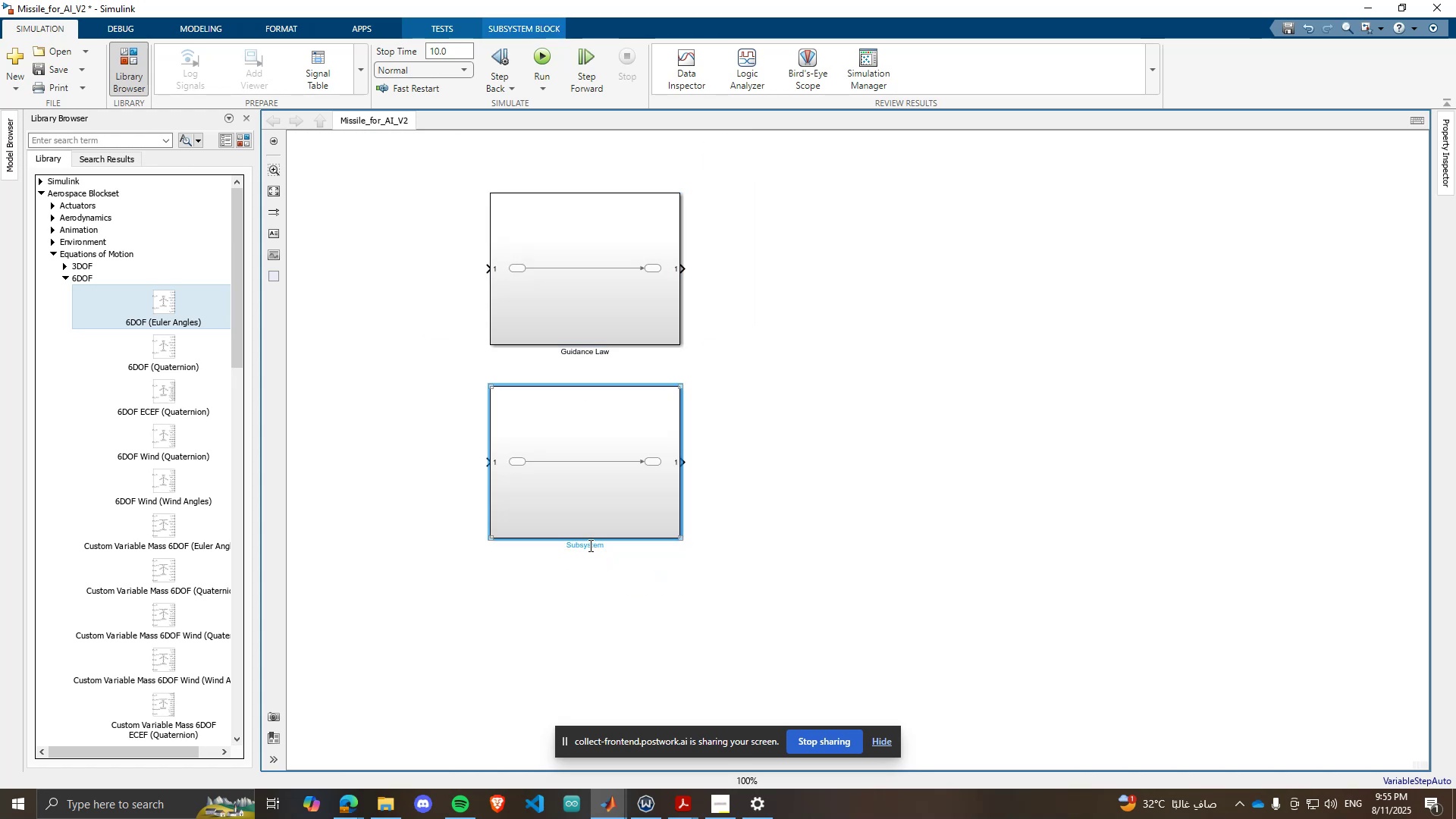 
double_click([589, 545])
 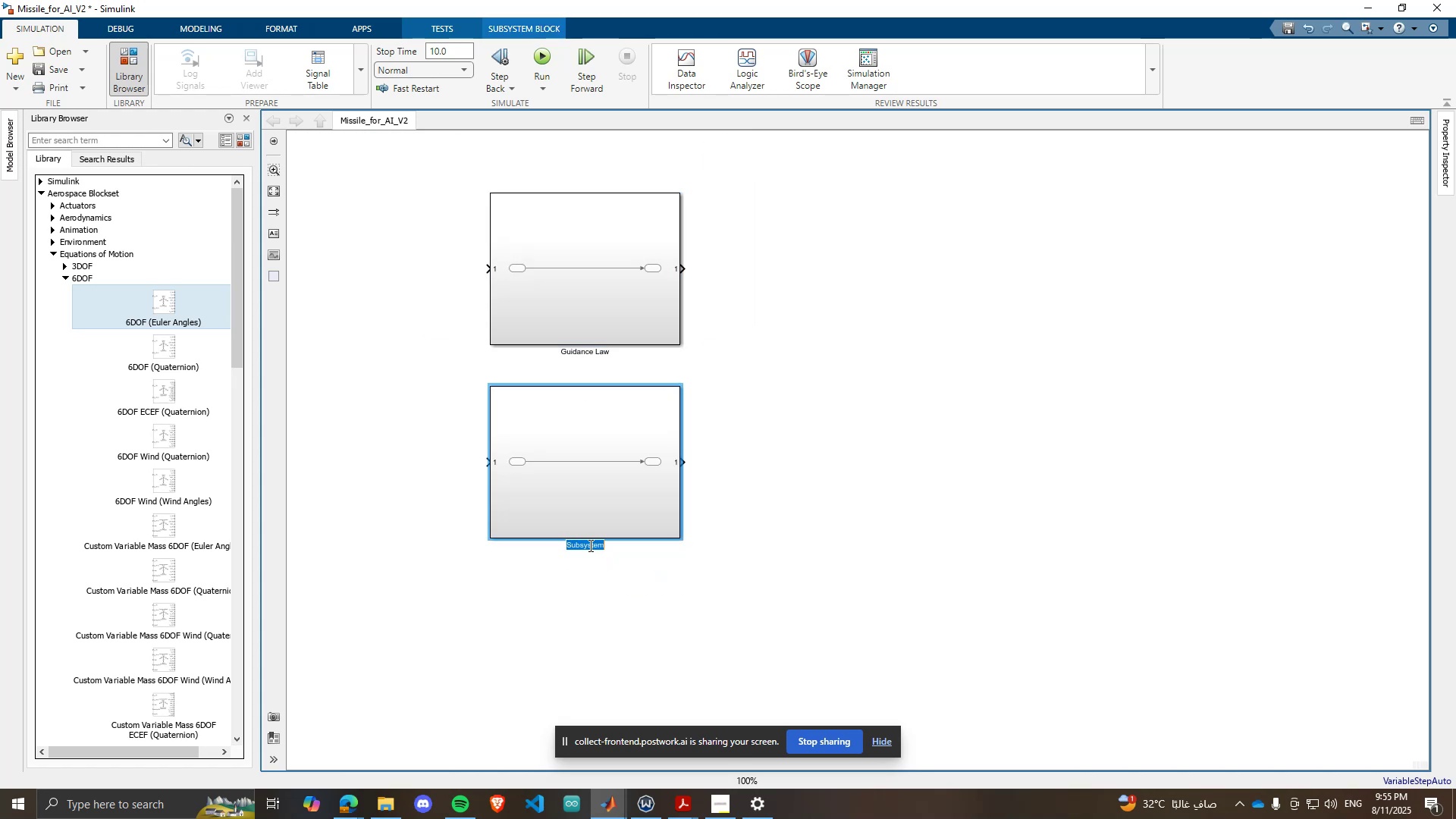 
type(Cn)
key(Backspace)
type(on)
key(Backspace)
key(Backspace)
key(Backspace)
type(Tas)
key(Backspace)
type(rget tracking)
 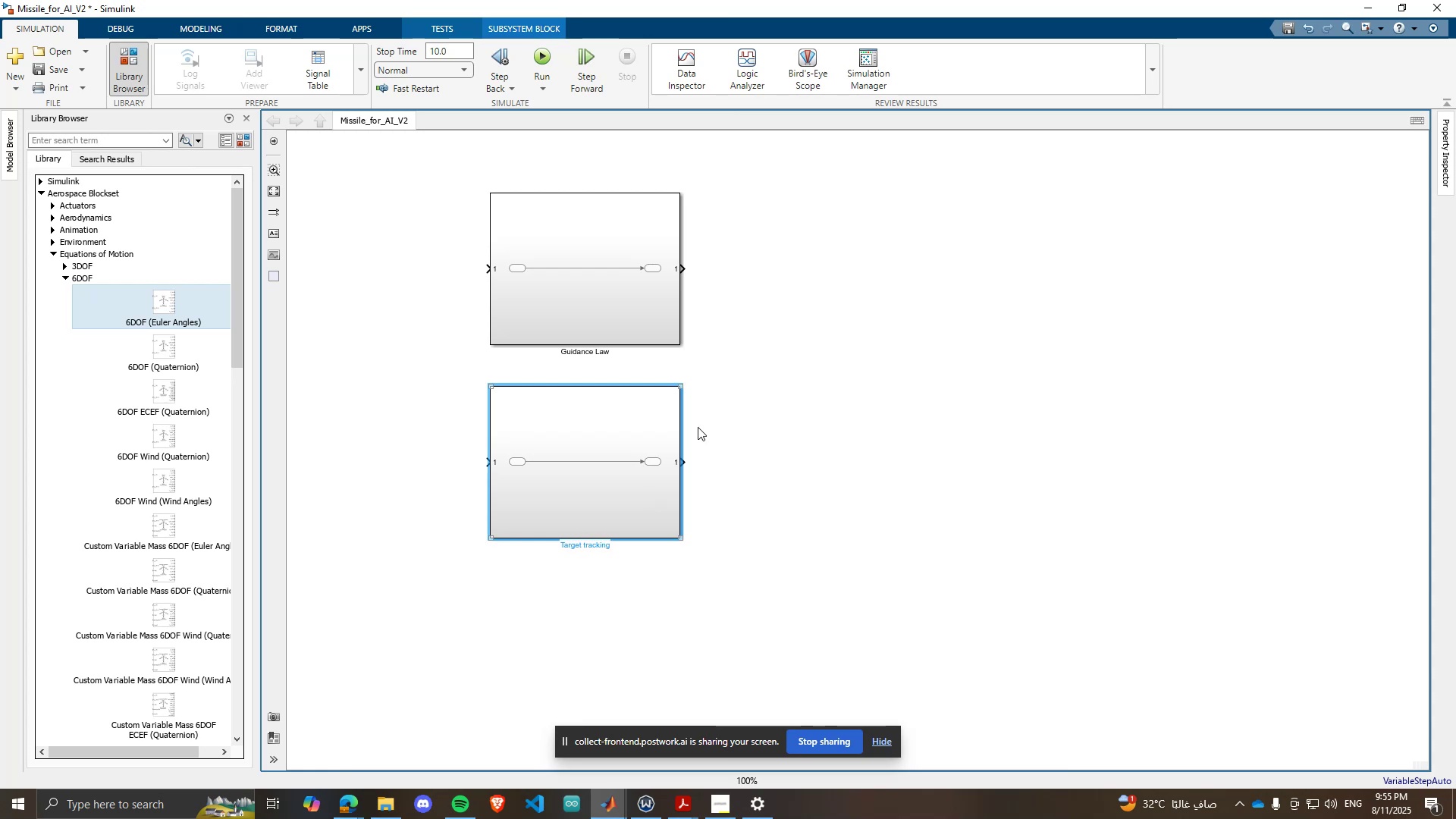 
left_click([764, 368])
 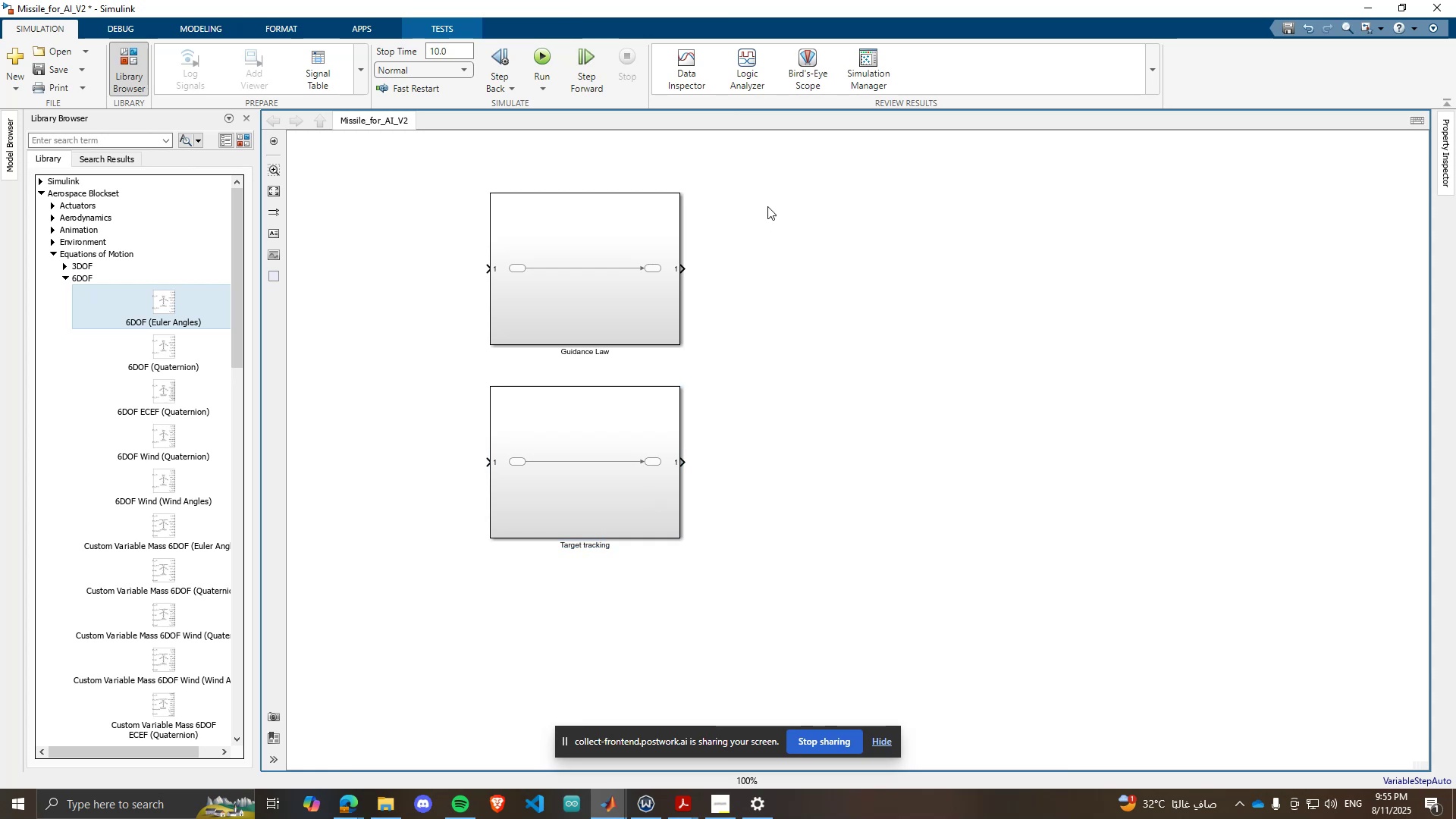 
left_click_drag(start_coordinate=[755, 192], to_coordinate=[939, 335])
 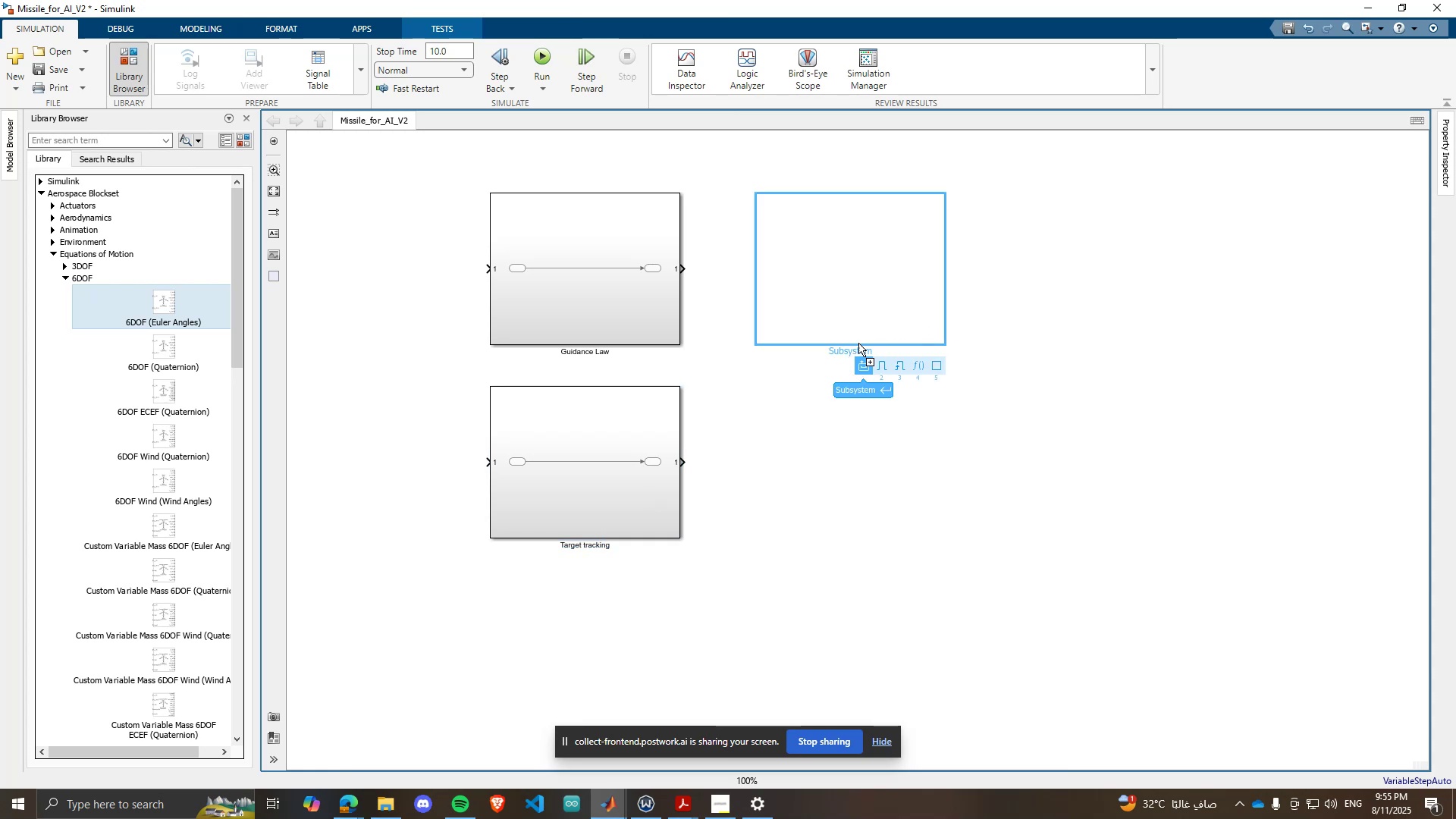 
scroll: coordinate [858, 342], scroll_direction: up, amount: 1.0
 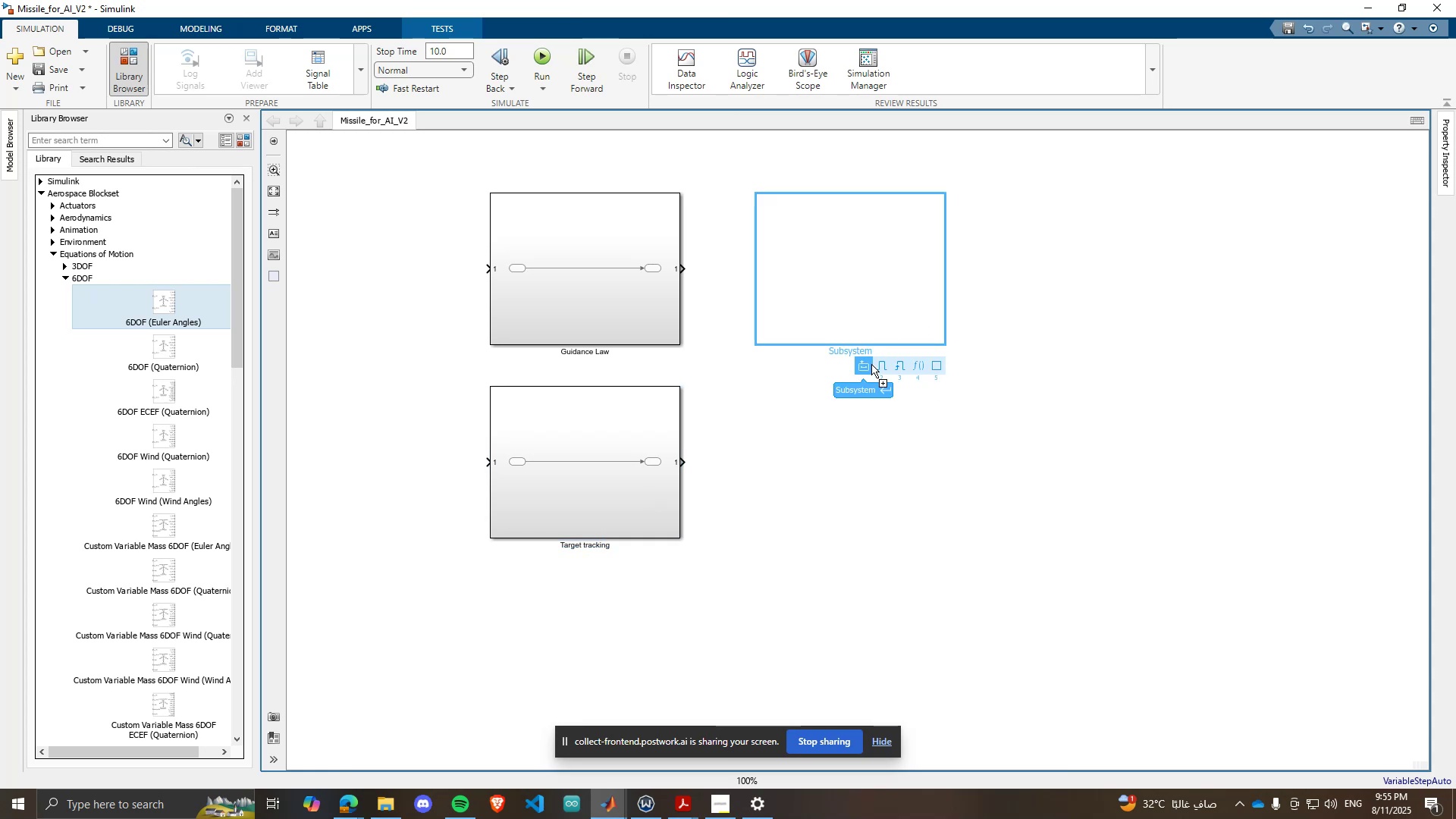 
left_click([872, 365])
 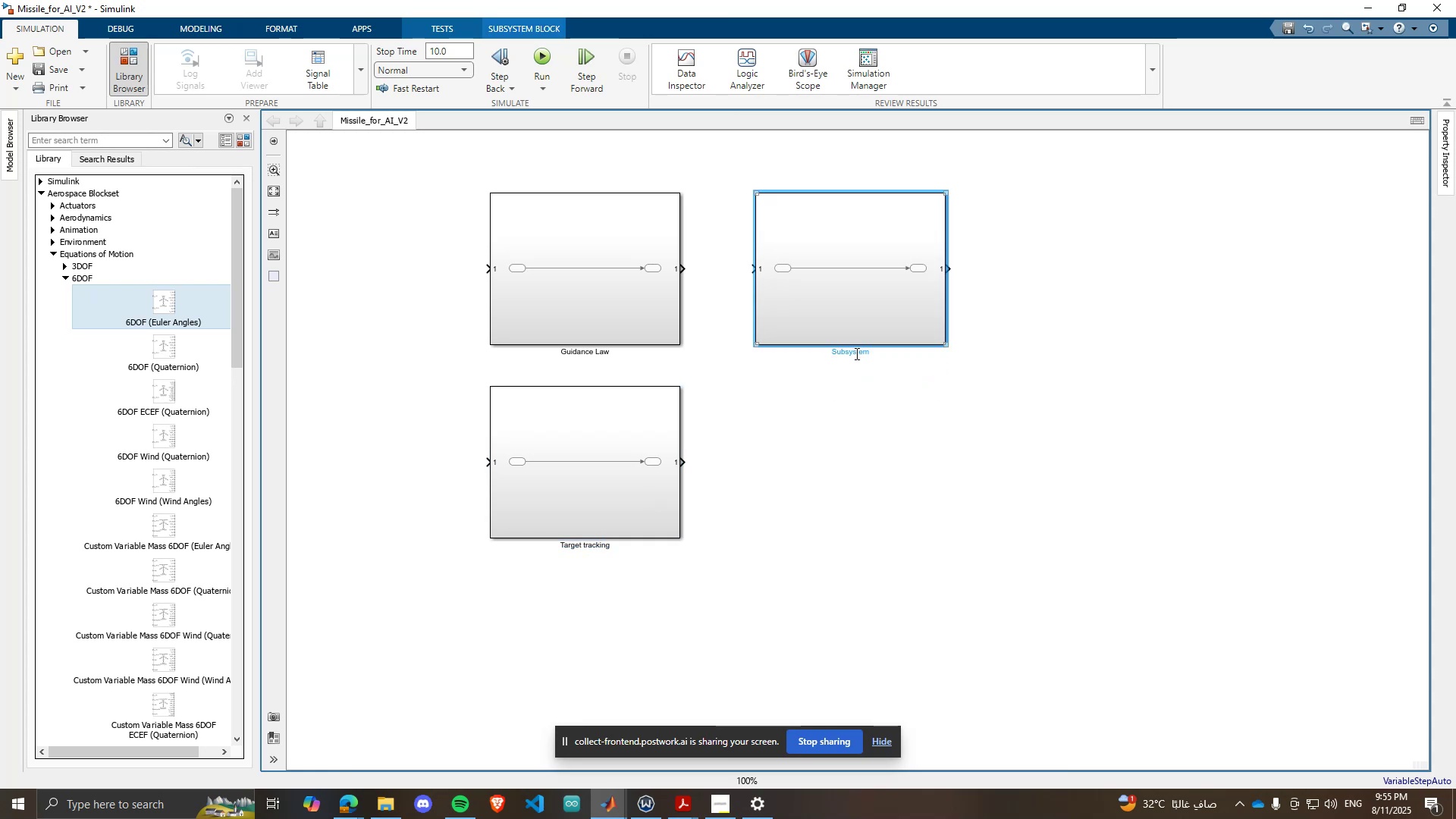 
double_click([855, 353])
 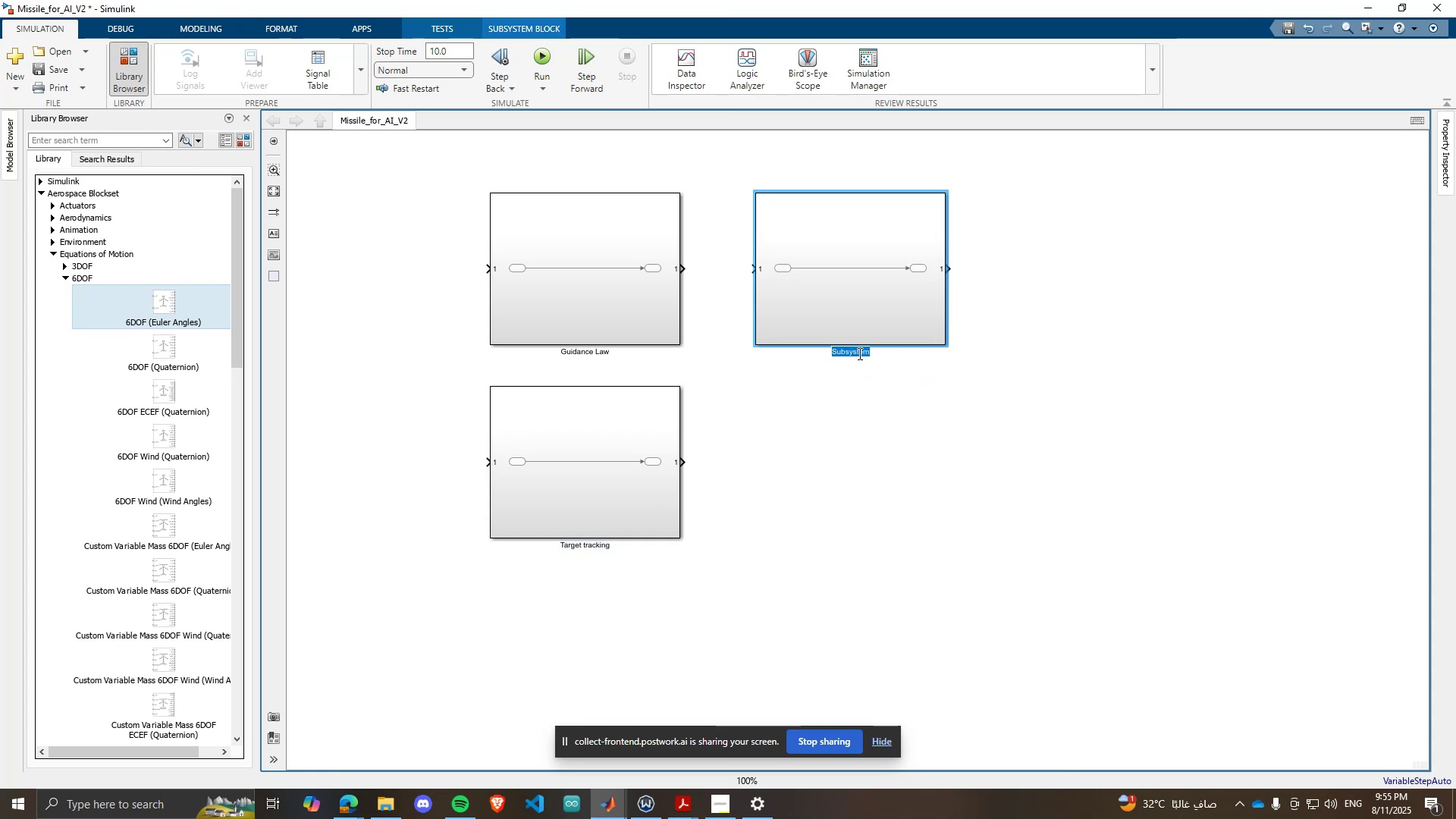 
type(Controller)
 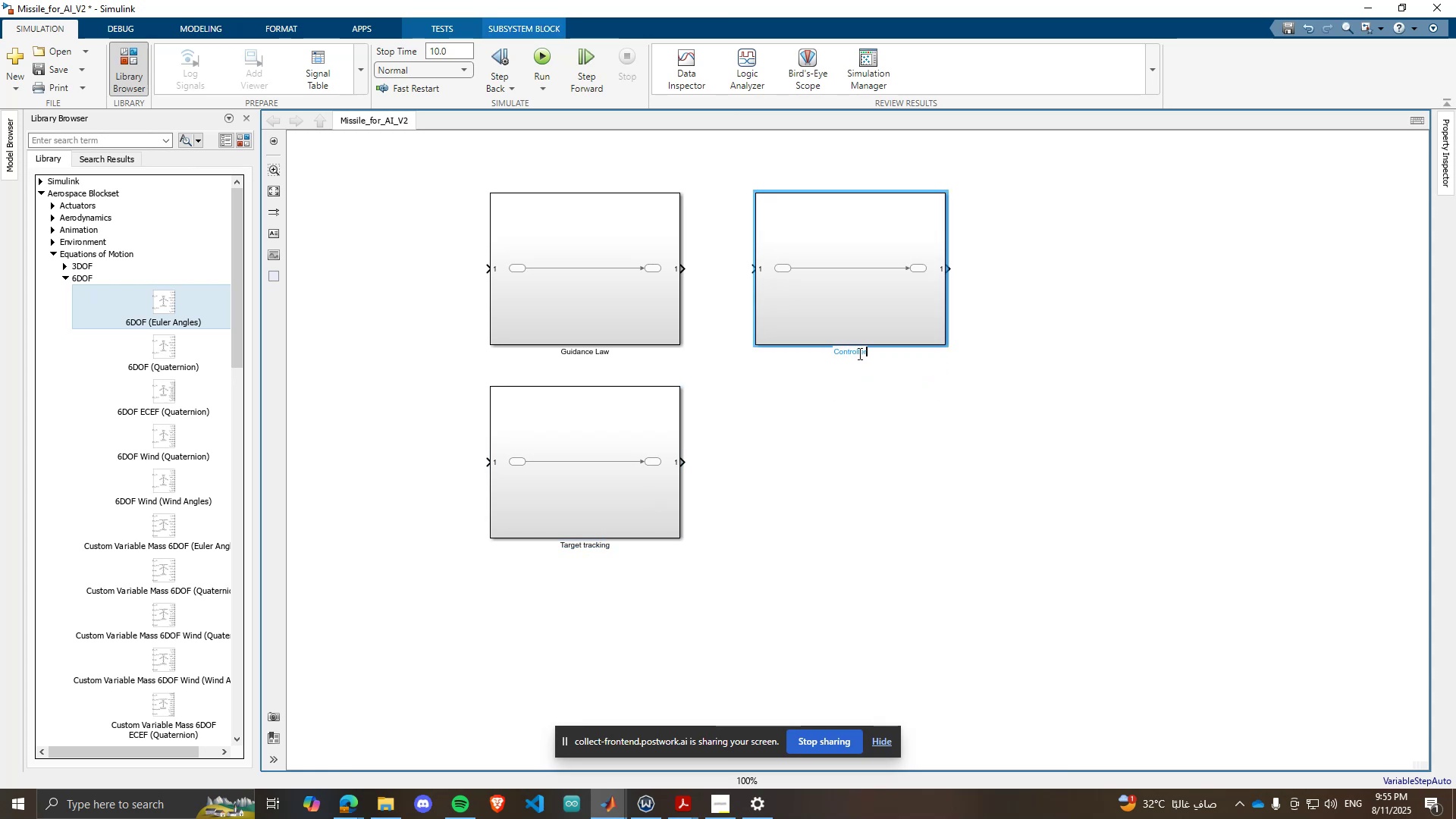 
key(Enter)
 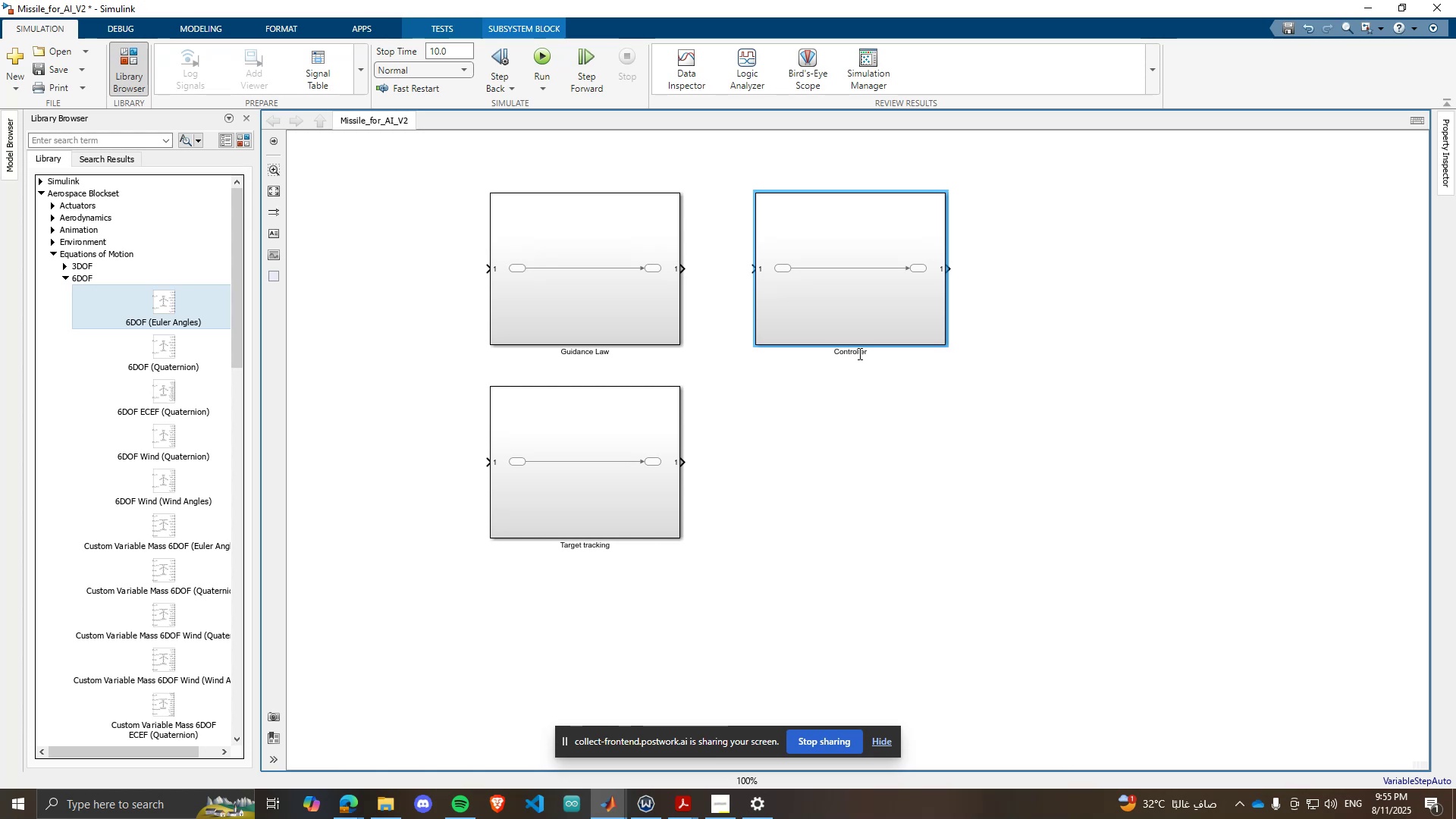 
scroll: coordinate [759, 438], scroll_direction: down, amount: 2.0
 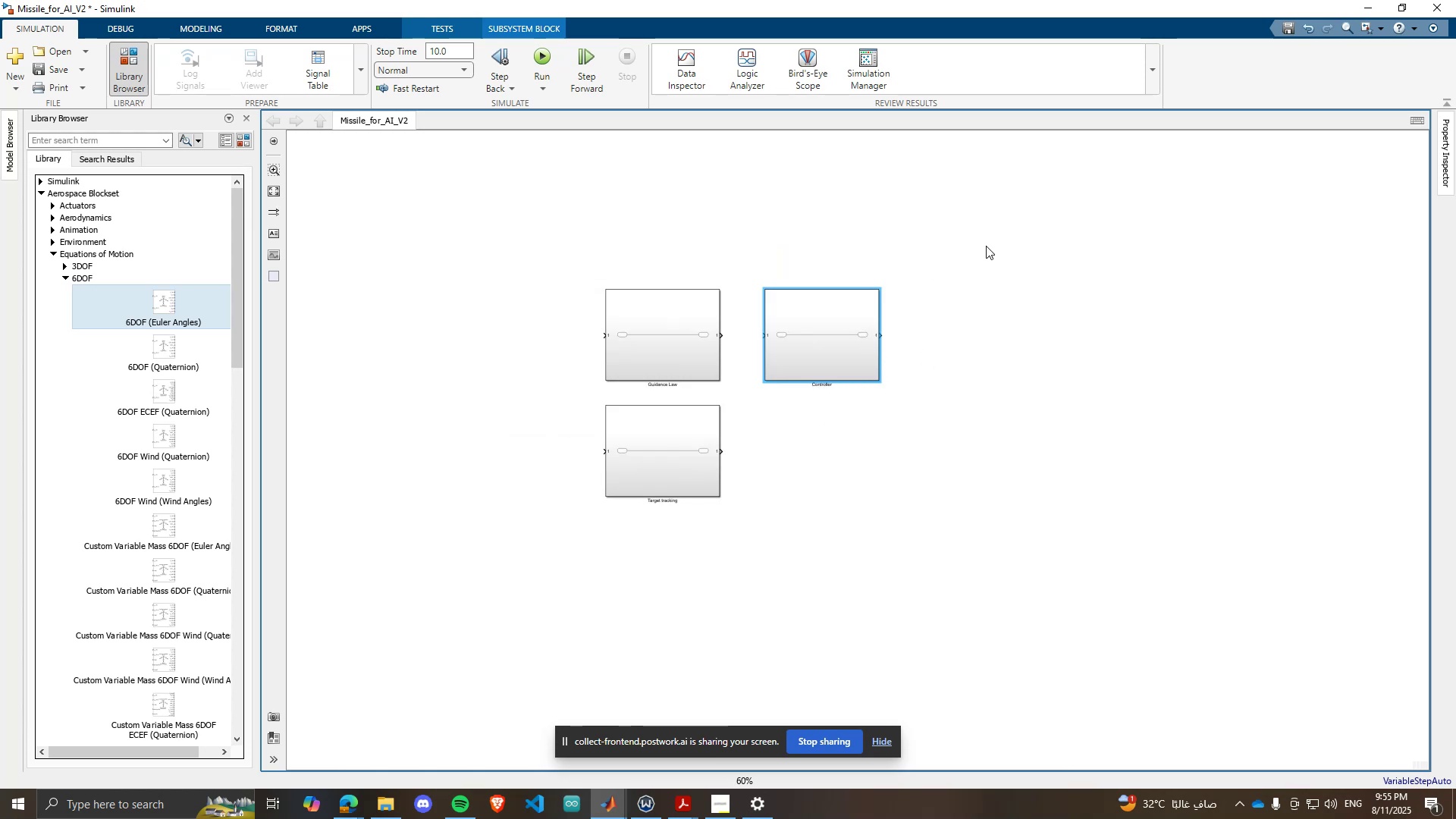 
scroll: coordinate [906, 267], scroll_direction: up, amount: 3.0
 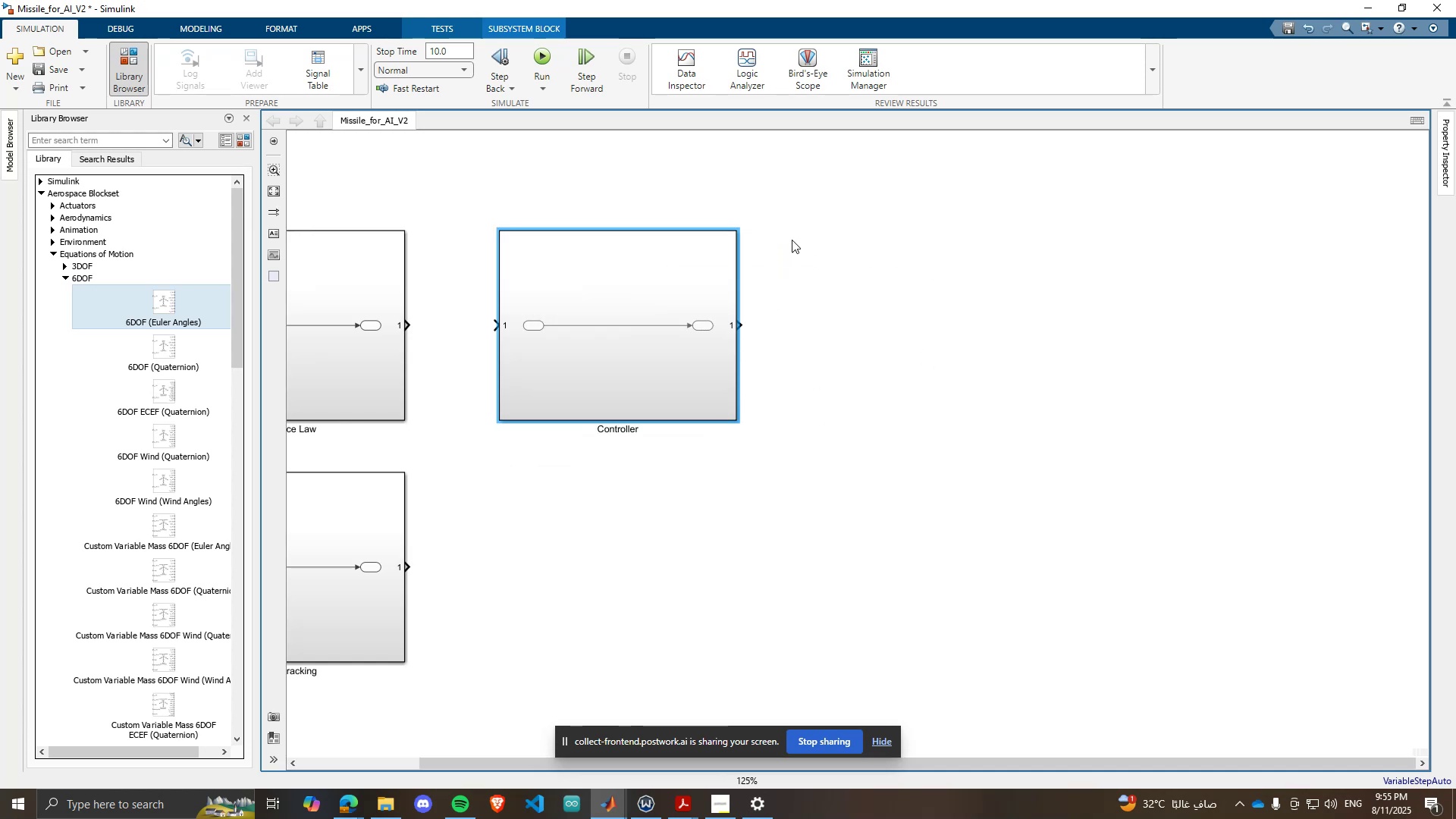 
left_click_drag(start_coordinate=[807, 228], to_coordinate=[1047, 410])
 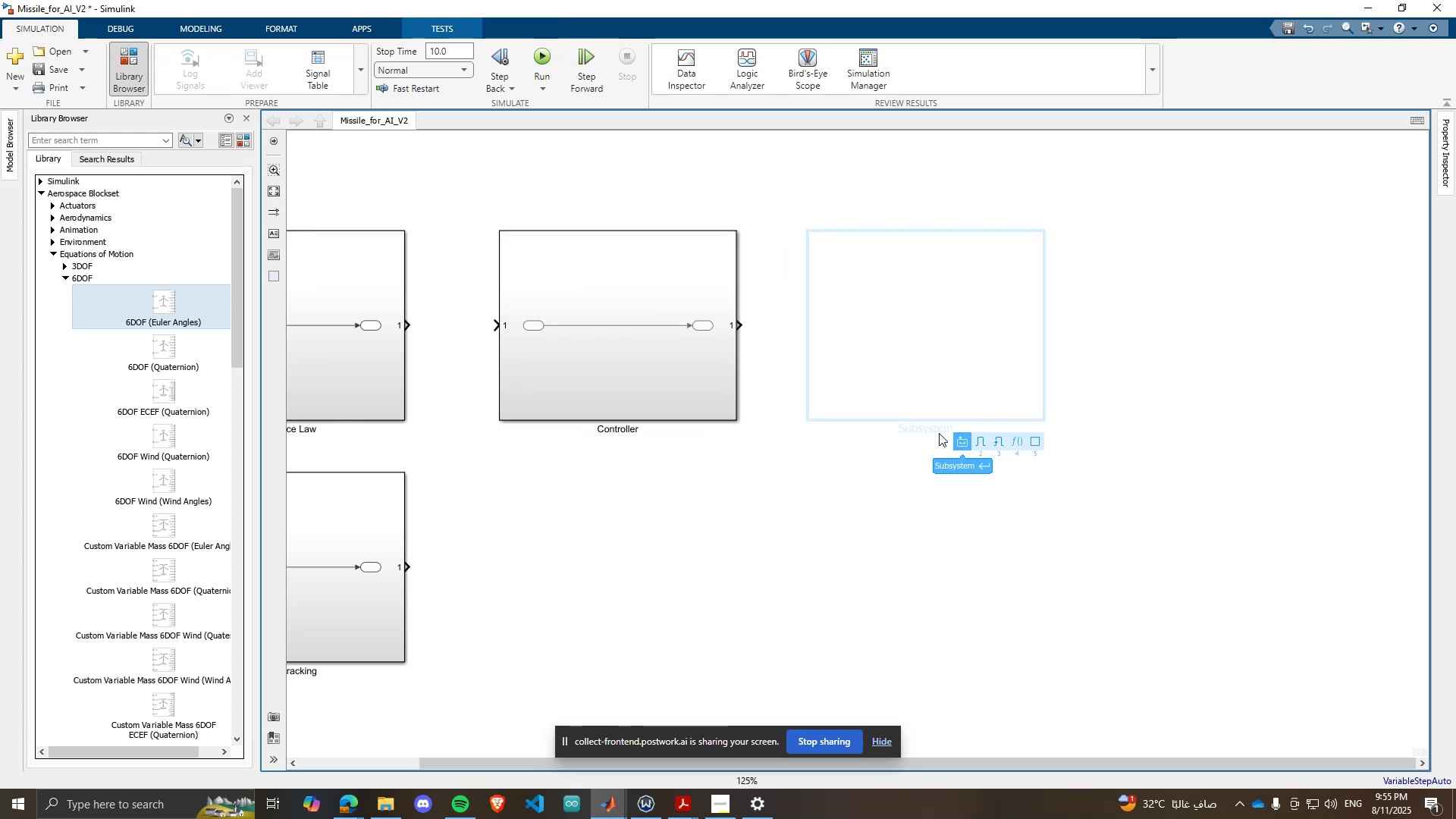 
left_click([963, 441])
 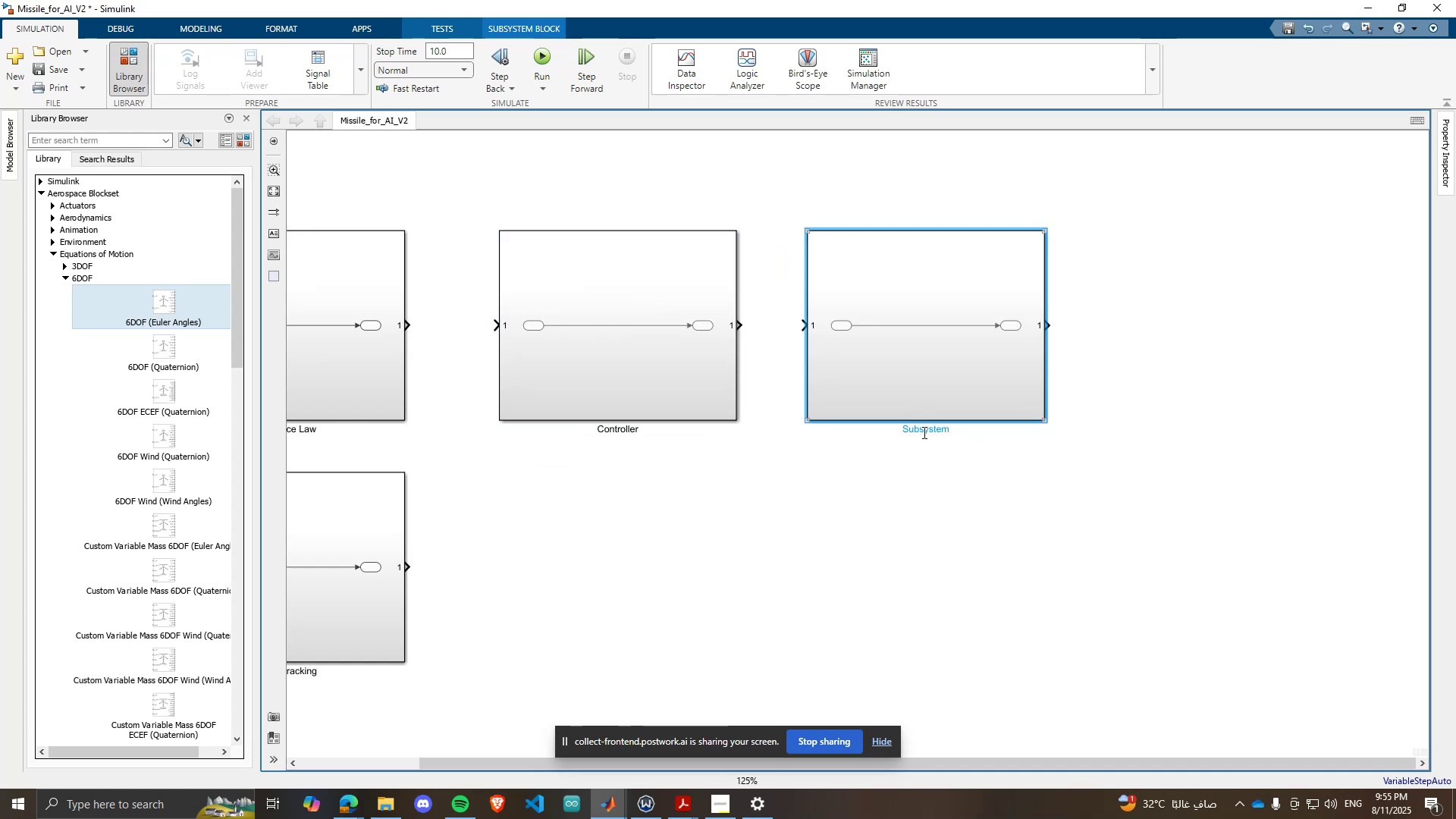 
double_click([923, 432])
 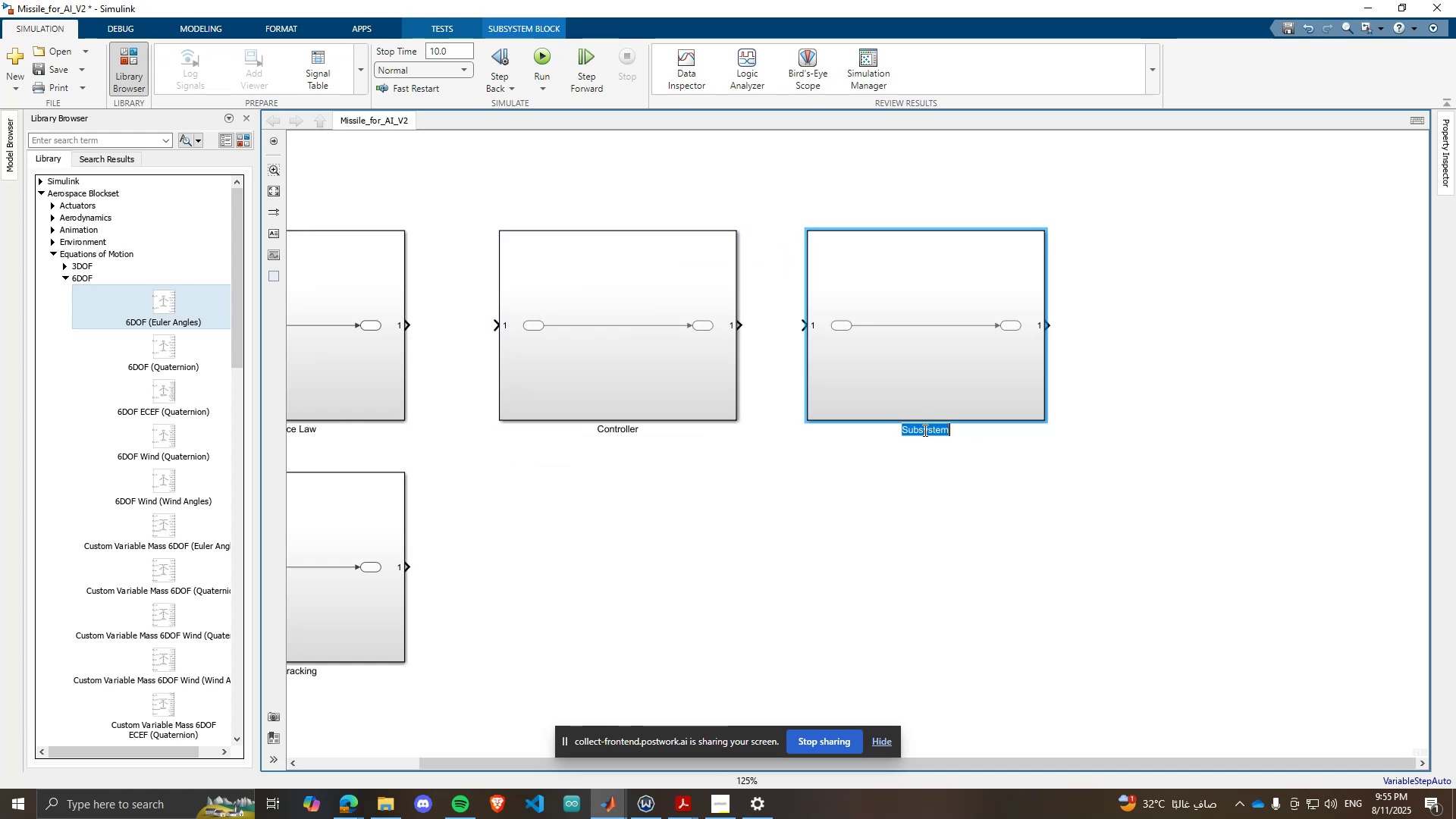 
type(Missile dynamics)
 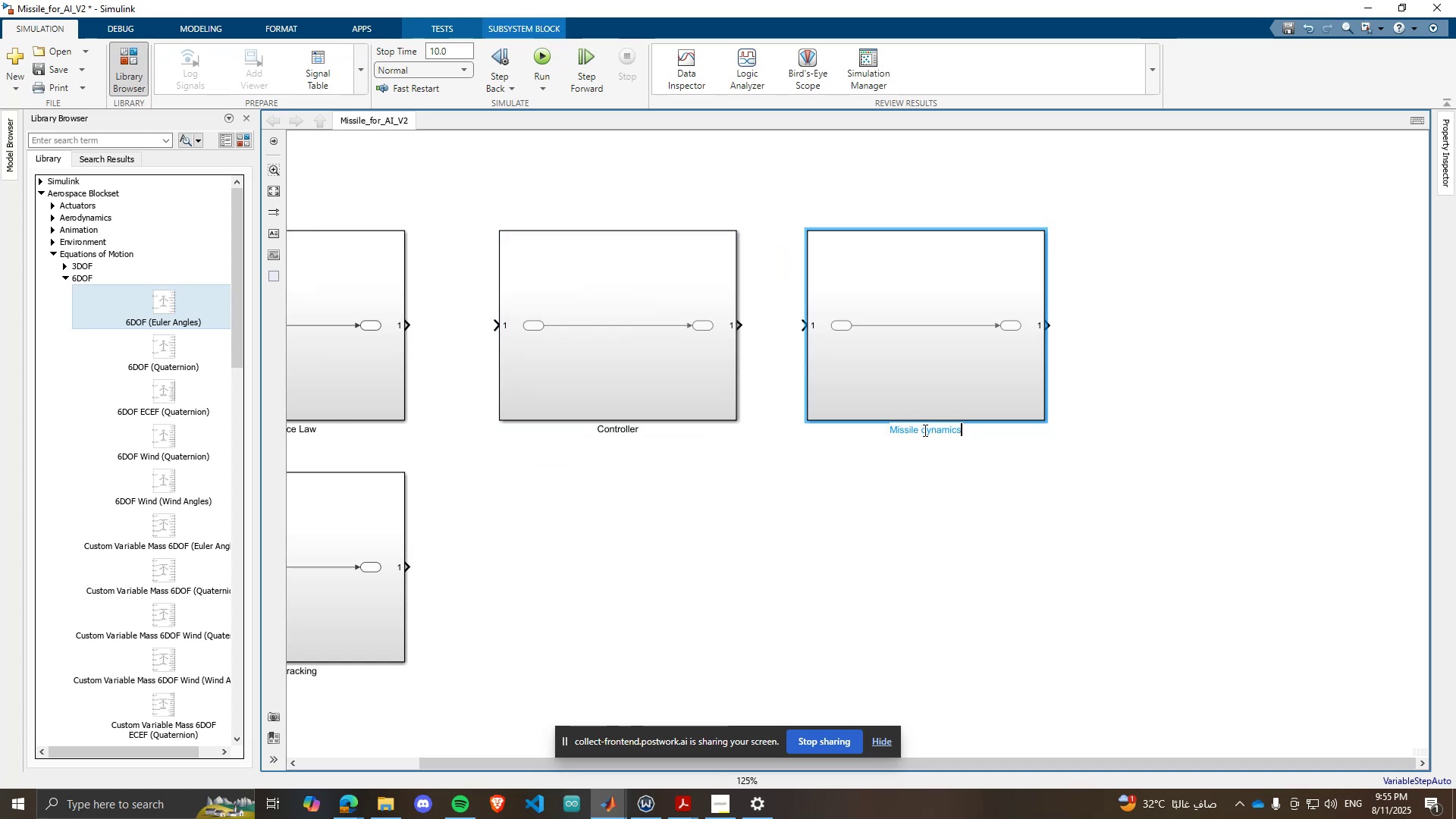 
key(Enter)
 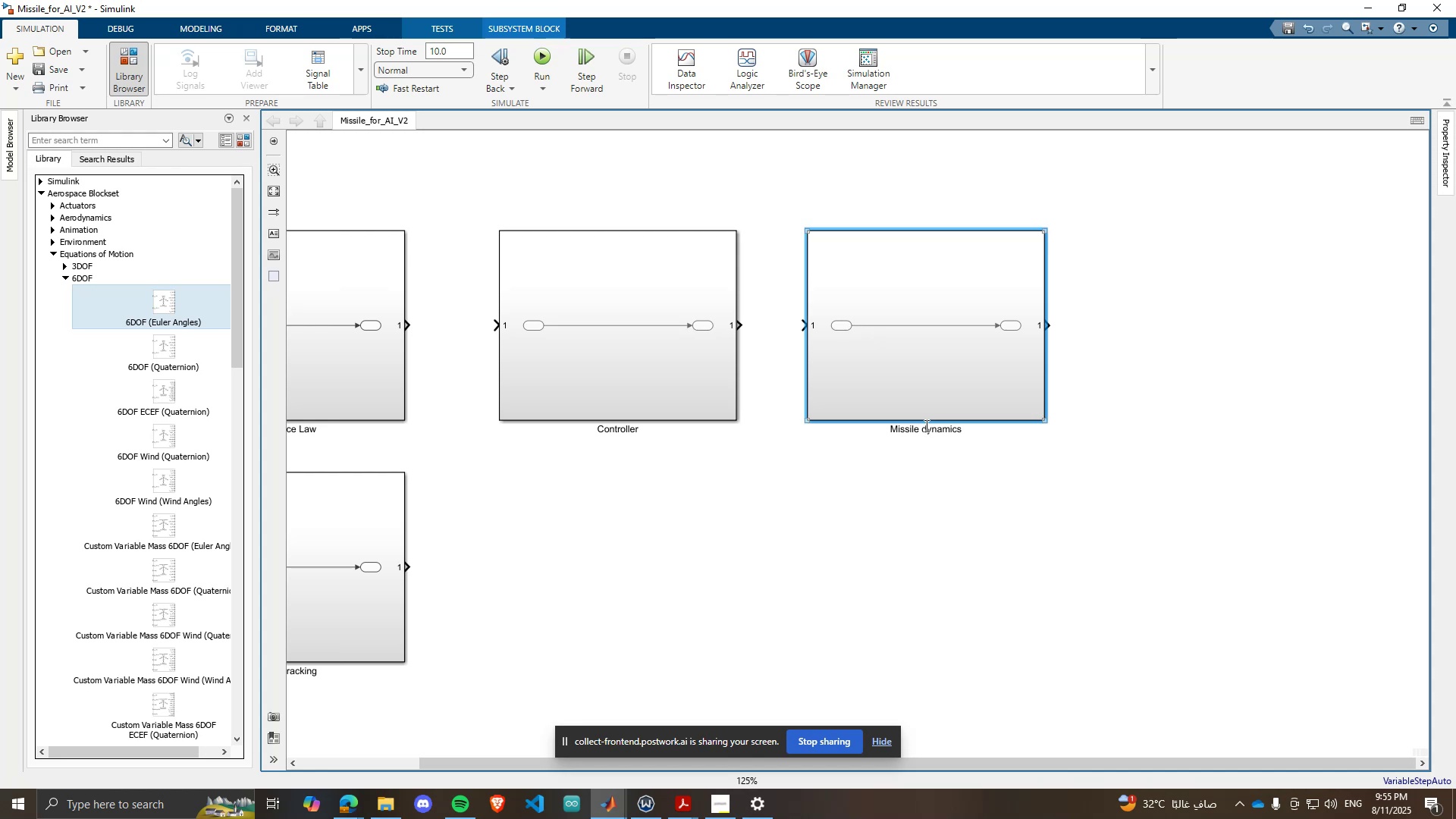 
scroll: coordinate [813, 474], scroll_direction: down, amount: 2.0
 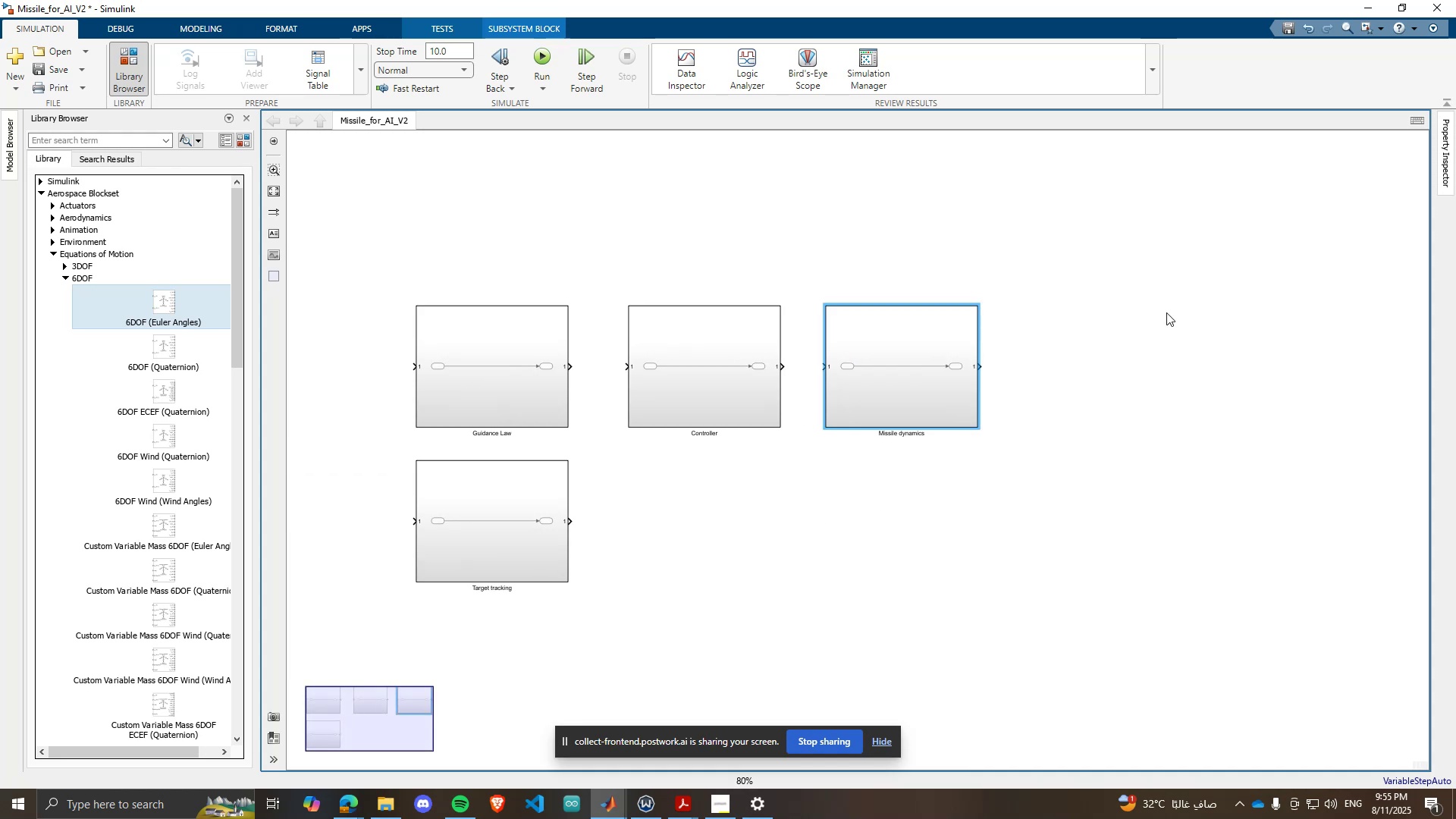 
scroll: coordinate [1181, 293], scroll_direction: up, amount: 1.0
 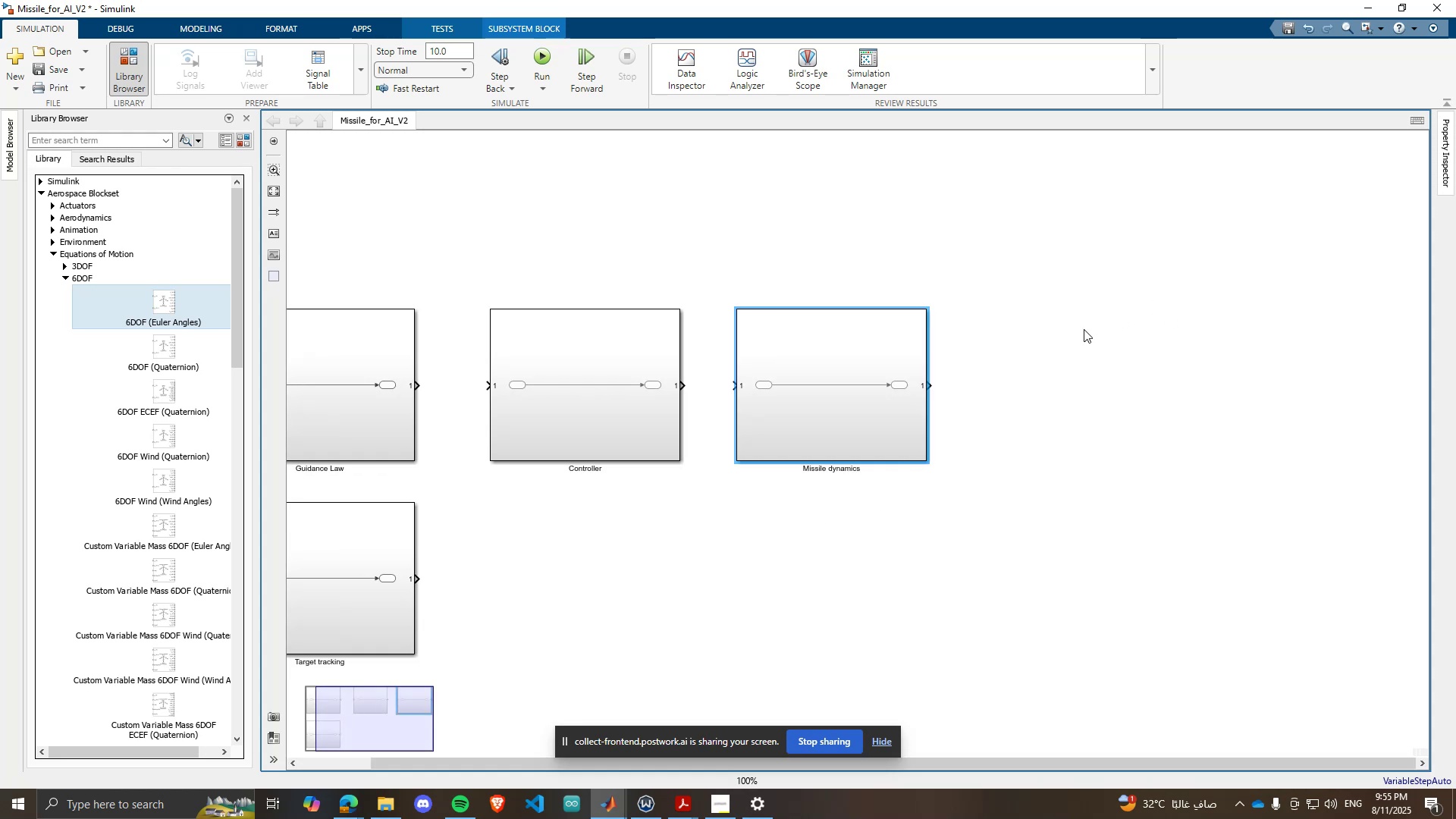 
left_click([1084, 329])
 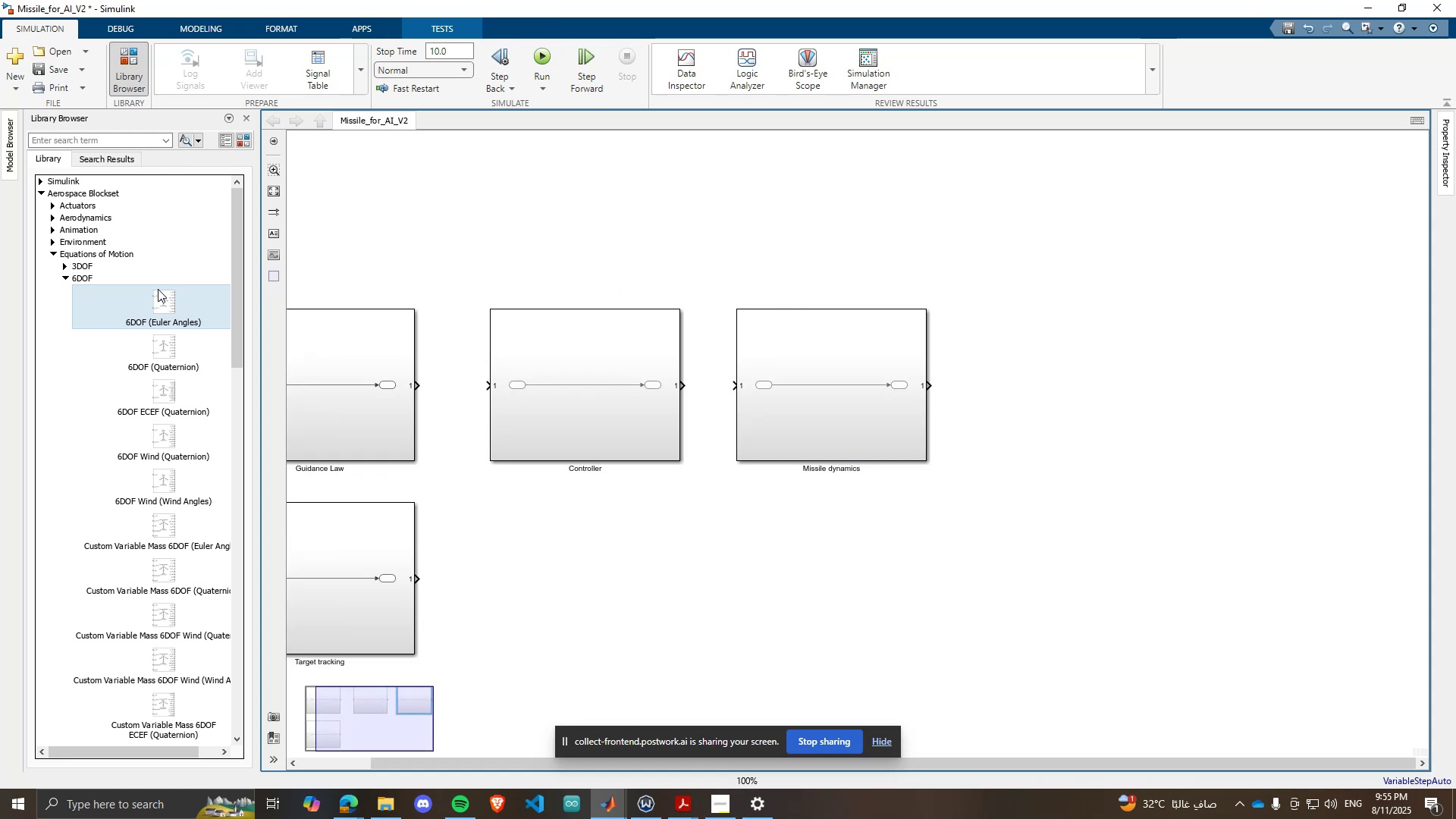 
left_click_drag(start_coordinate=[151, 309], to_coordinate=[1088, 397])
 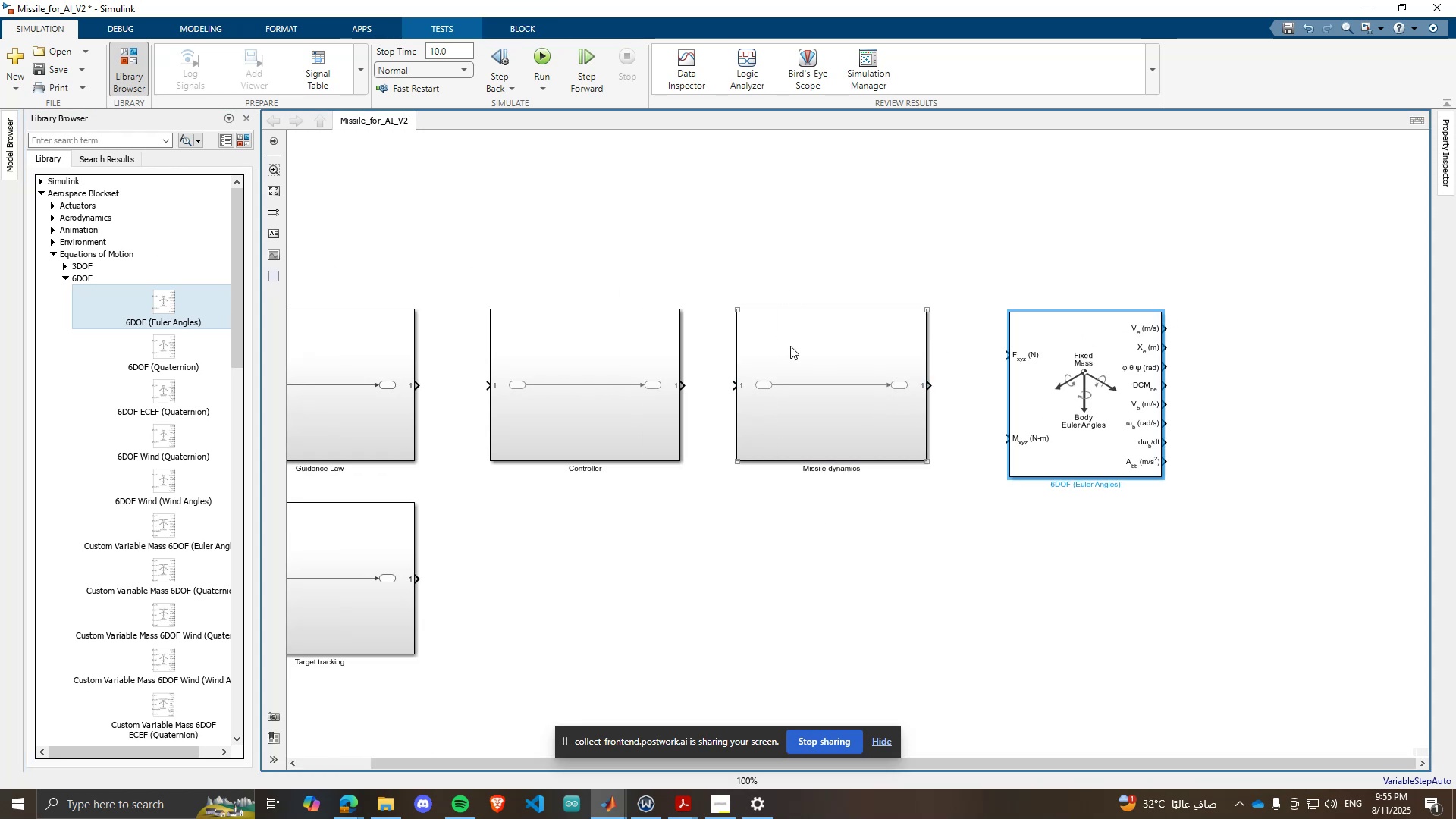 
scroll: coordinate [1175, 375], scroll_direction: up, amount: 1.0
 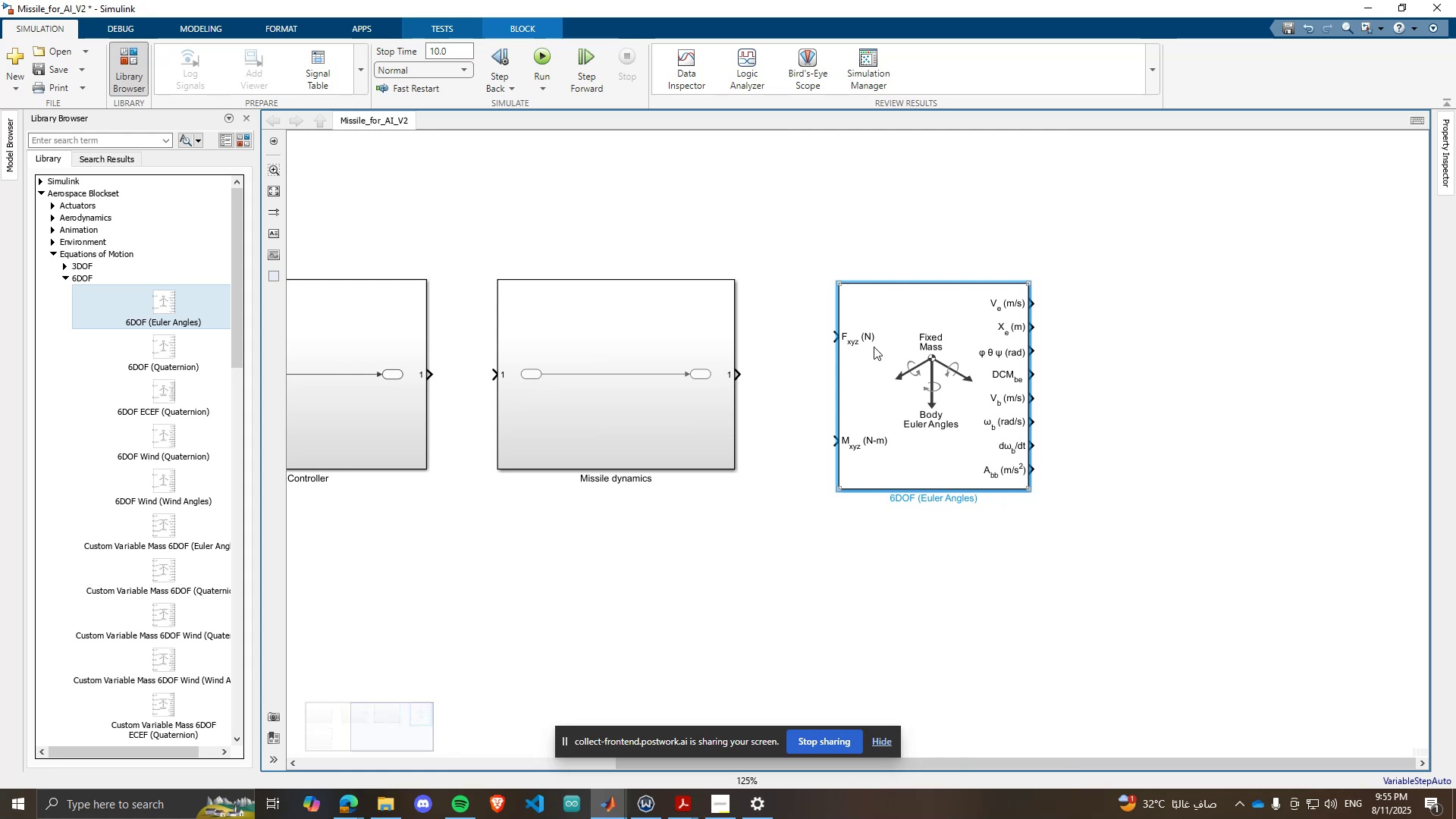 
scroll: coordinate [609, 495], scroll_direction: down, amount: 2.0
 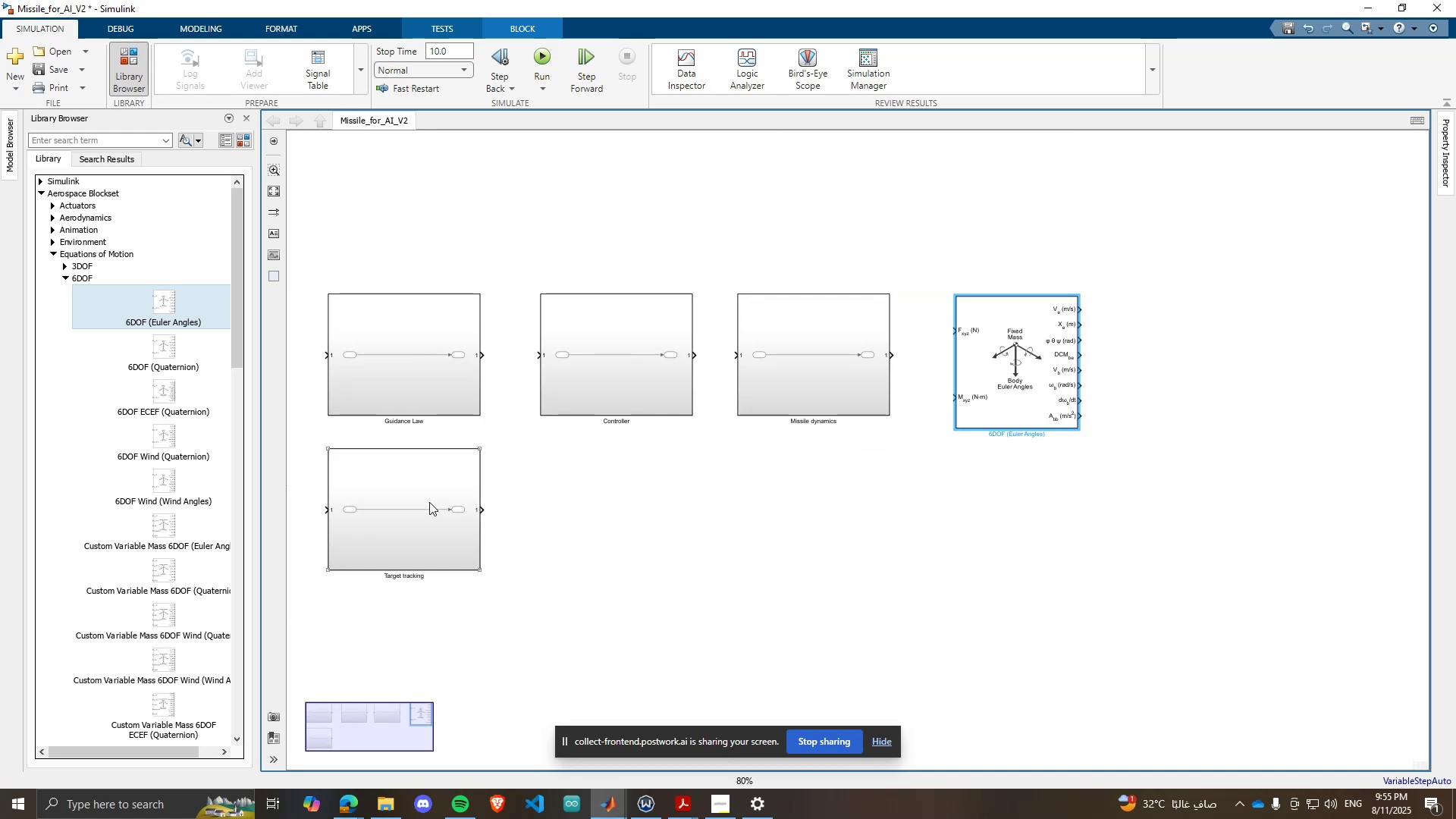 
left_click_drag(start_coordinate=[422, 500], to_coordinate=[412, 498])
 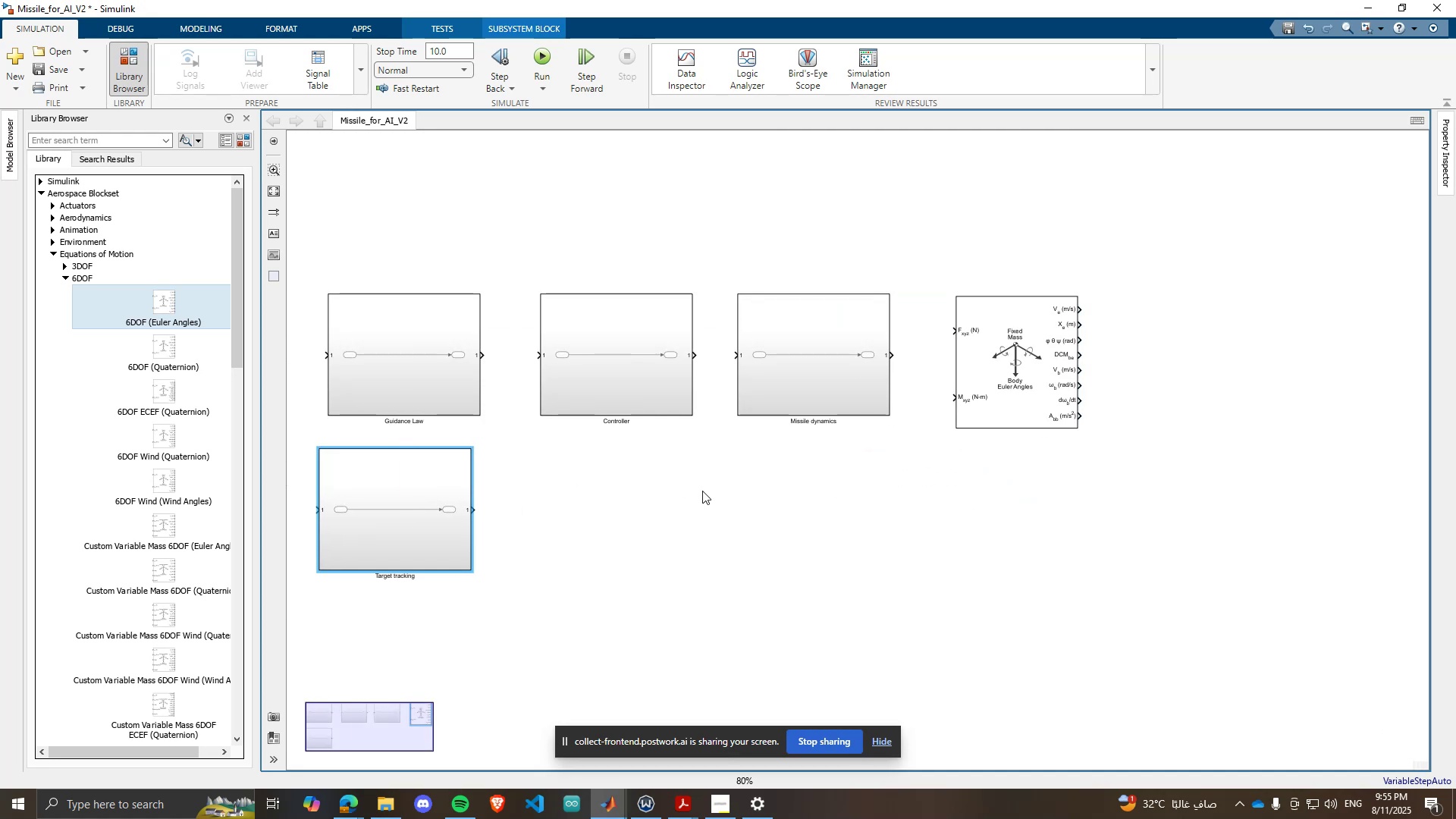 
left_click([709, 491])
 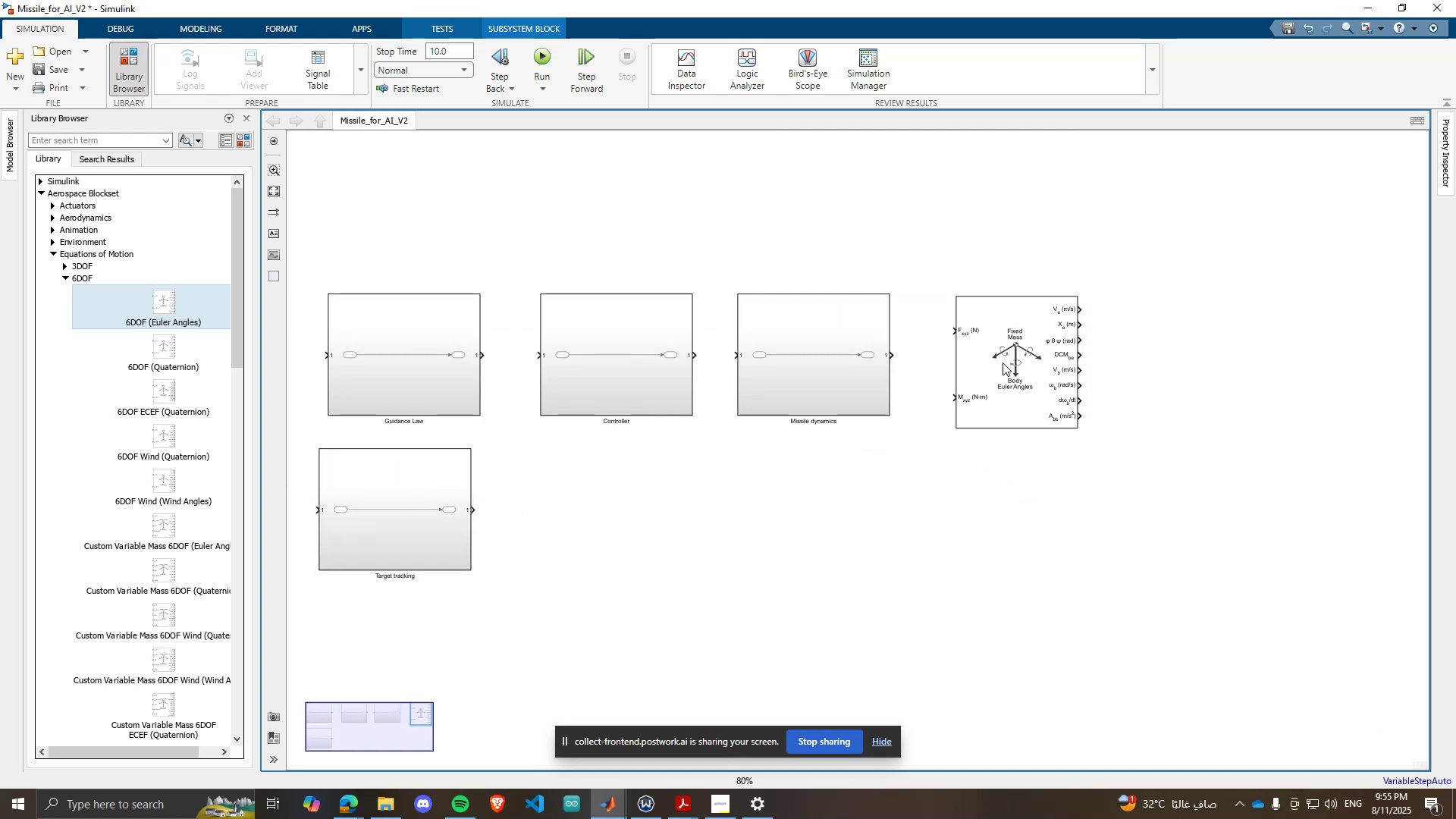 
scroll: coordinate [1004, 362], scroll_direction: up, amount: 1.0
 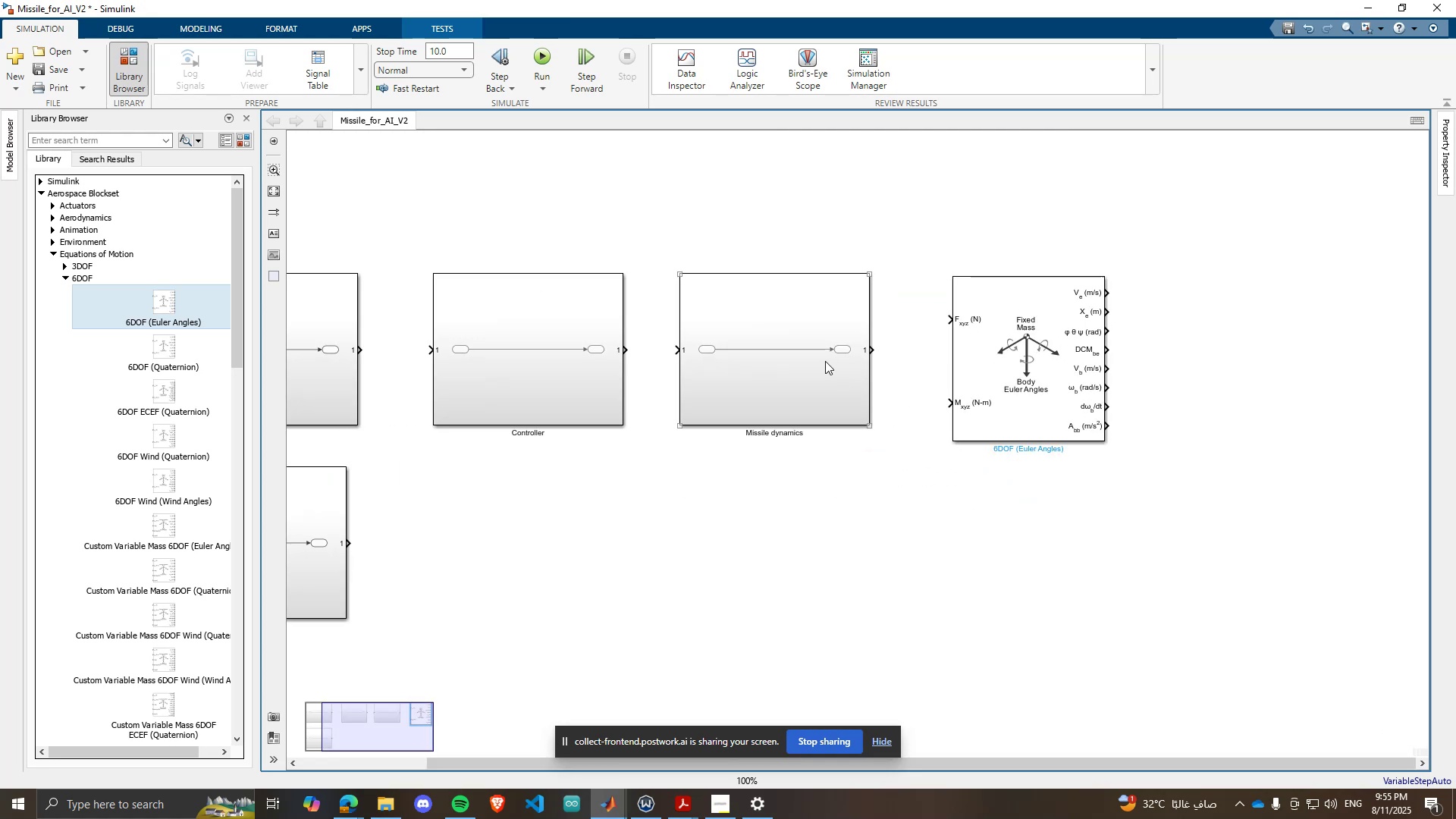 
double_click([825, 361])
 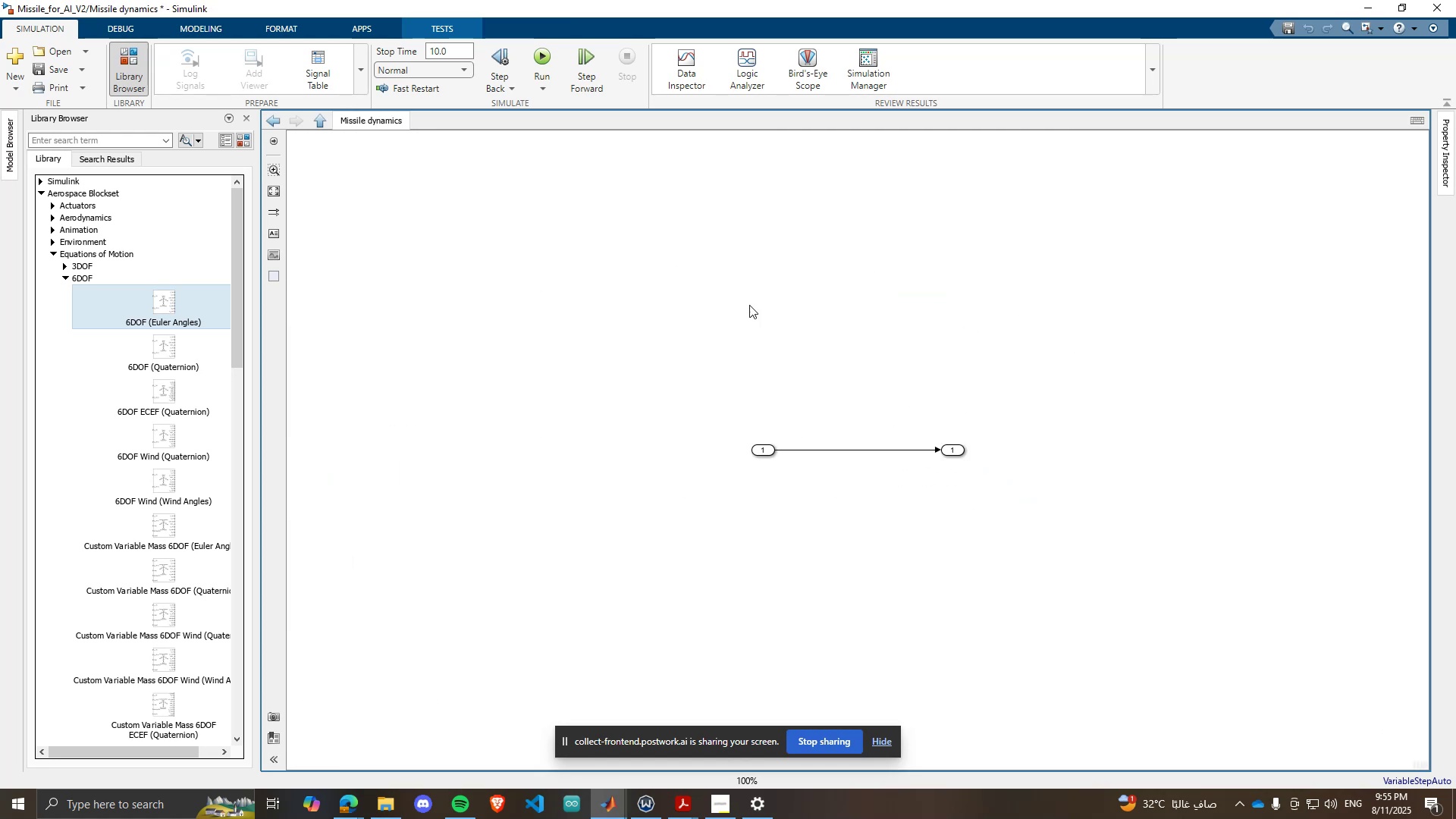 
left_click_drag(start_coordinate=[1117, 395], to_coordinate=[763, 486])
 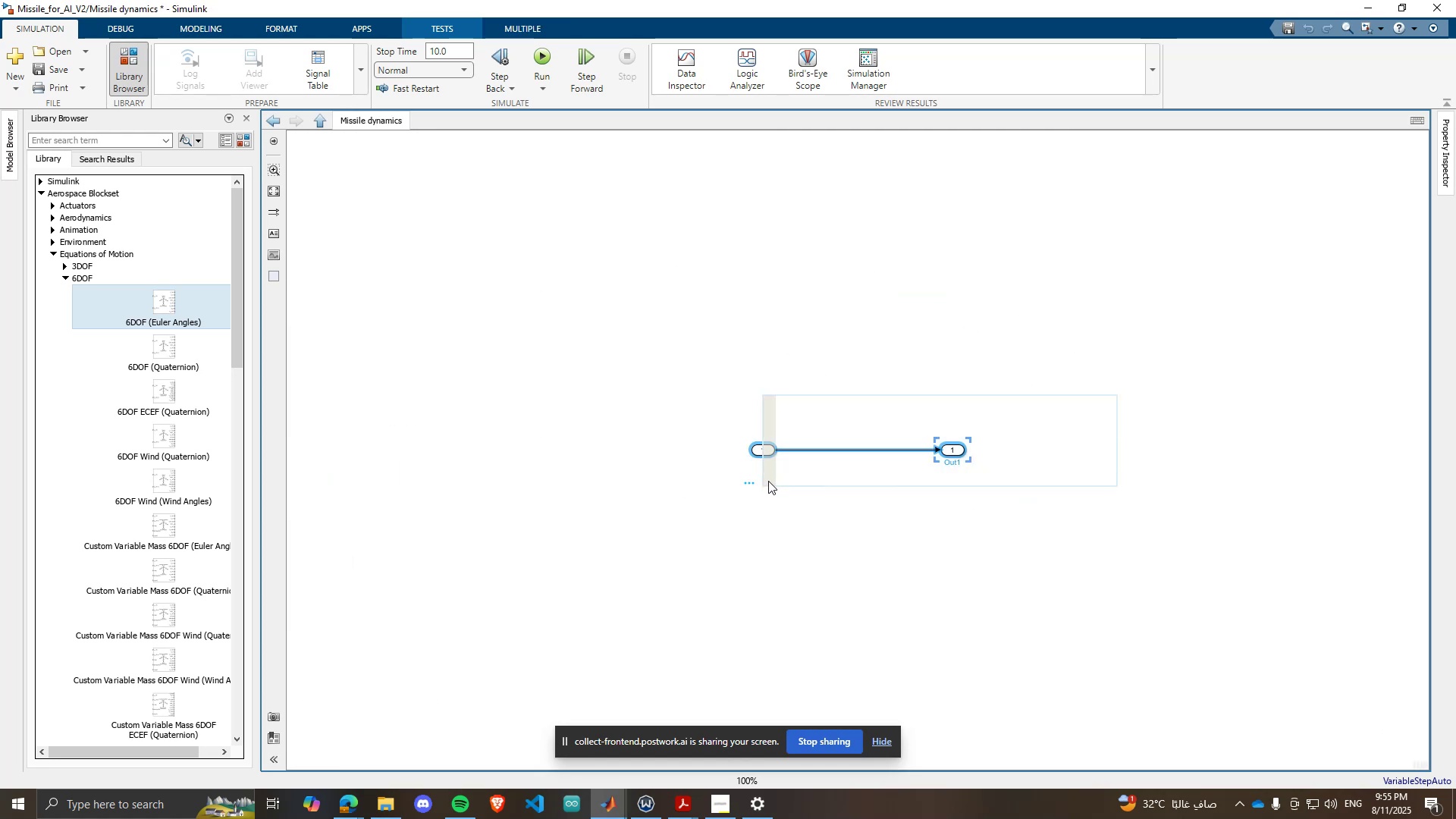 
key(Delete)
 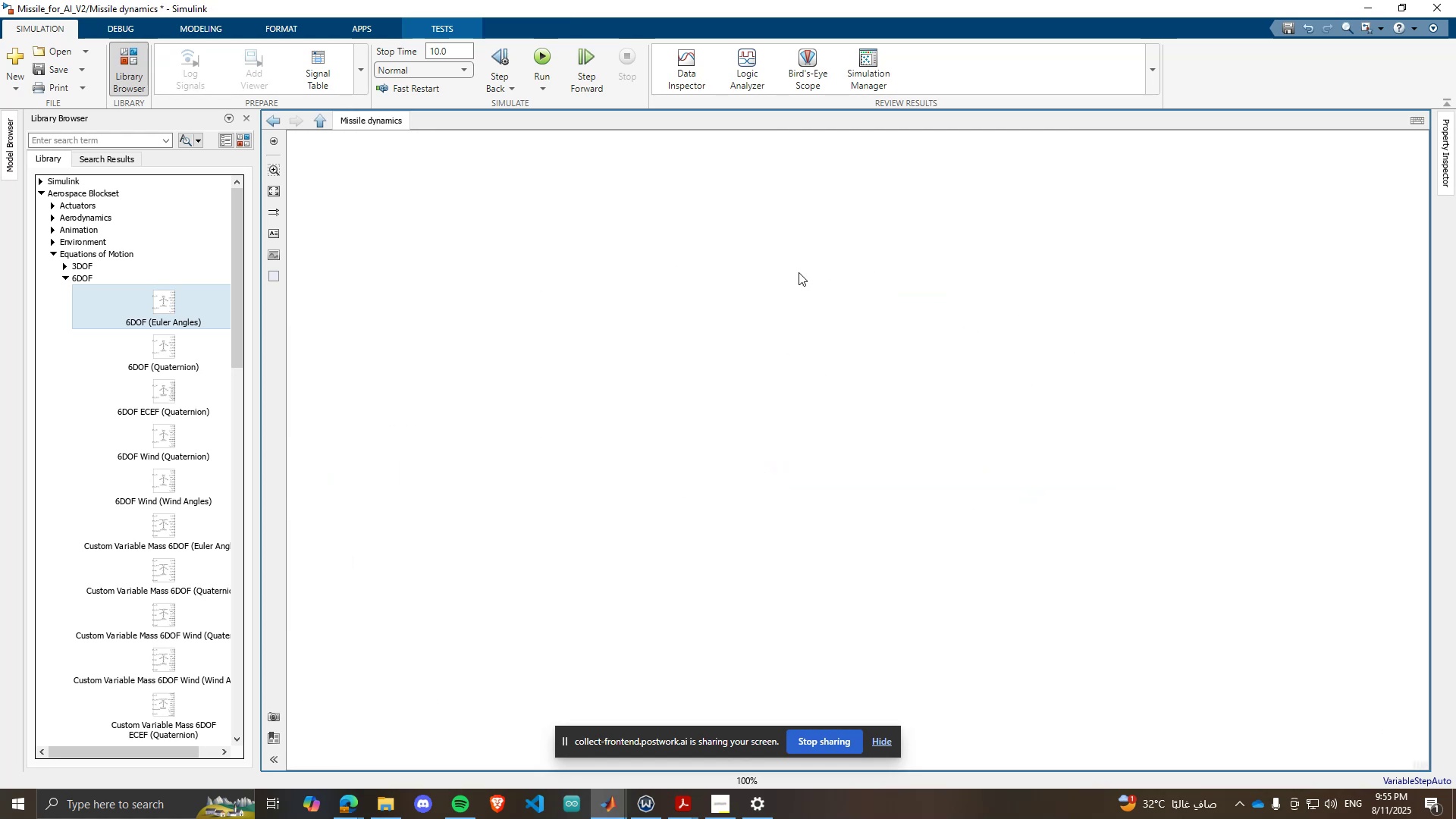 
left_click_drag(start_coordinate=[774, 292], to_coordinate=[951, 412])
 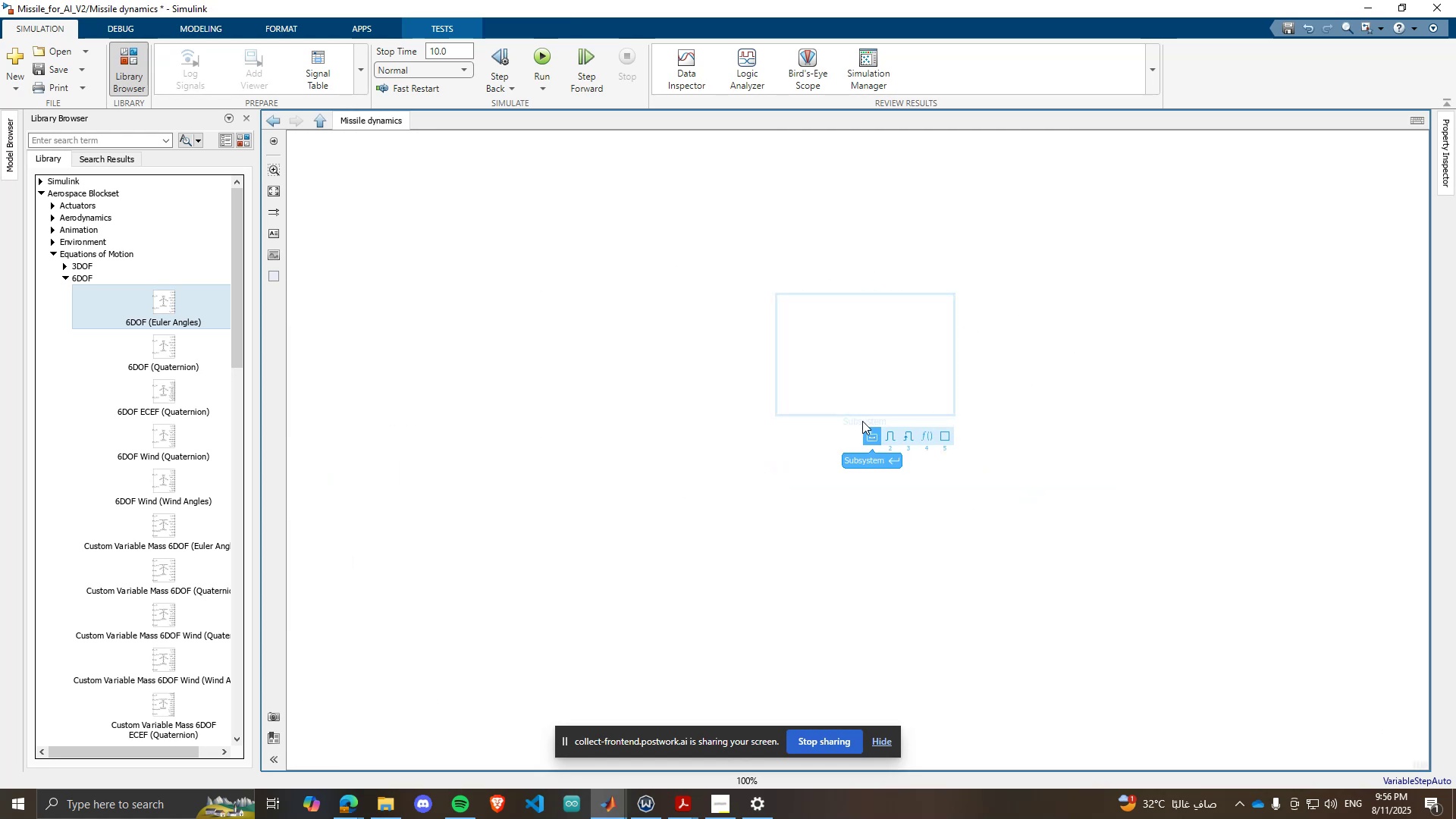 
left_click_drag(start_coordinate=[870, 432], to_coordinate=[866, 431])
 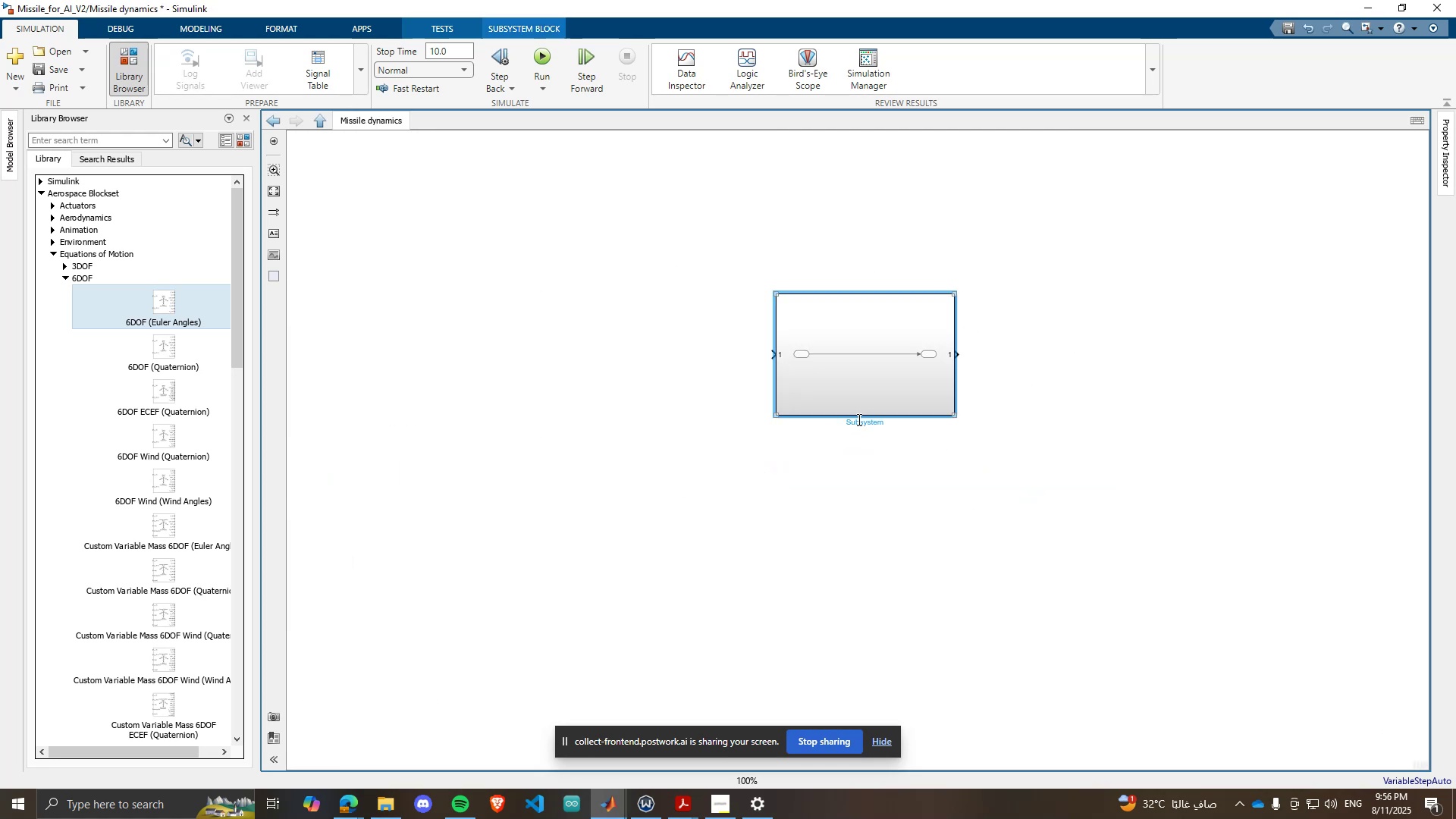 
double_click([858, 419])
 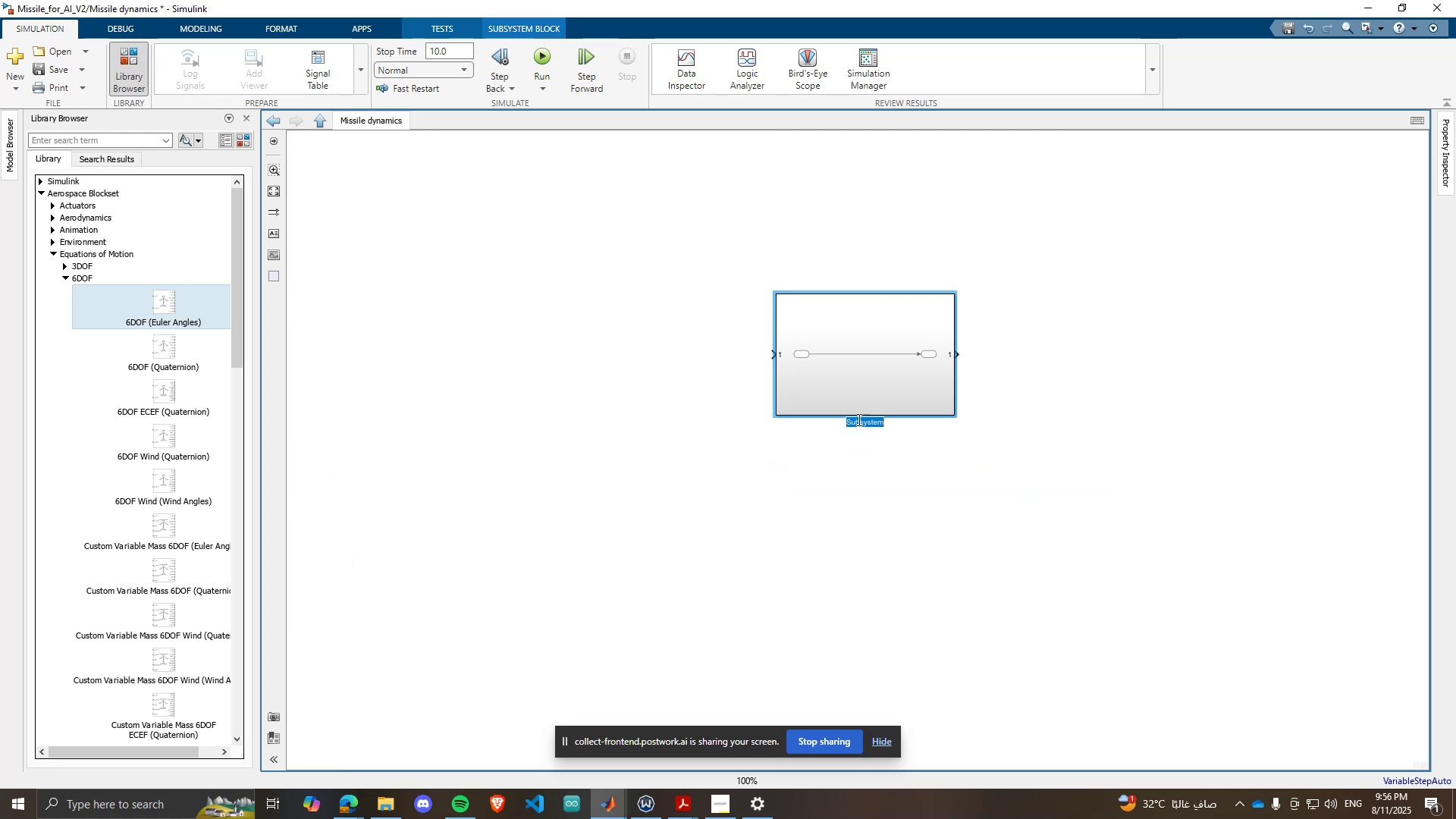 
triple_click([858, 419])
 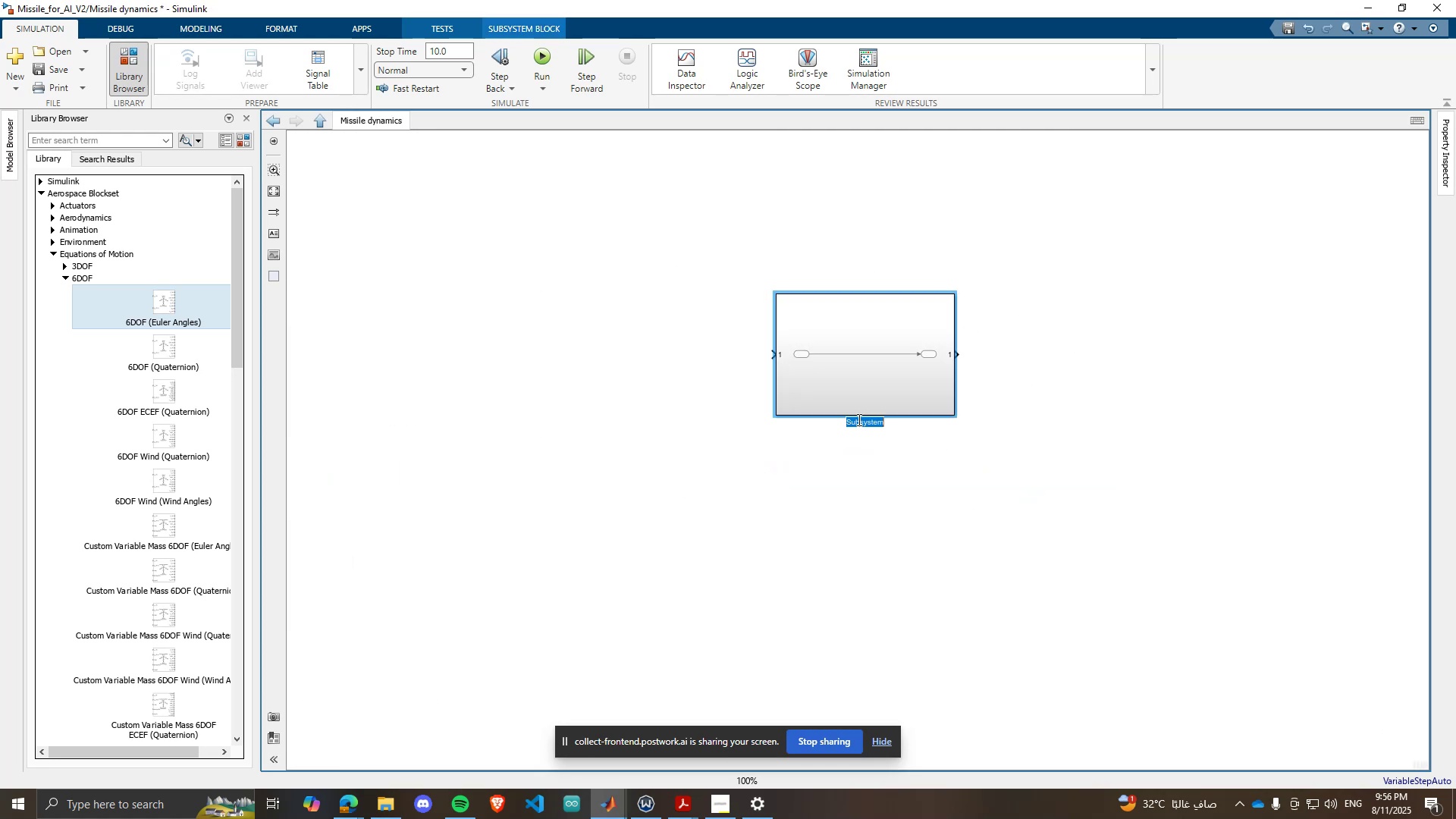 
type(Forces)
 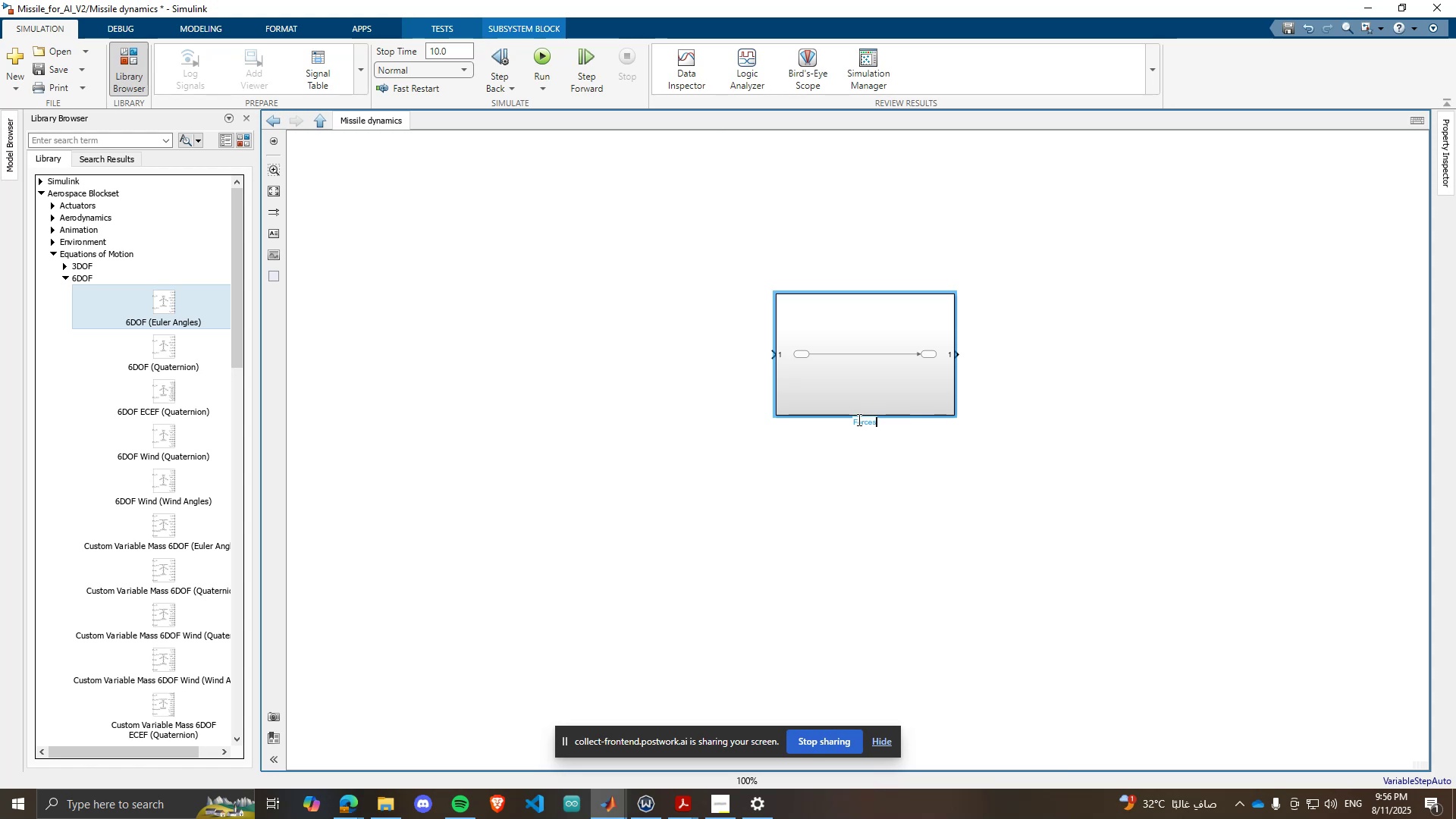 
key(Enter)
 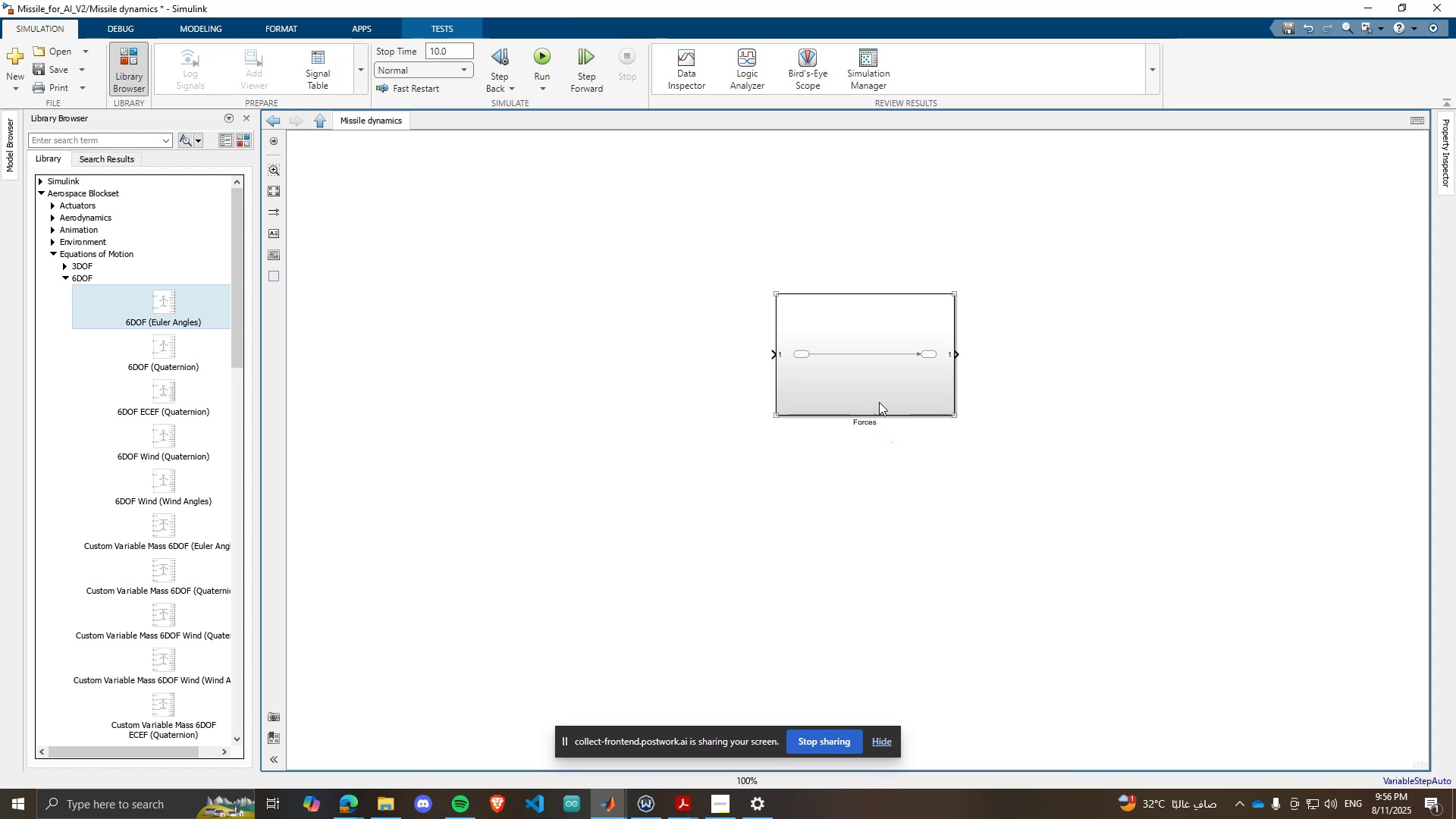 
double_click([876, 400])
 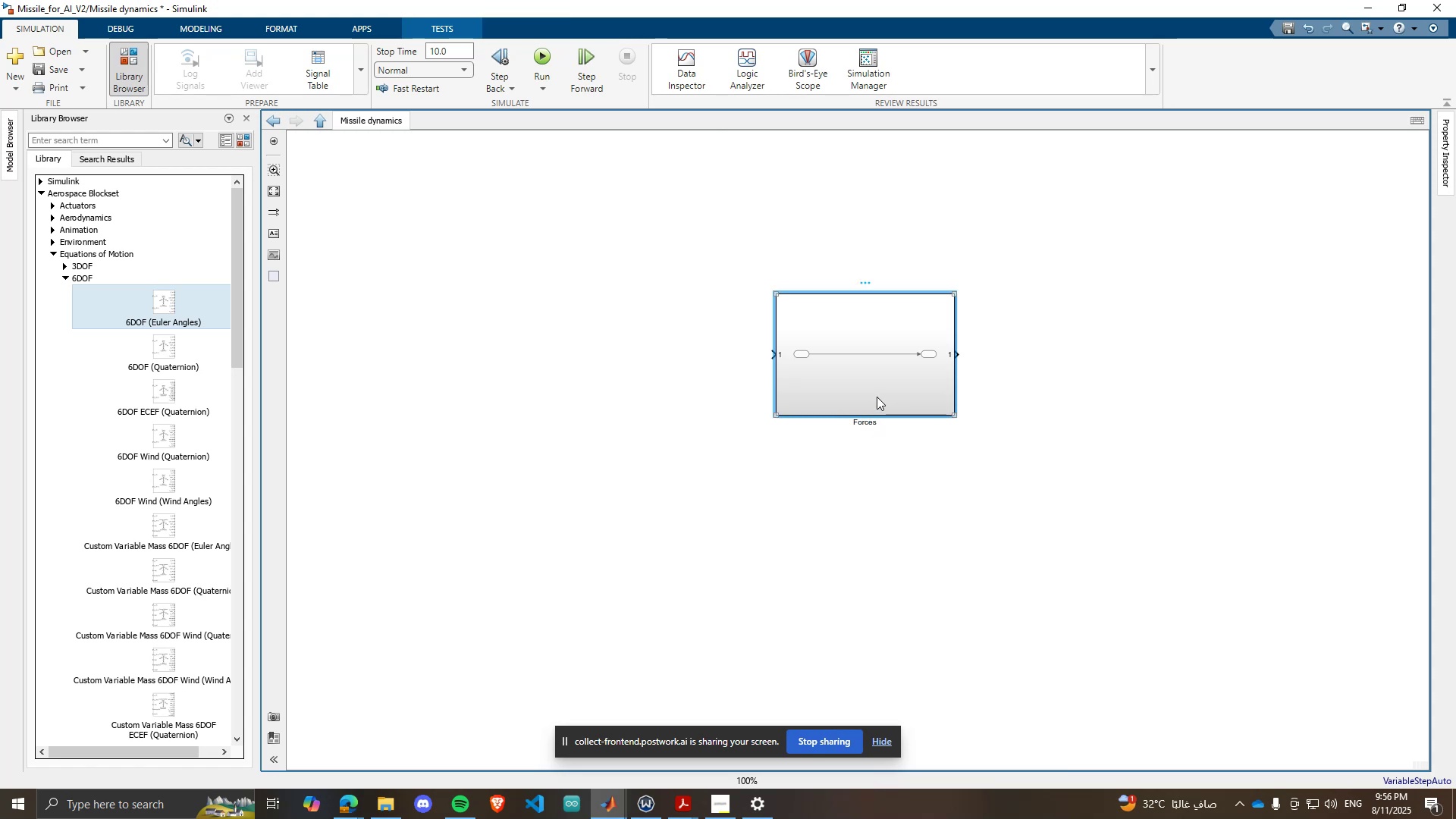 
hold_key(key=ControlLeft, duration=0.39)
left_click_drag(start_coordinate=[882, 380], to_coordinate=[871, 555])
 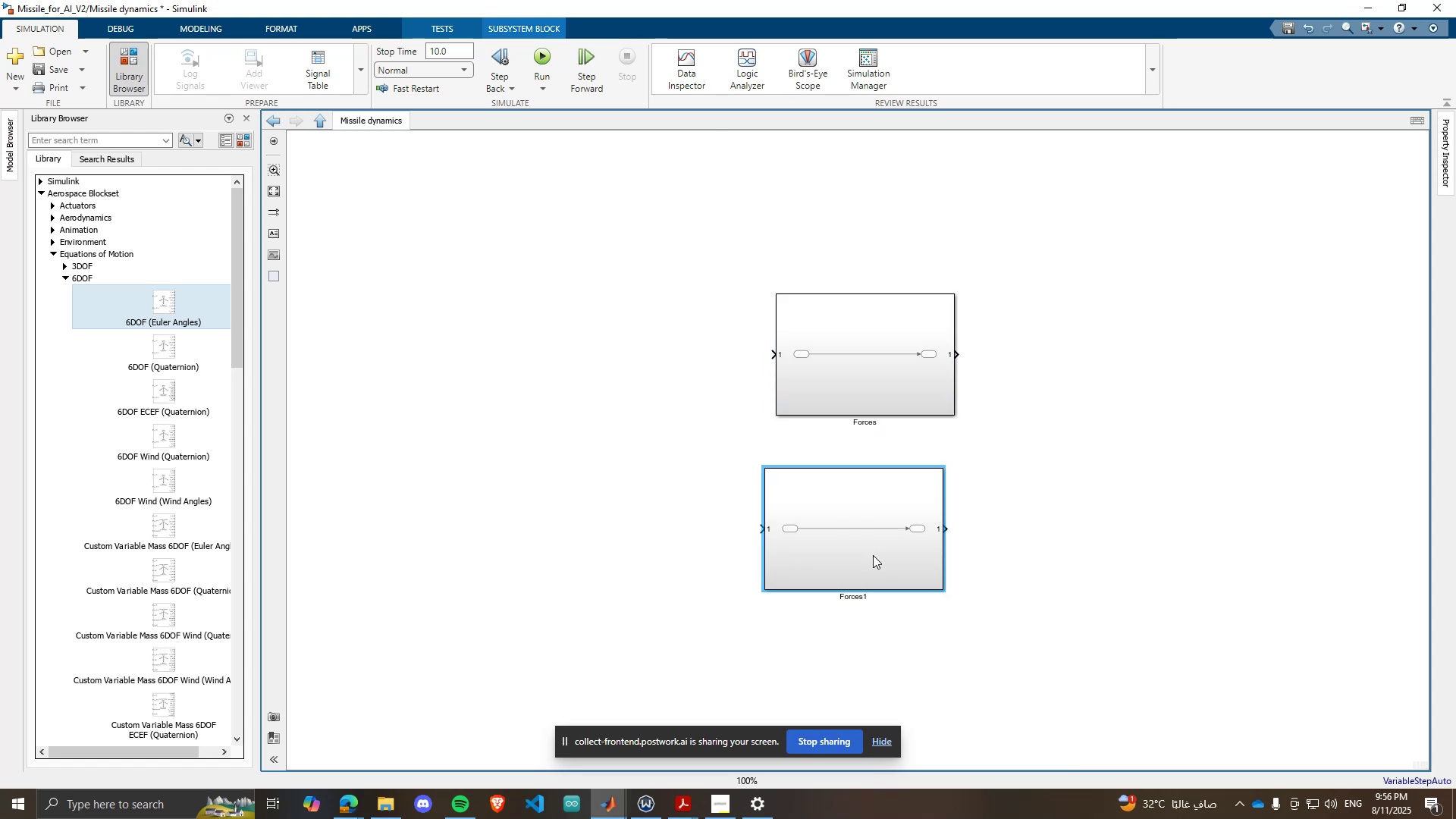 
scroll: coordinate [877, 554], scroll_direction: up, amount: 2.0
 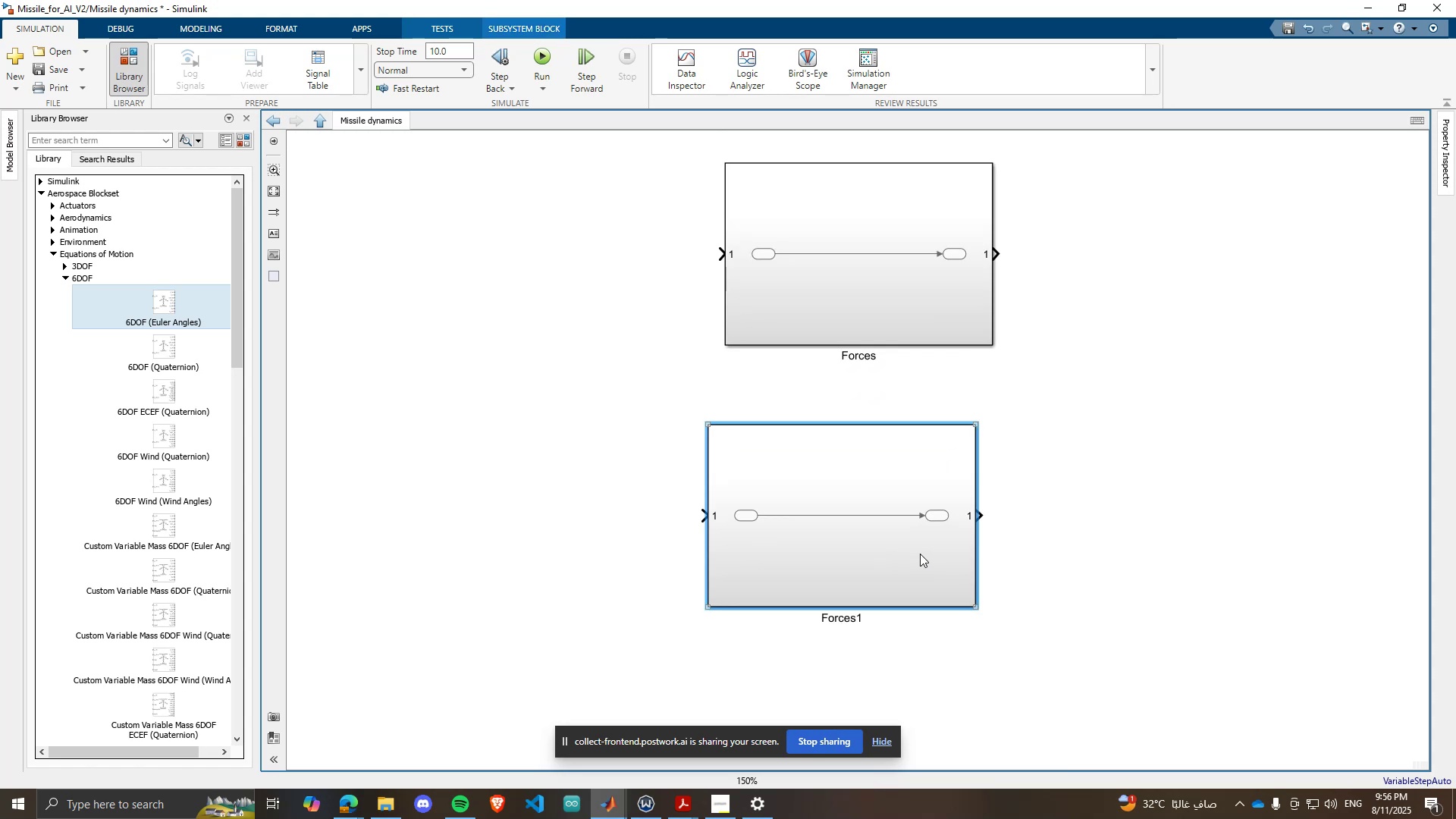 
left_click_drag(start_coordinate=[924, 554], to_coordinate=[940, 536])
 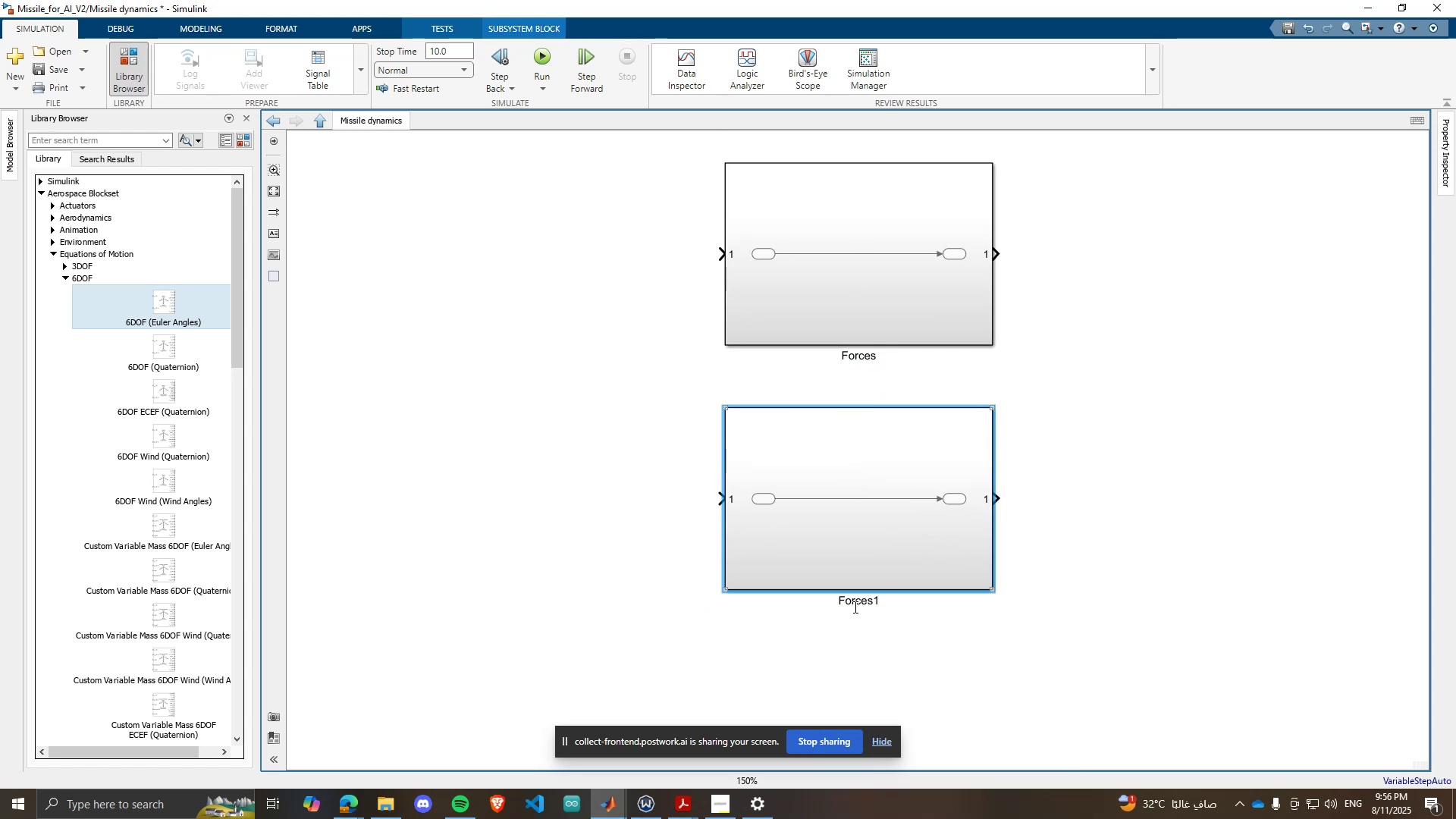 
double_click([854, 606])
 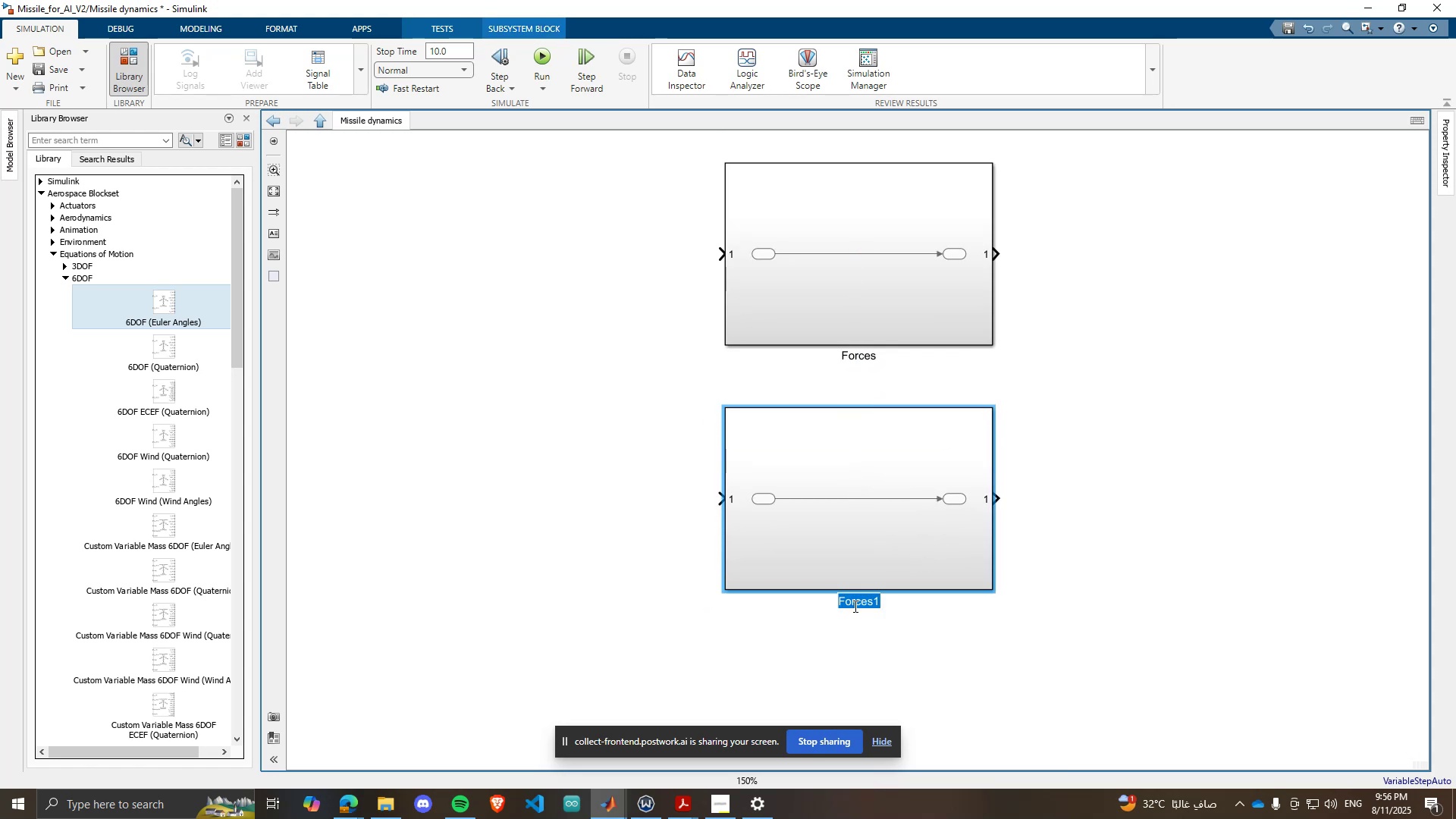 
type(Moments)
 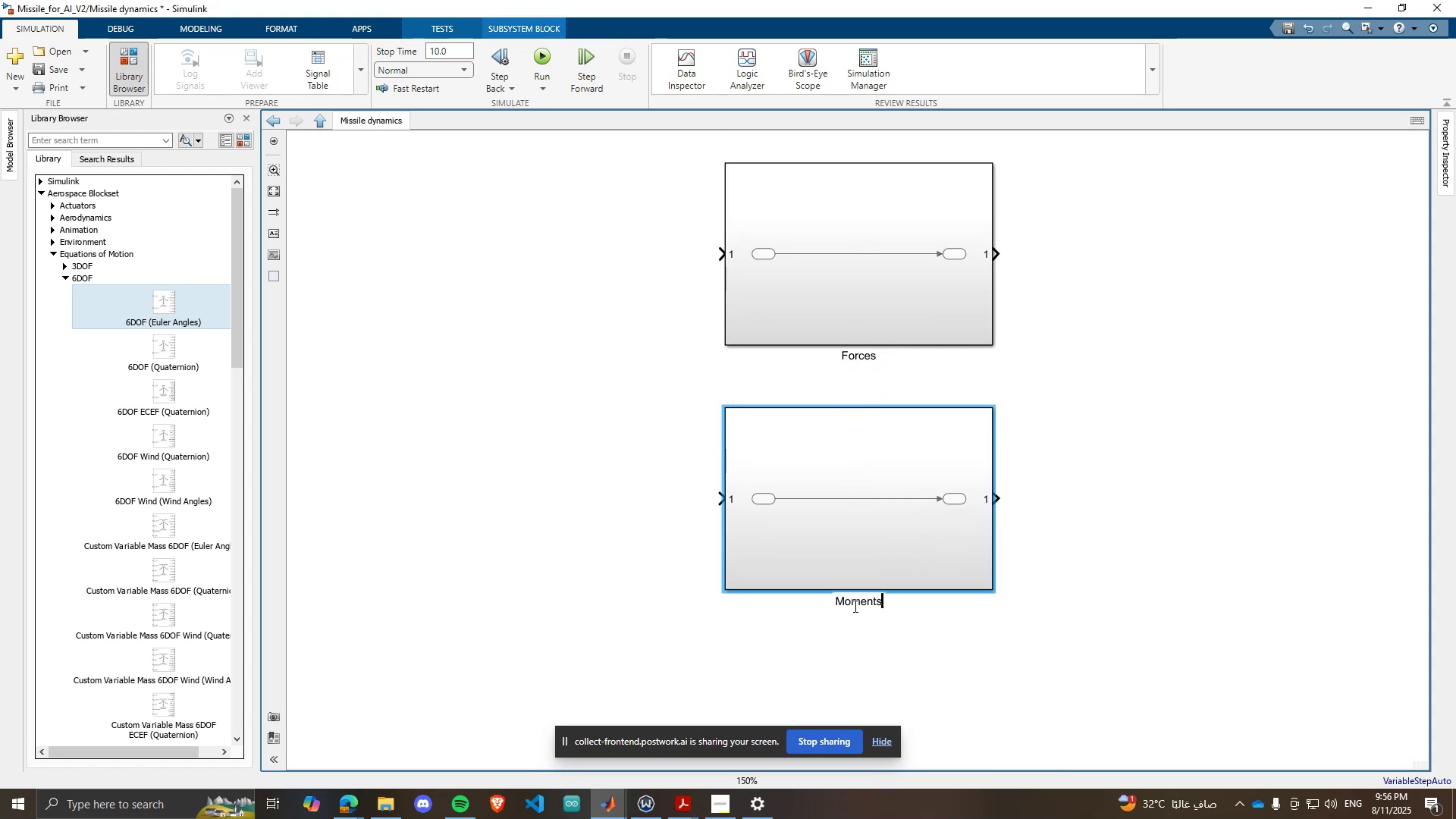 
key(Enter)
 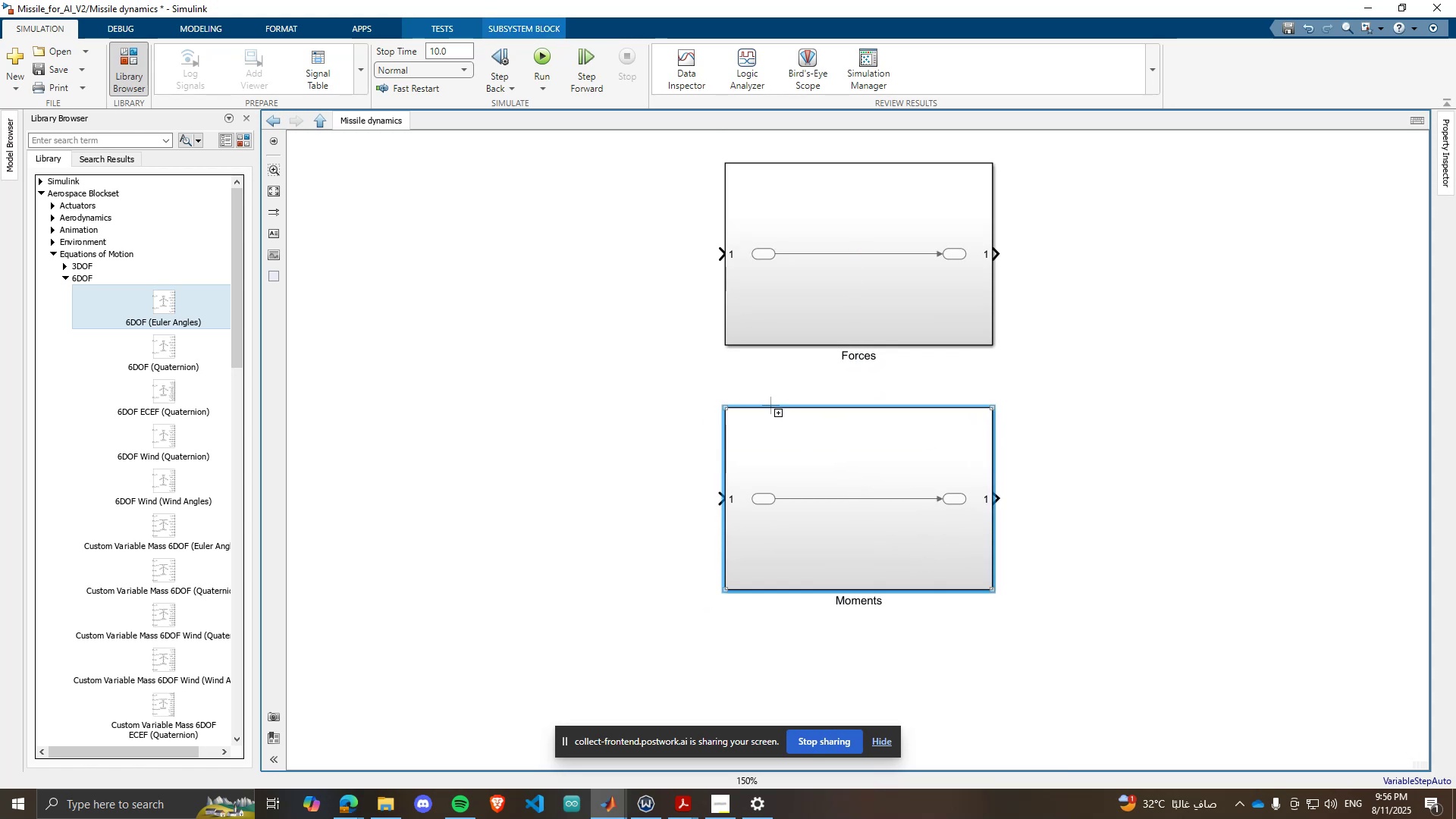 
scroll: coordinate [863, 350], scroll_direction: down, amount: 3.0
 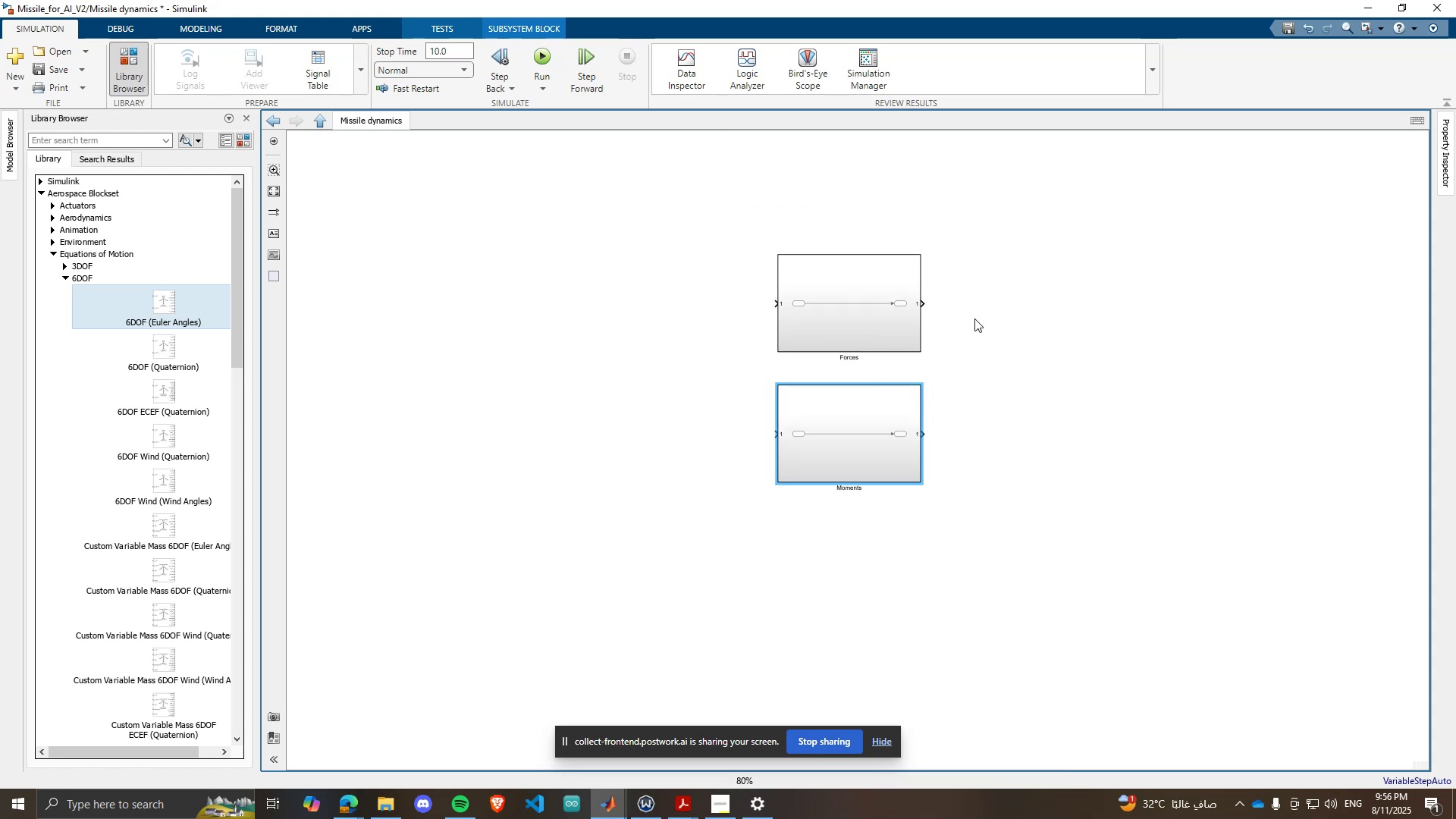 
double_click([974, 318])
 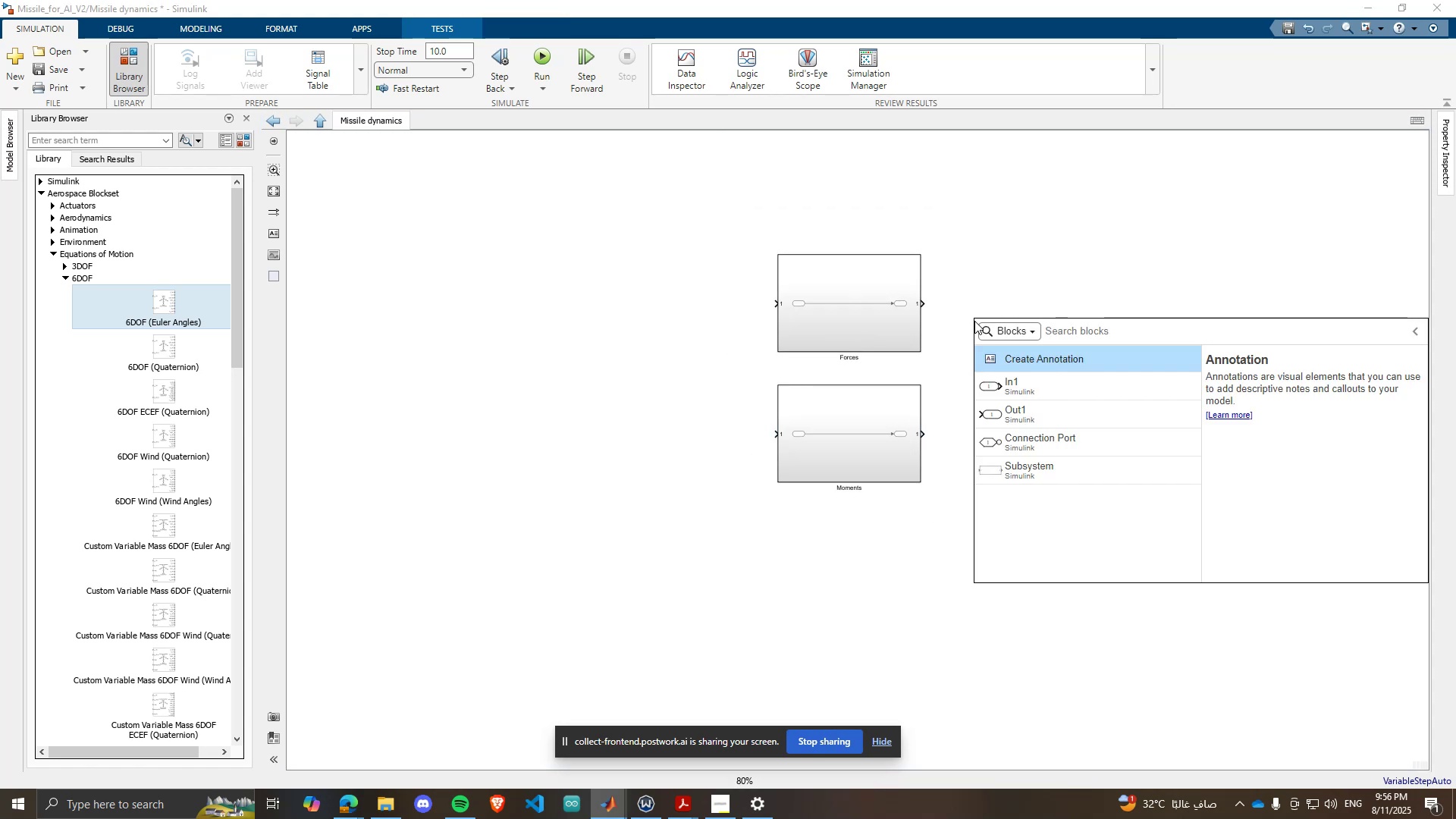 
type(out)
 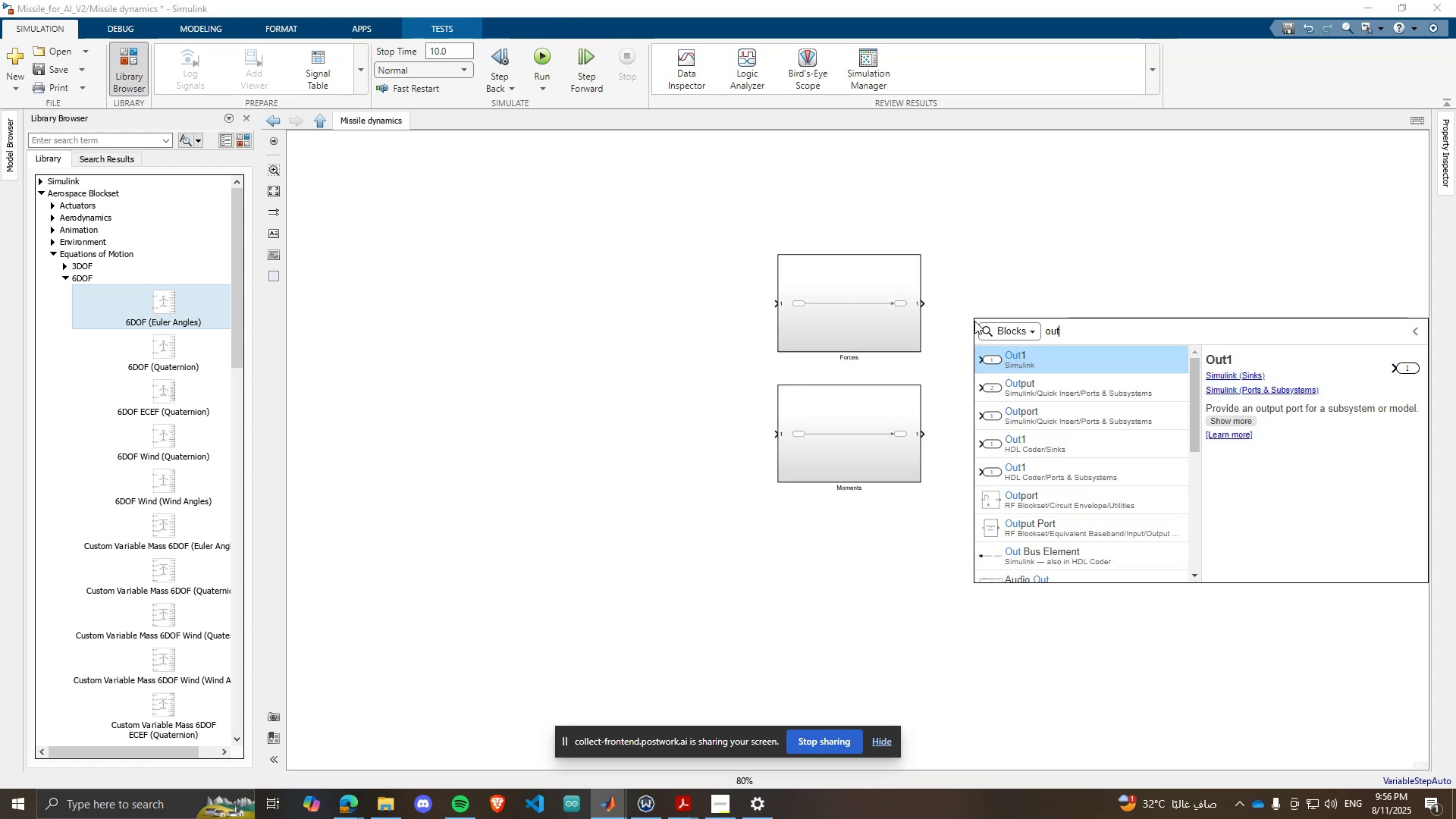 
key(Enter)
 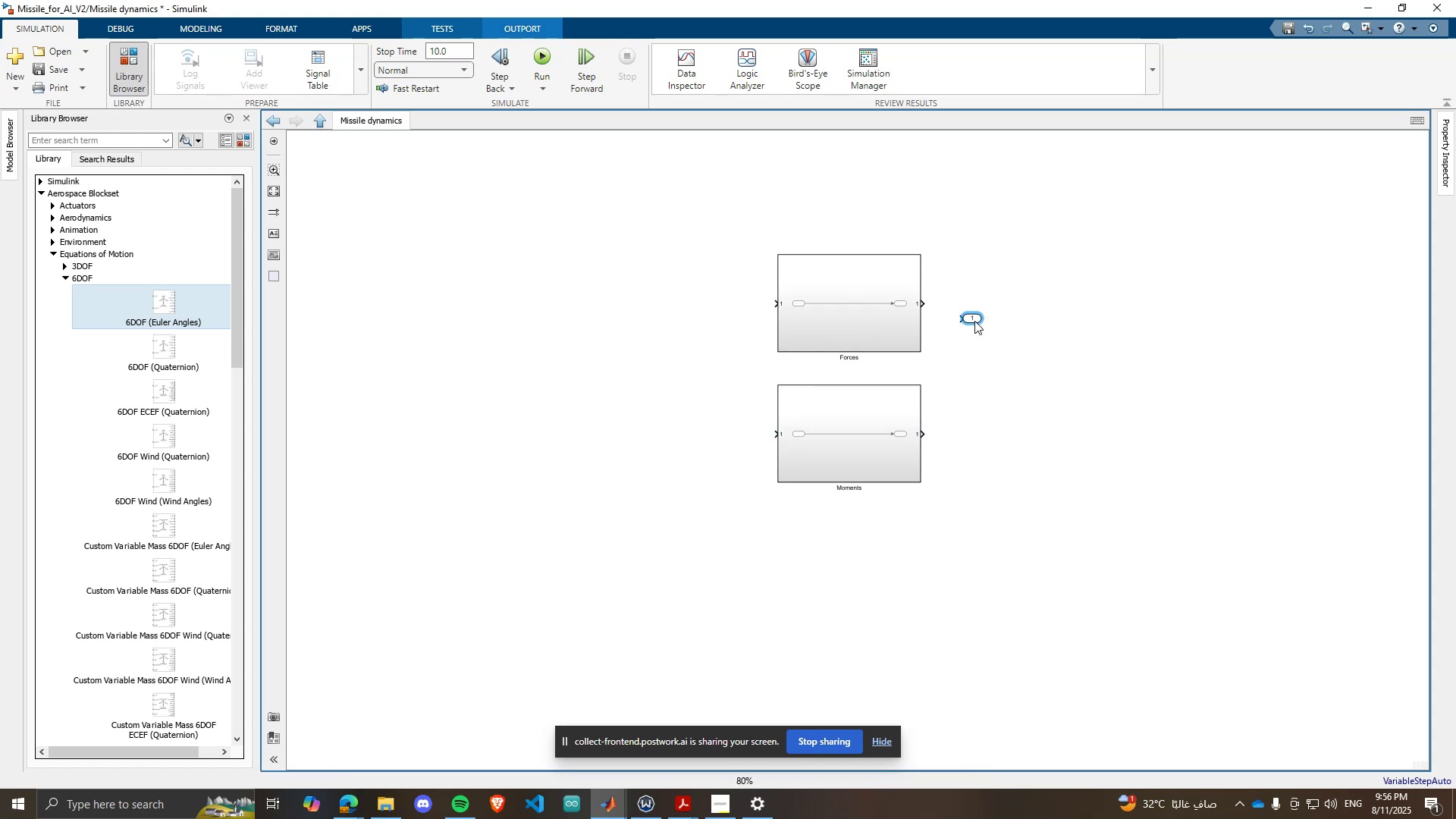 
scroll: coordinate [971, 322], scroll_direction: up, amount: 3.0
 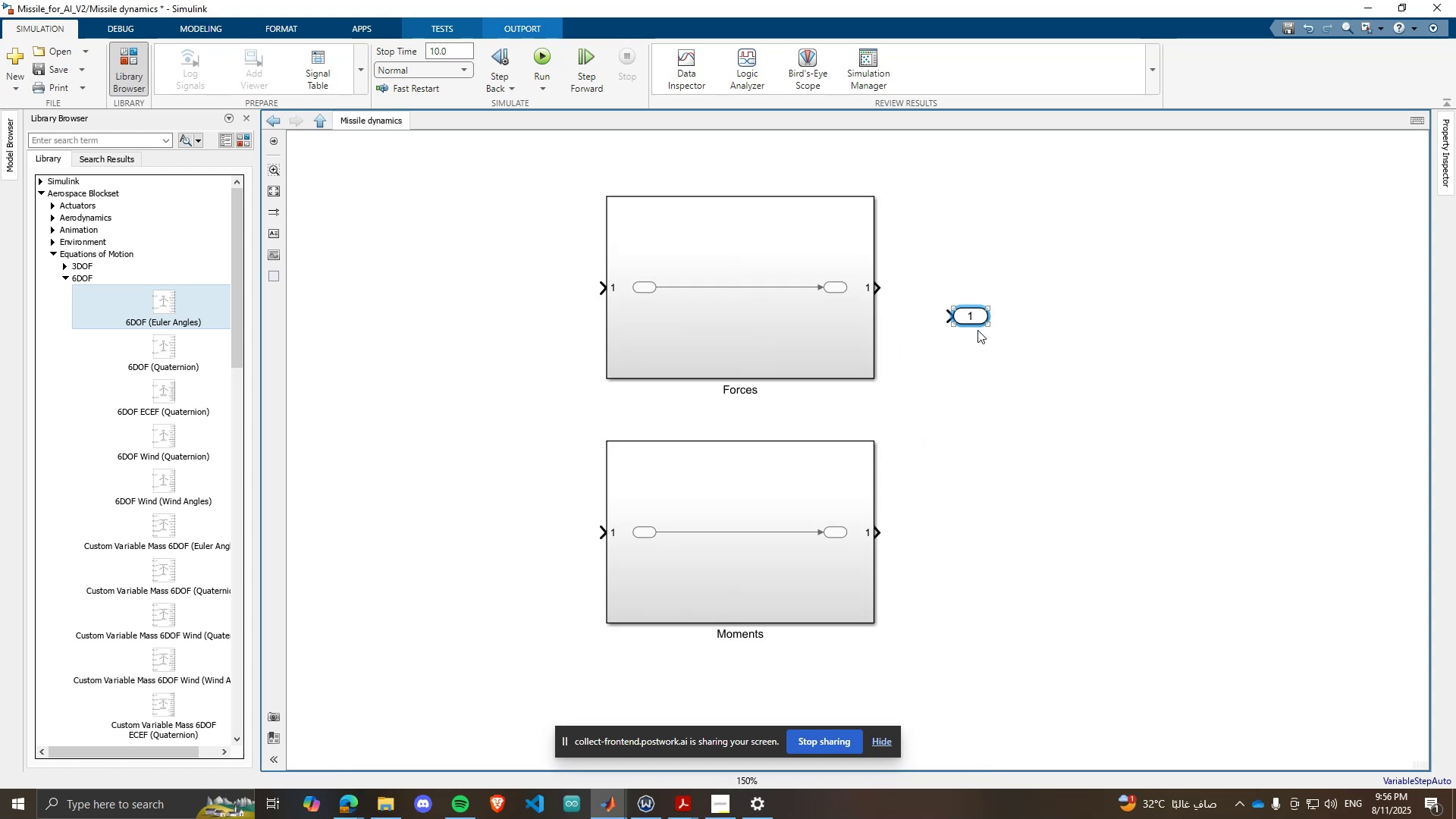 
left_click_drag(start_coordinate=[966, 324], to_coordinate=[953, 300])
 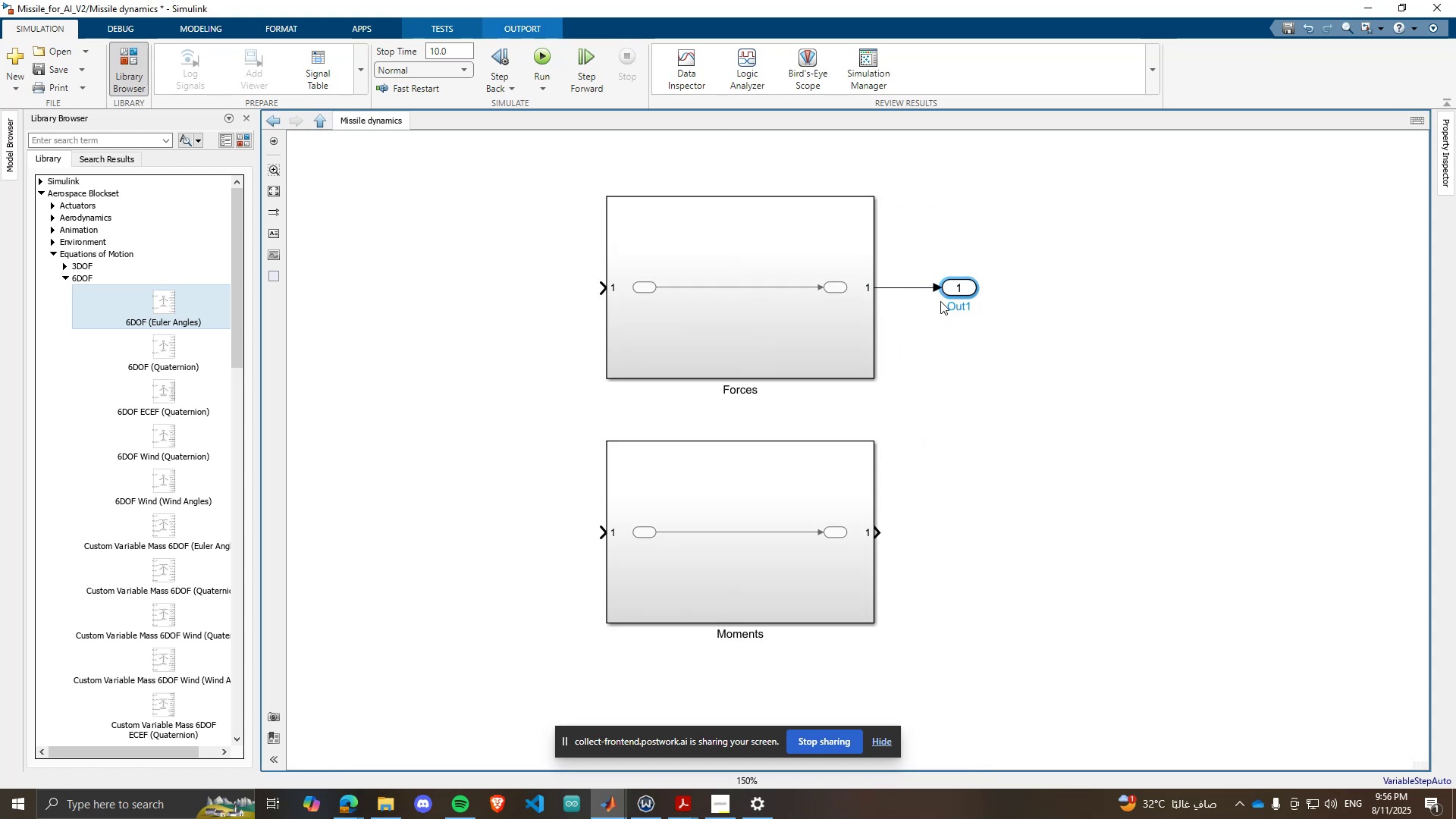 
double_click([952, 306])
 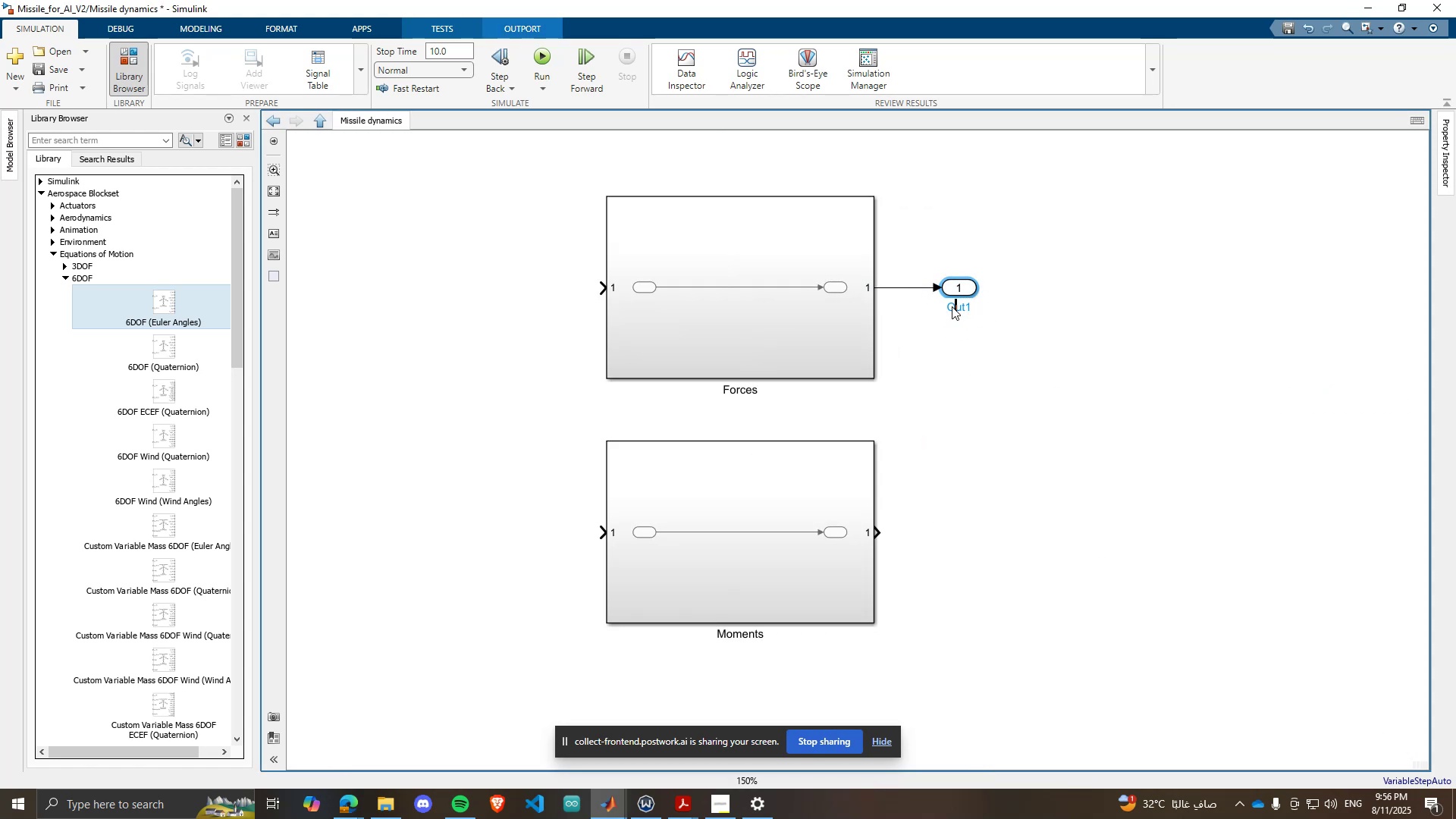 
triple_click([952, 306])
 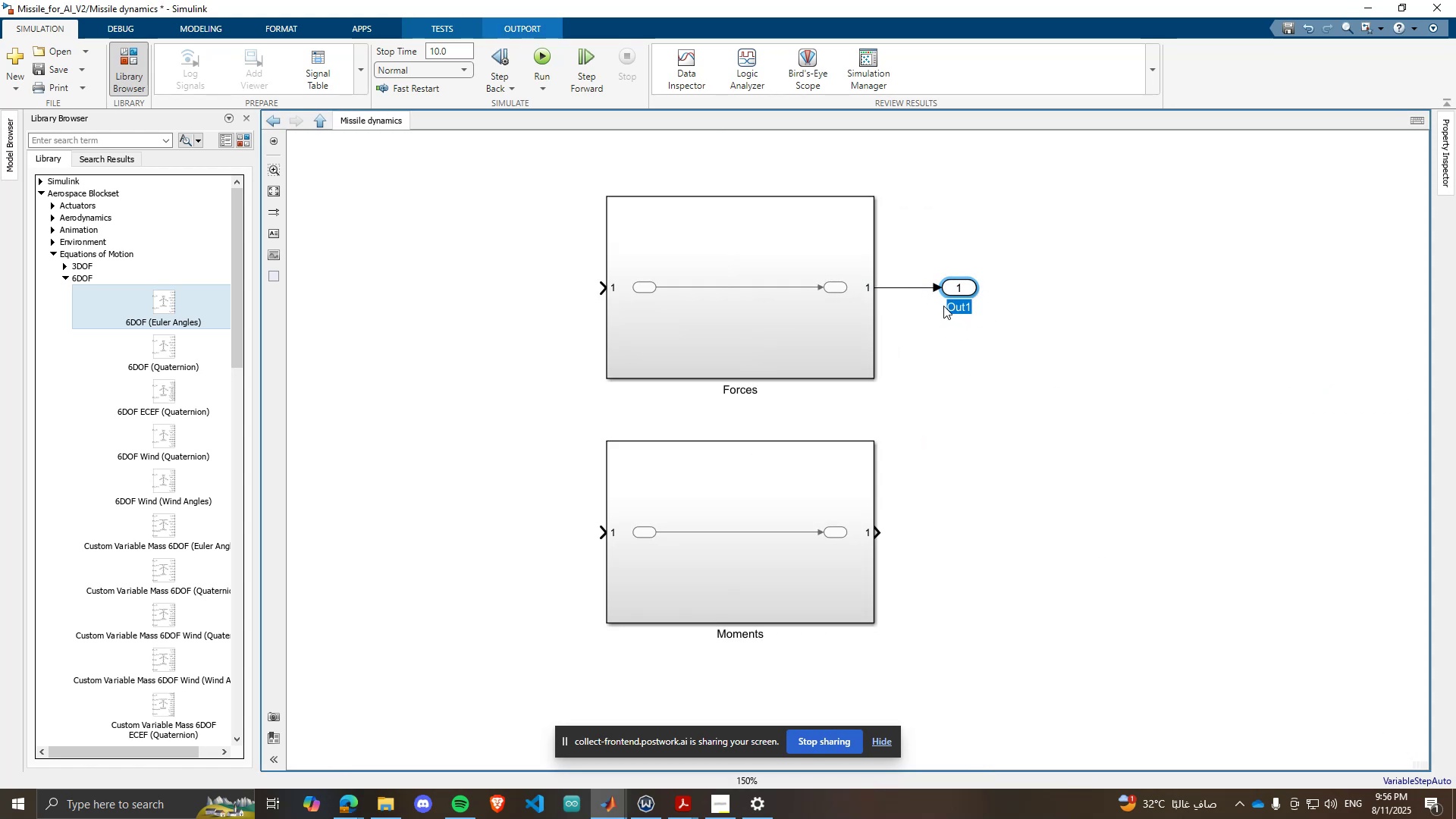 
type(Forces)
 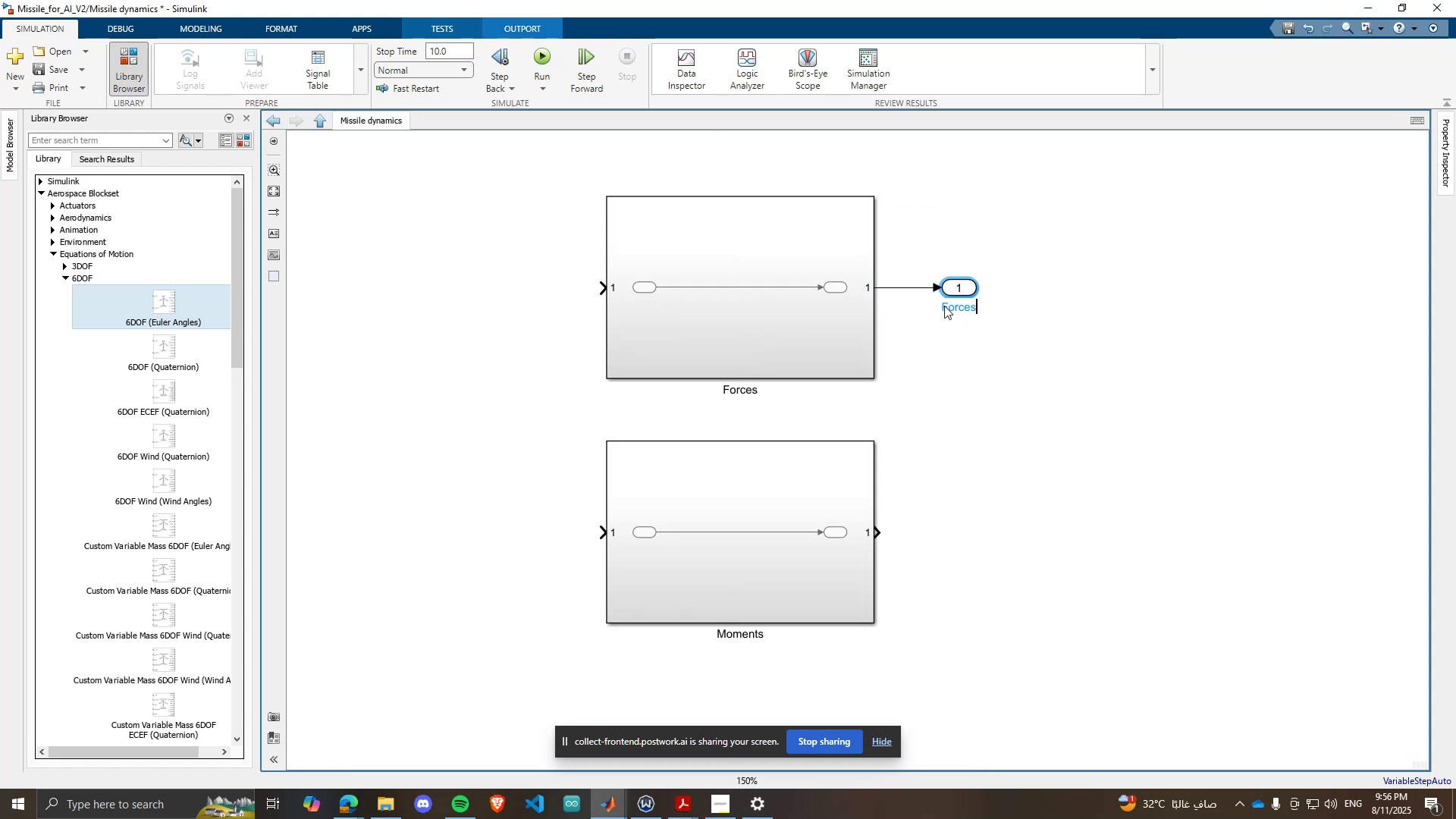 
key(Enter)
 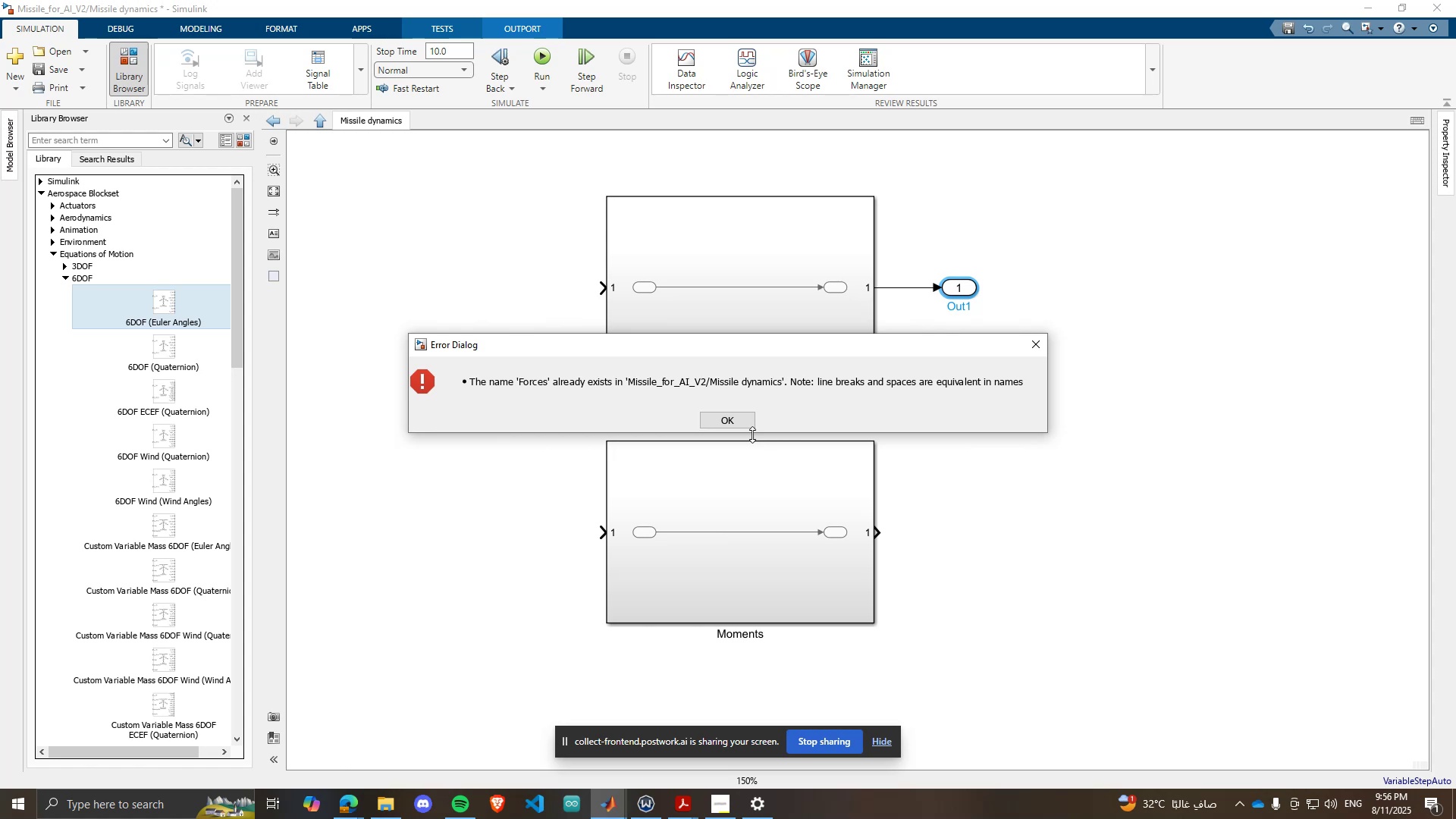 
left_click([739, 421])
 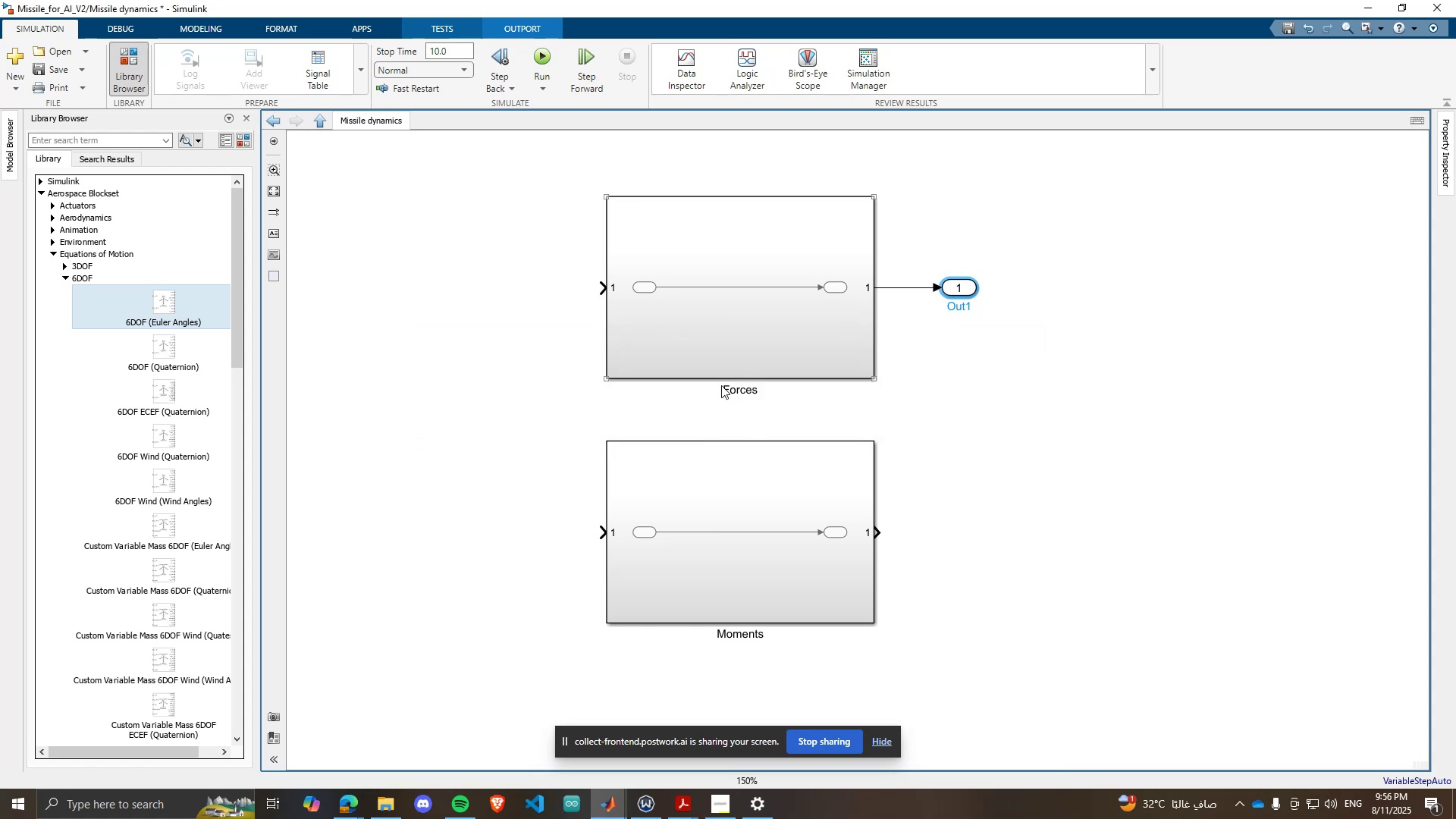 
left_click([720, 384])
 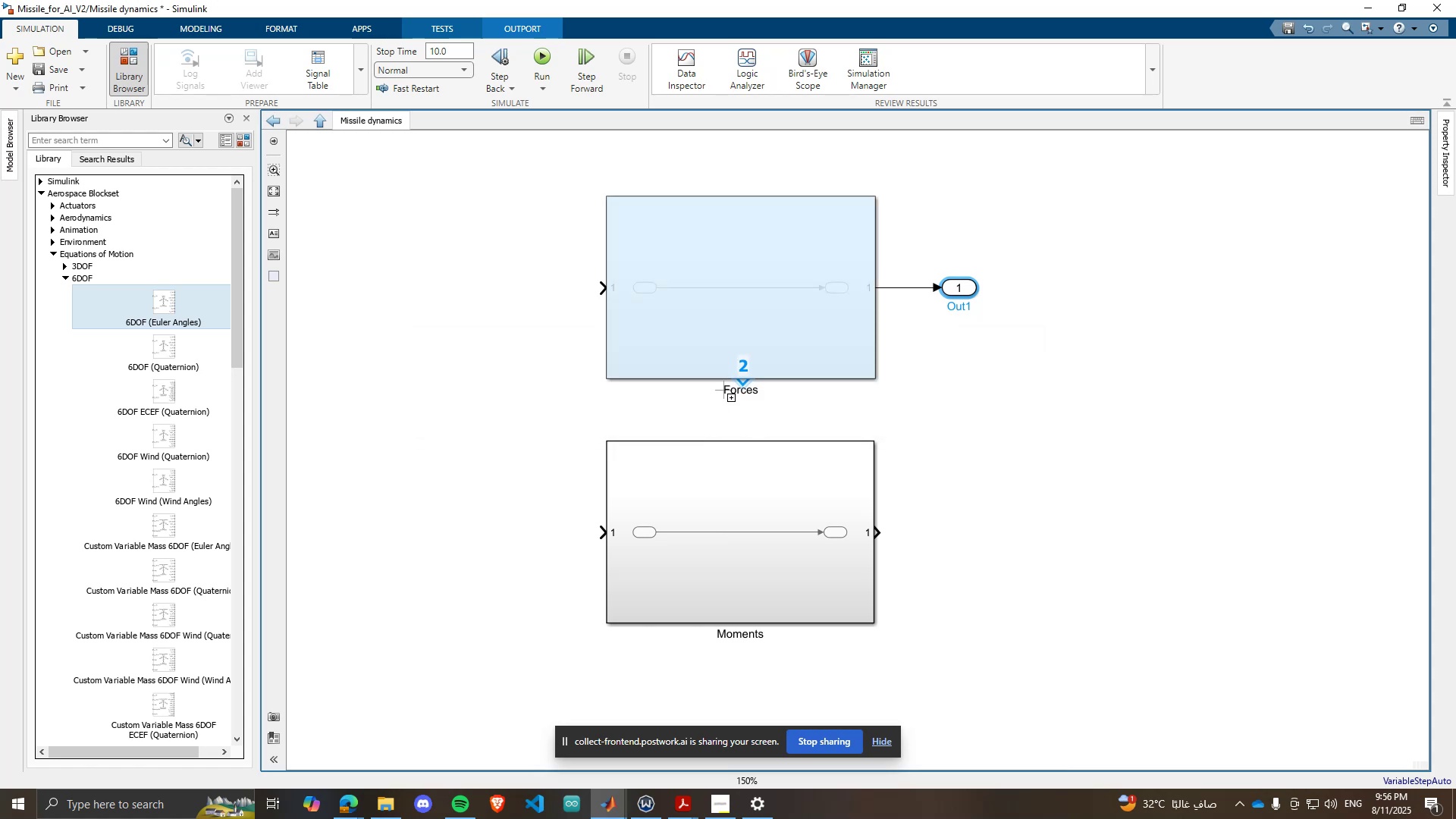 
left_click([722, 388])
 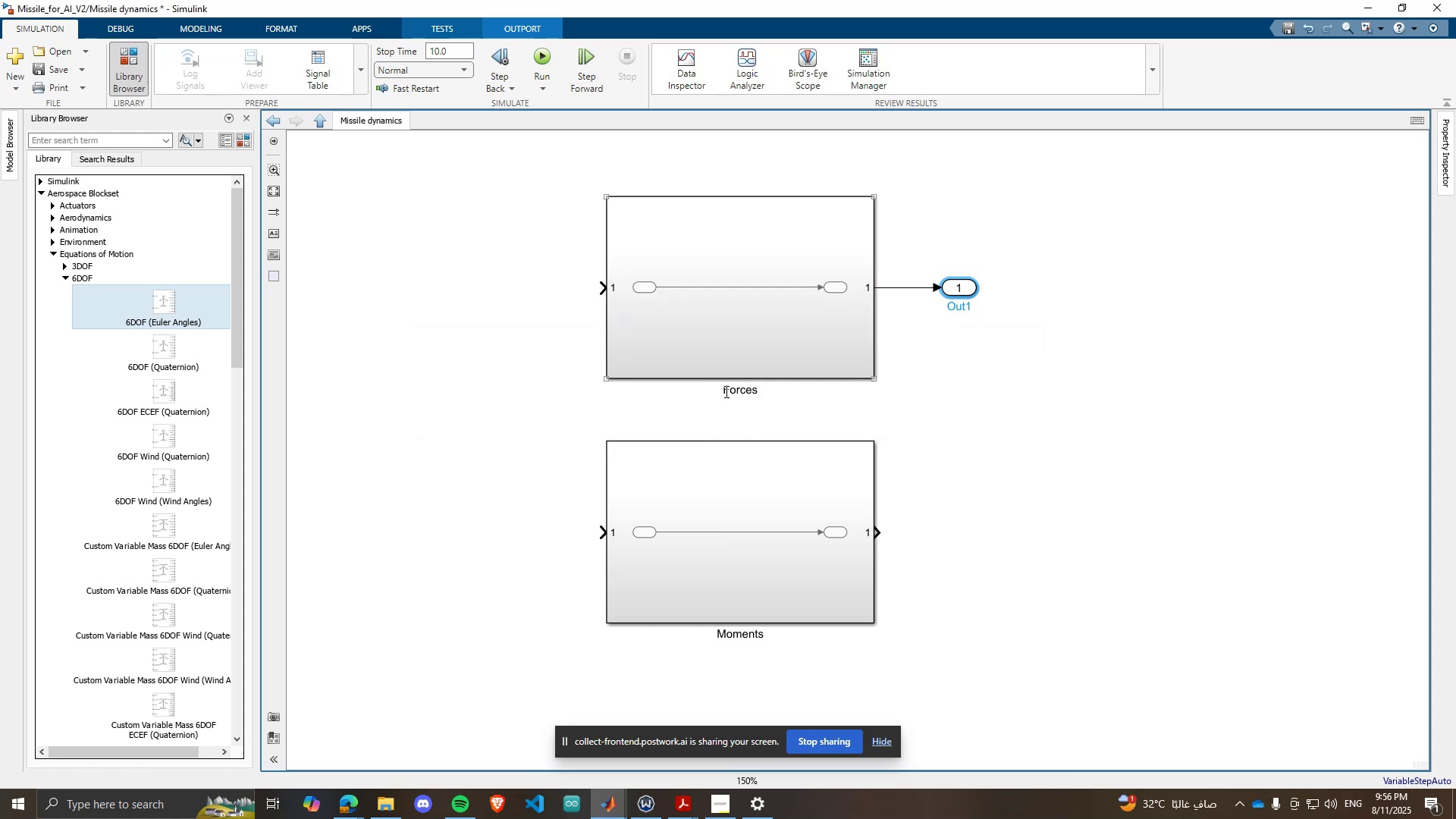 
left_click([722, 385])
 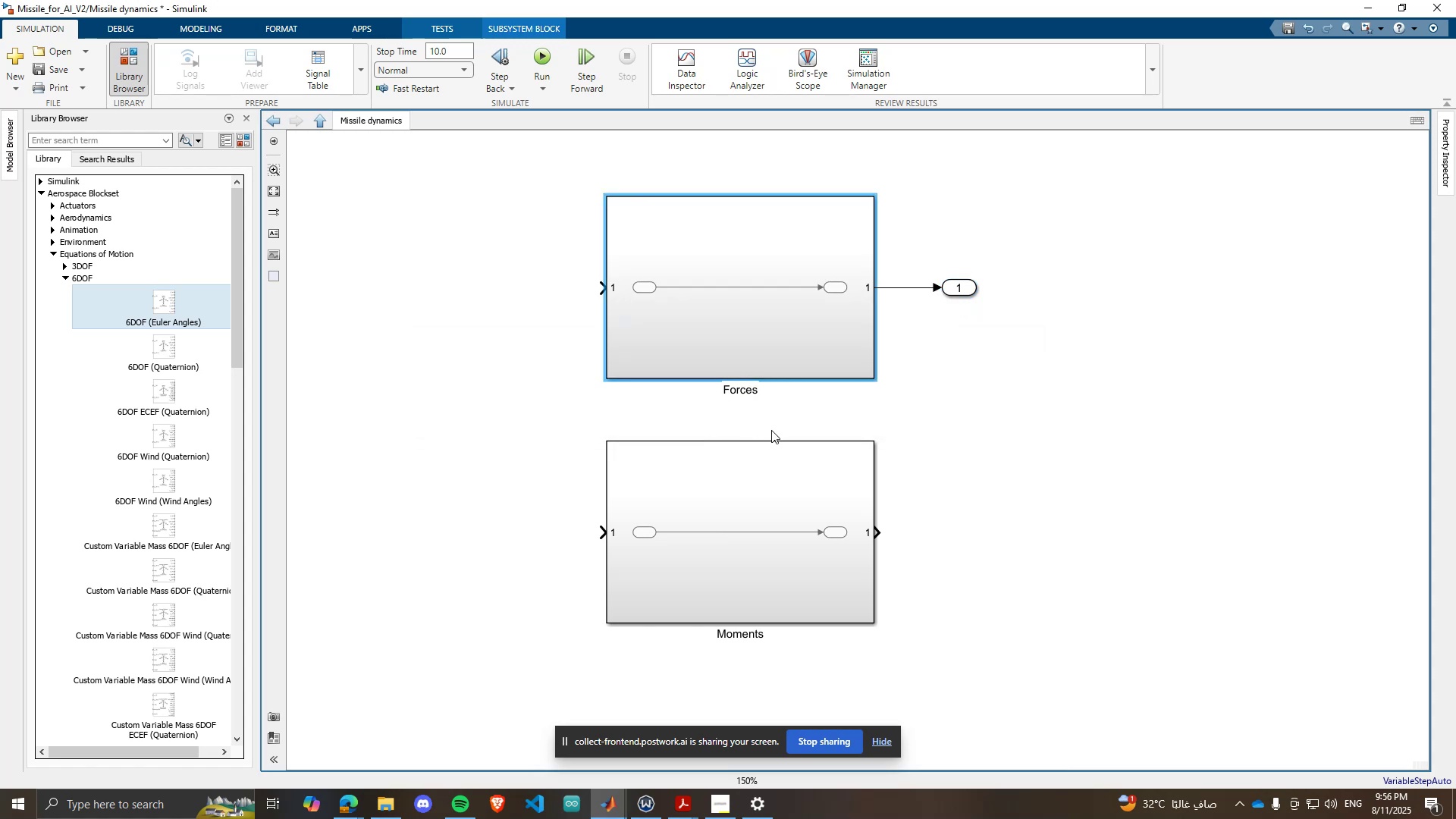 
type(Missile )
 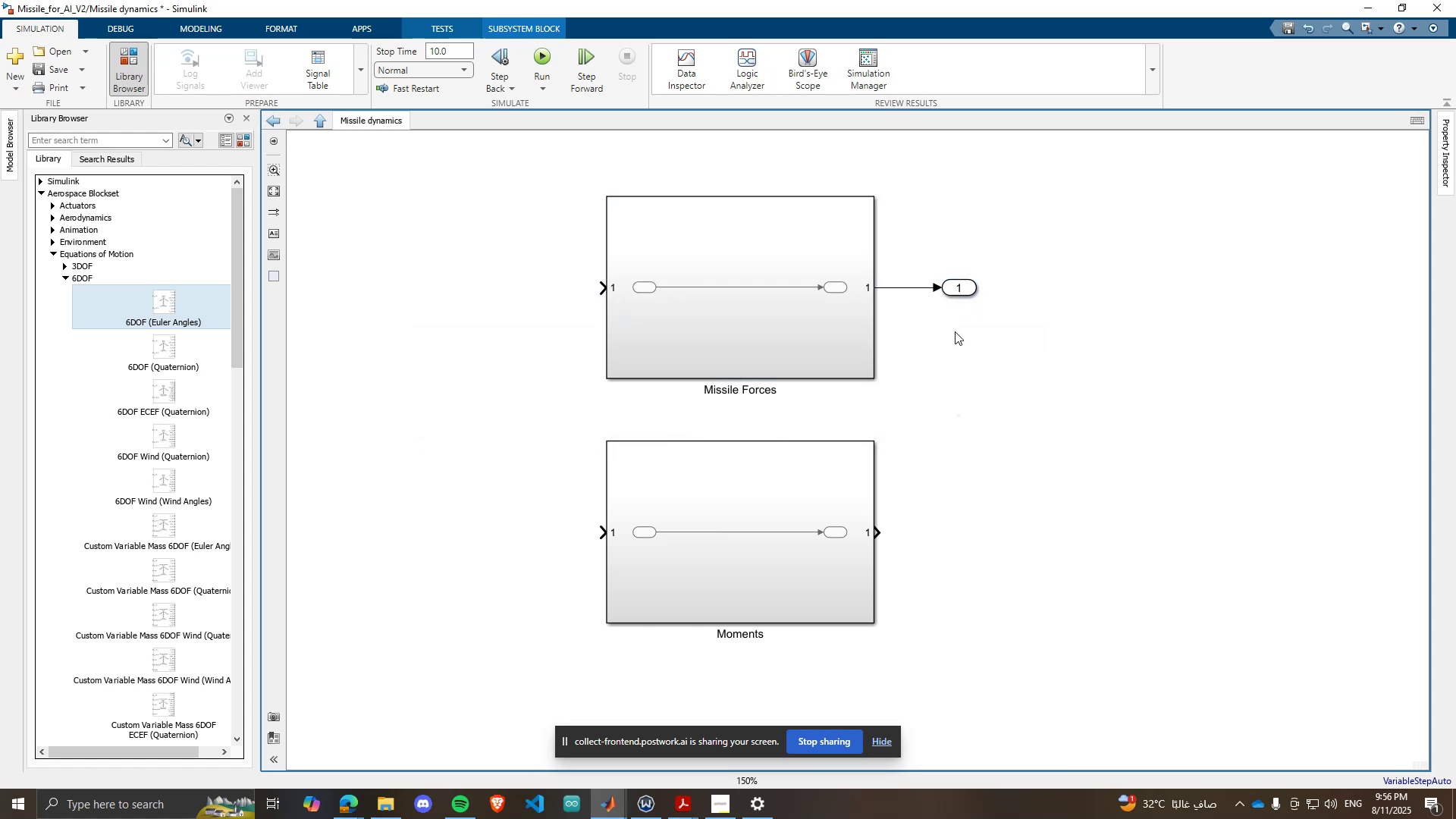 
double_click([965, 290])
 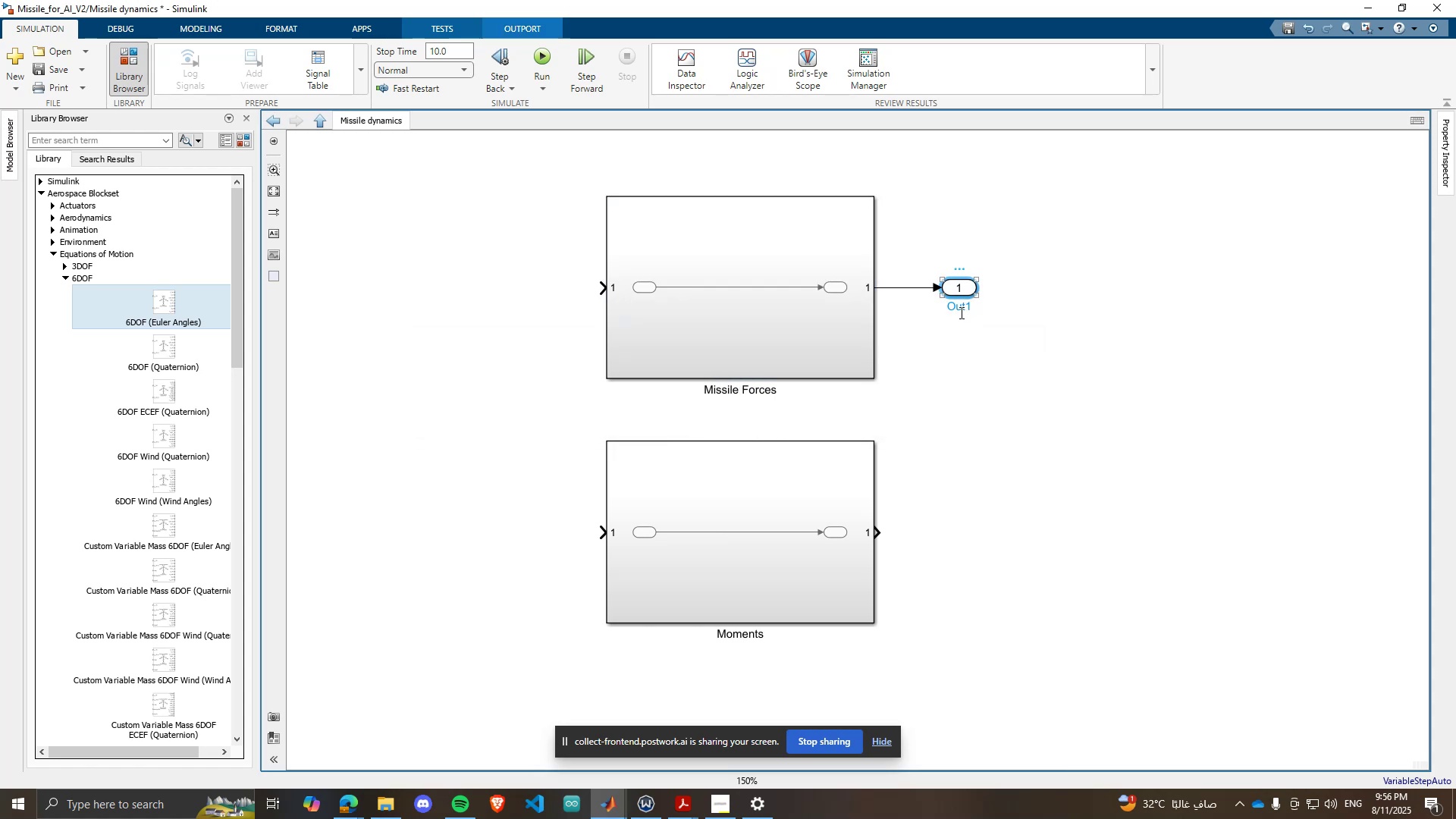 
triple_click([960, 312])
 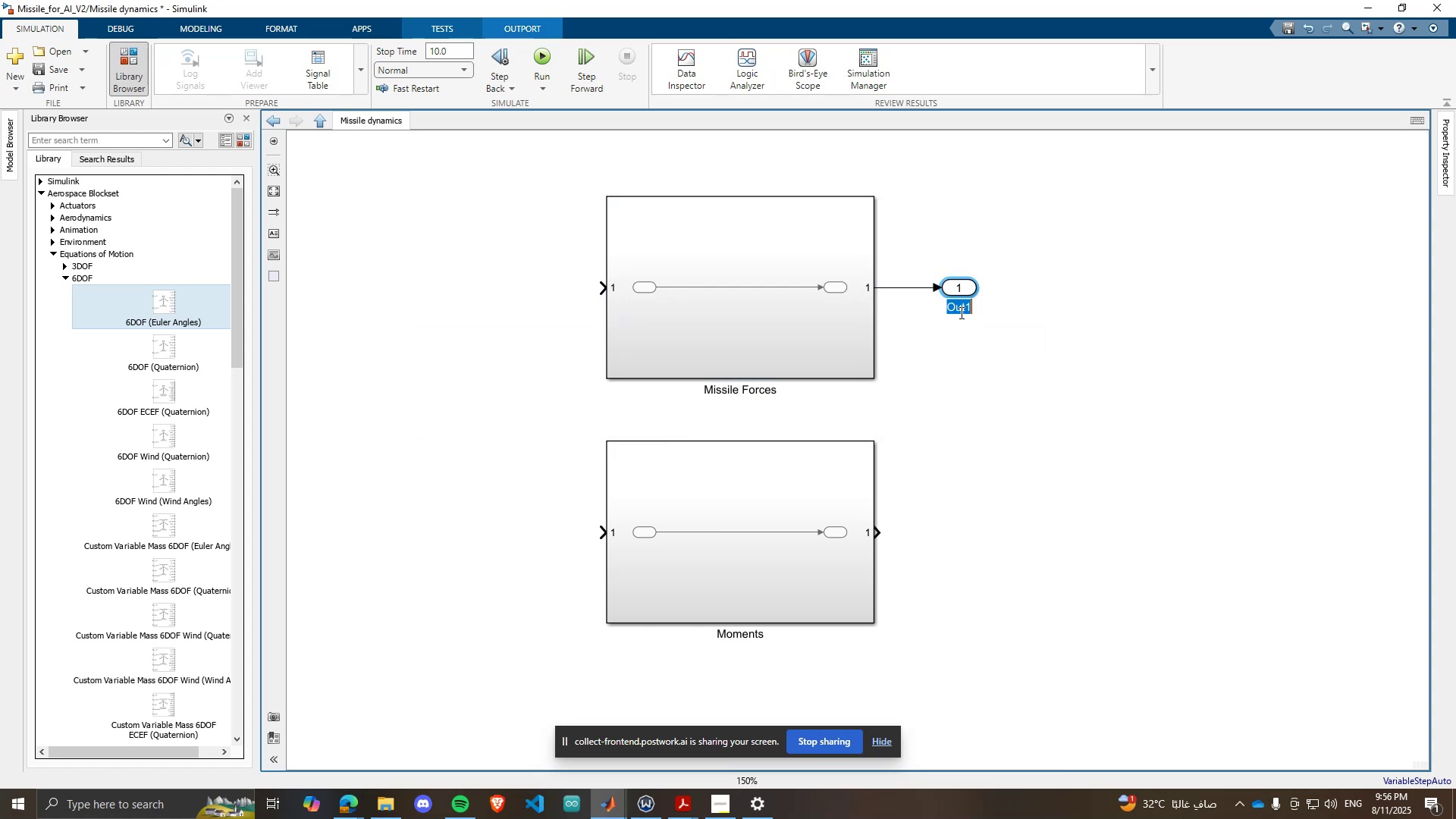 
triple_click([960, 312])
 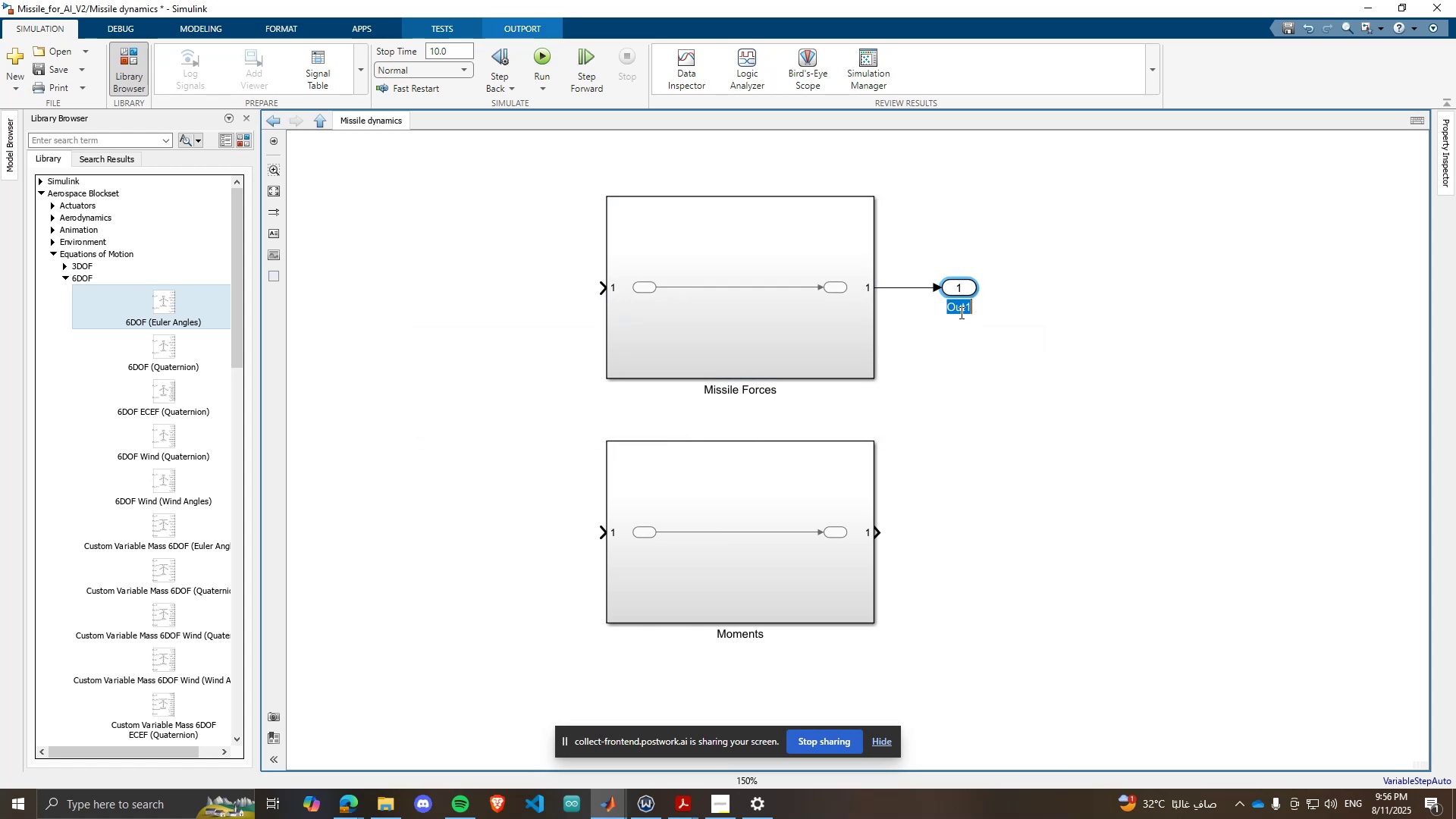 
type(Forces)
 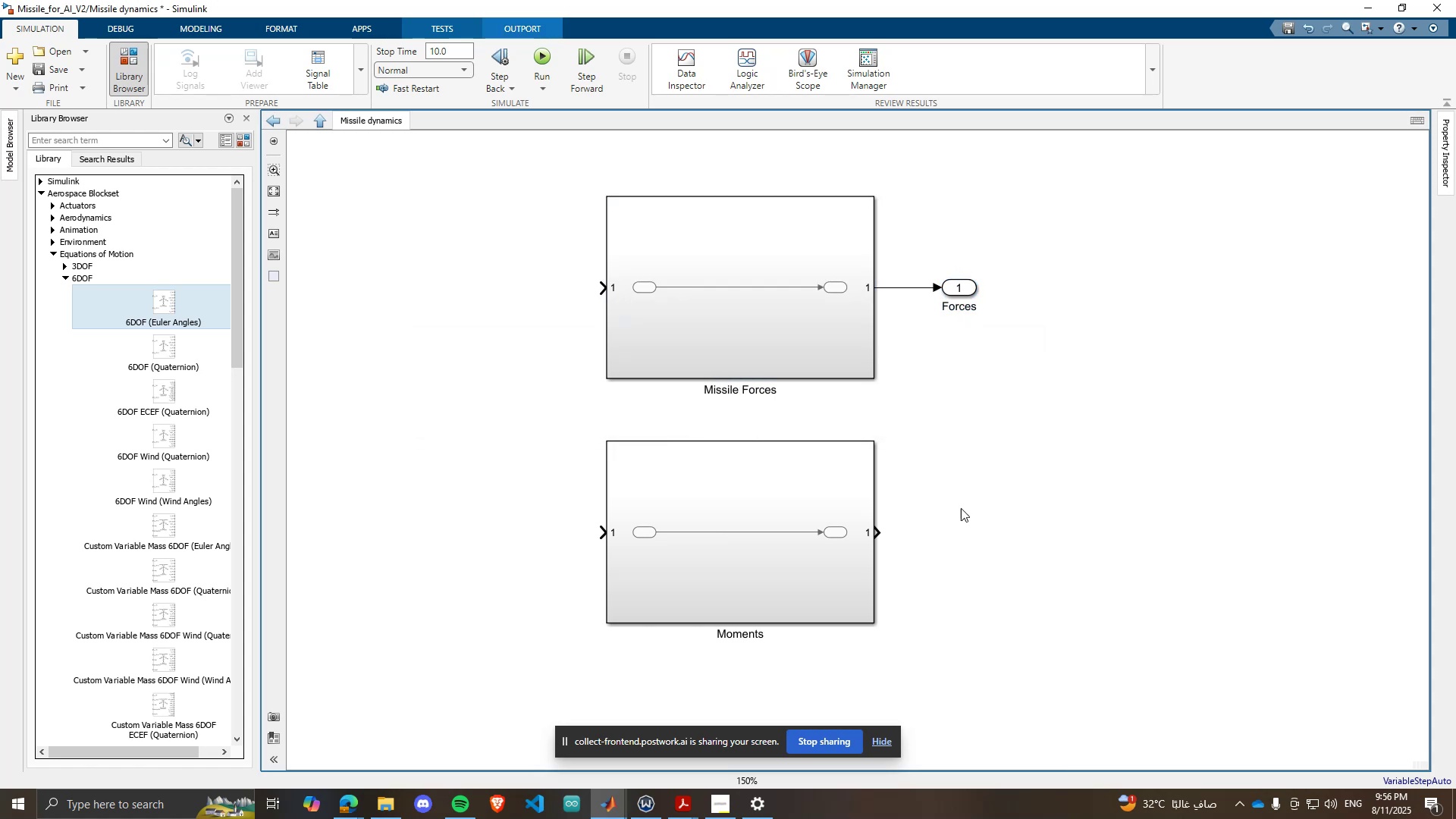 
double_click([959, 510])
 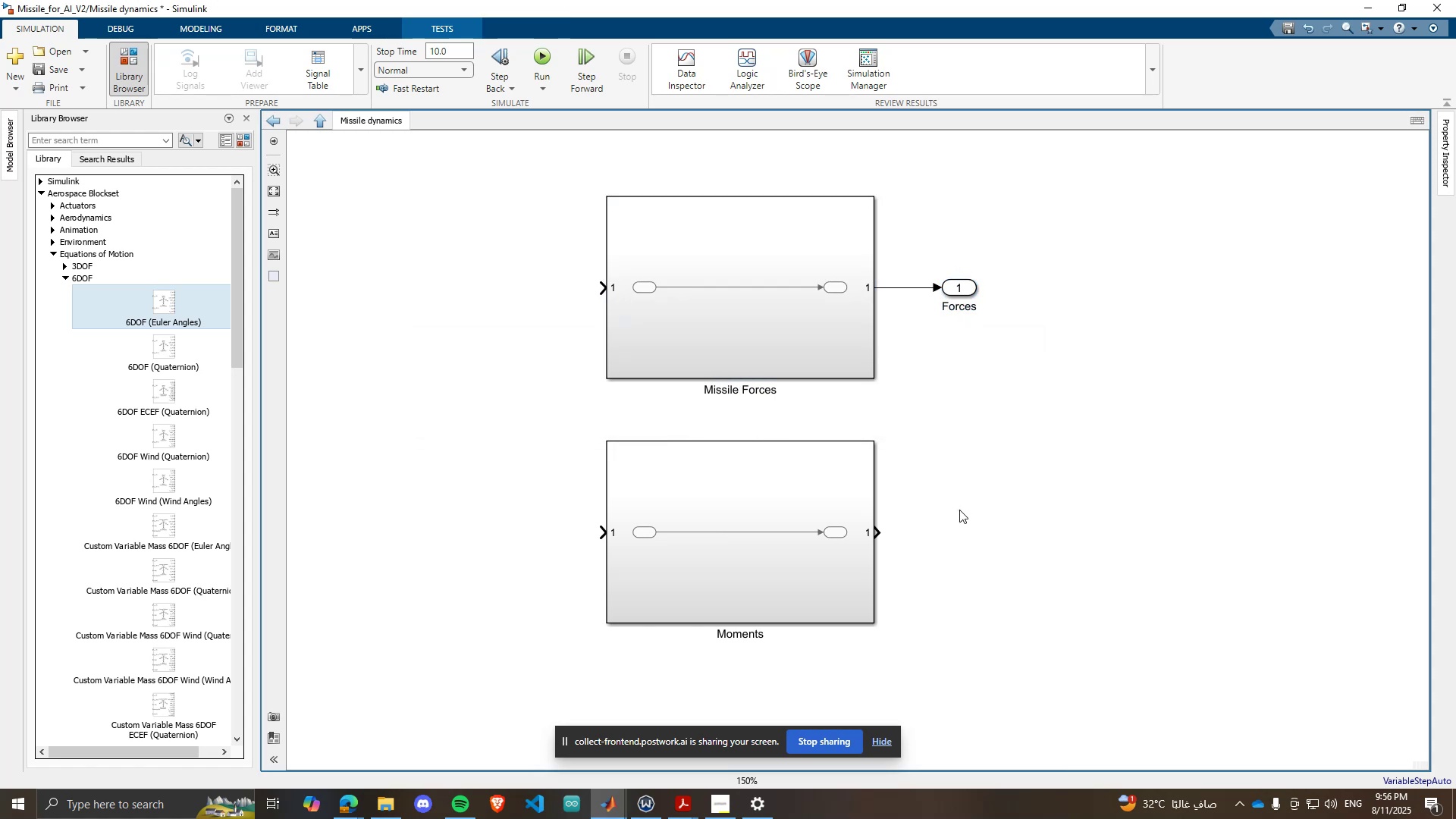 
triple_click([959, 510])
 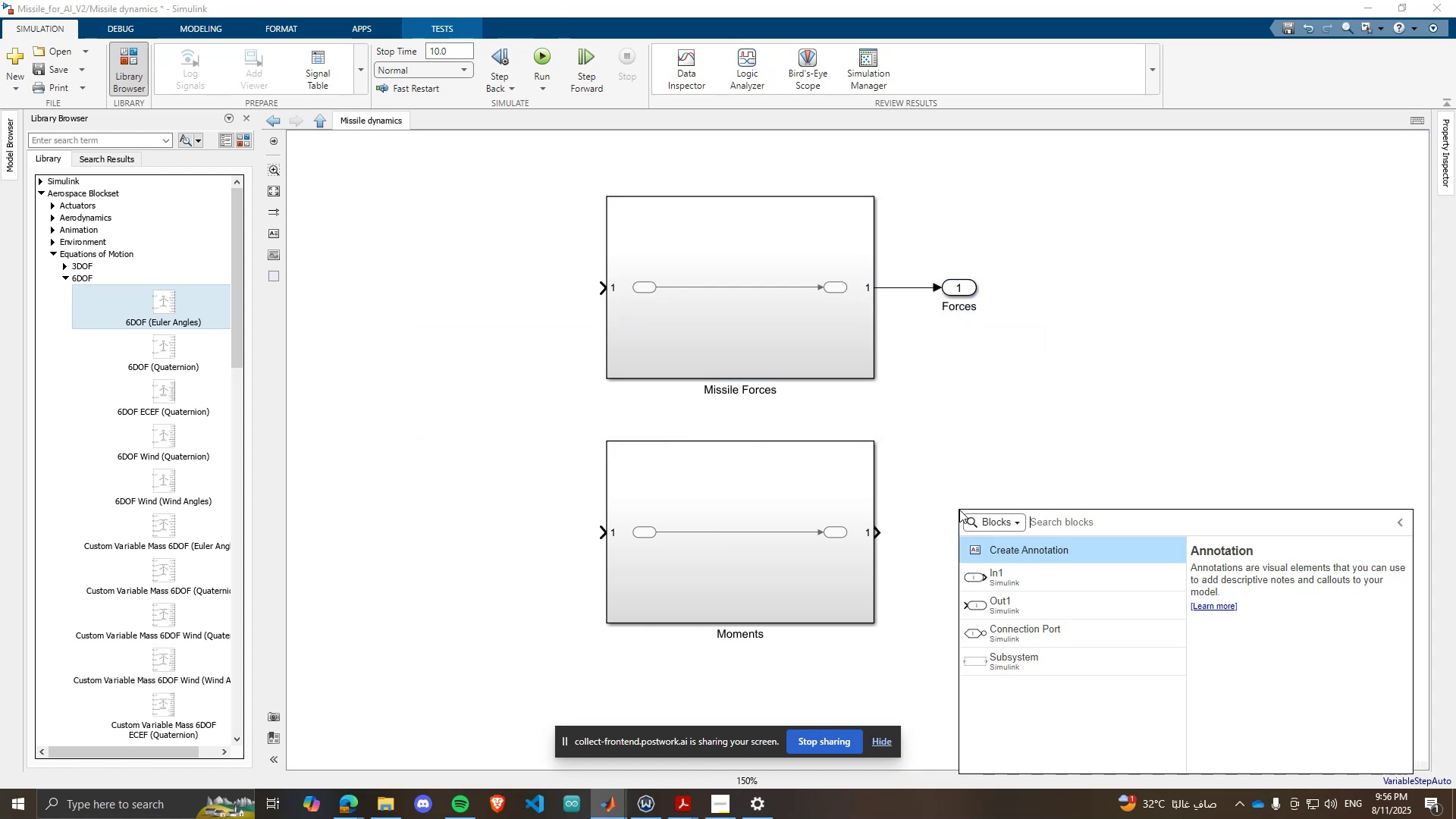 
type(out)
 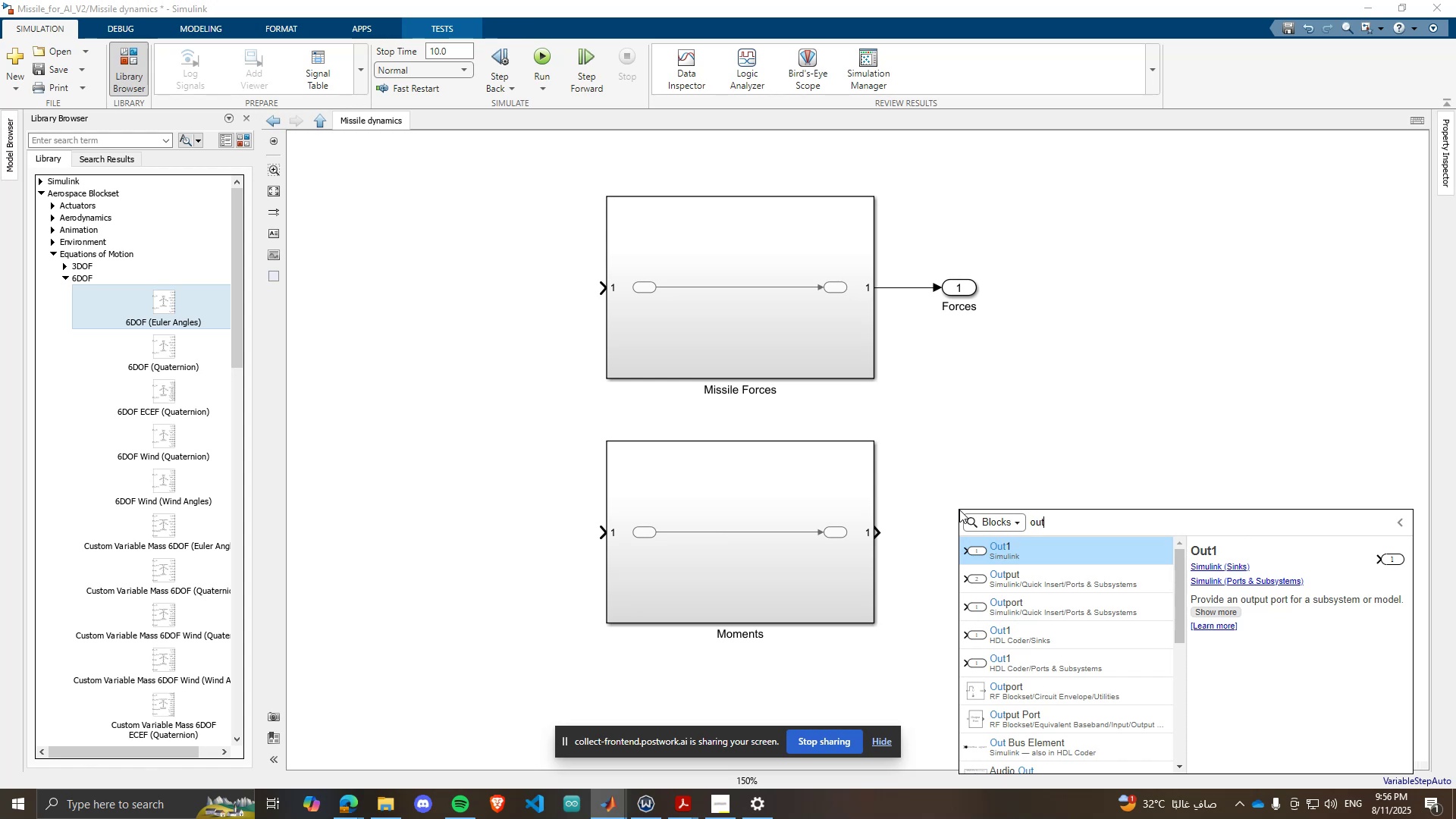 
key(Enter)
 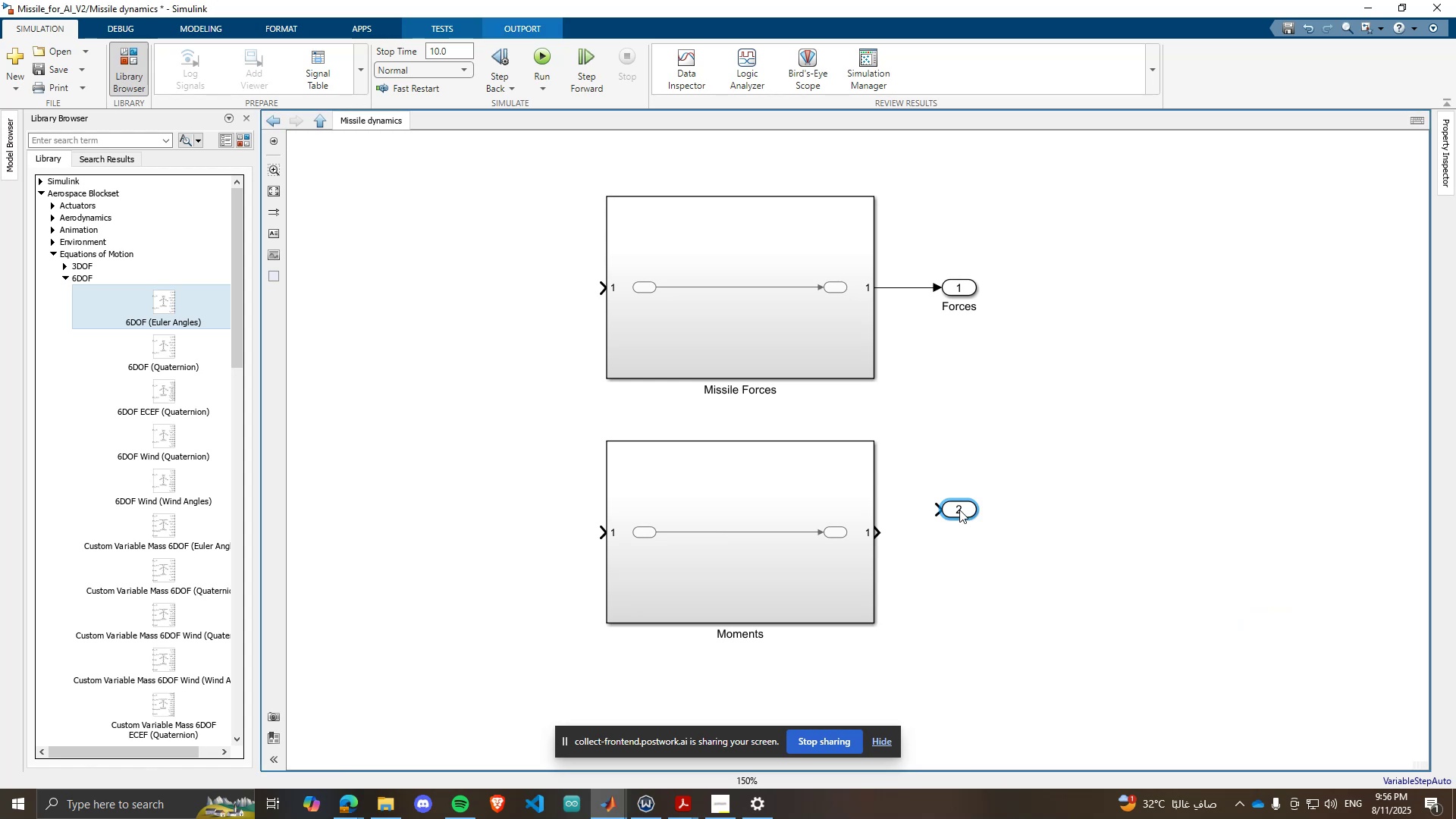 
left_click_drag(start_coordinate=[959, 510], to_coordinate=[982, 526])
 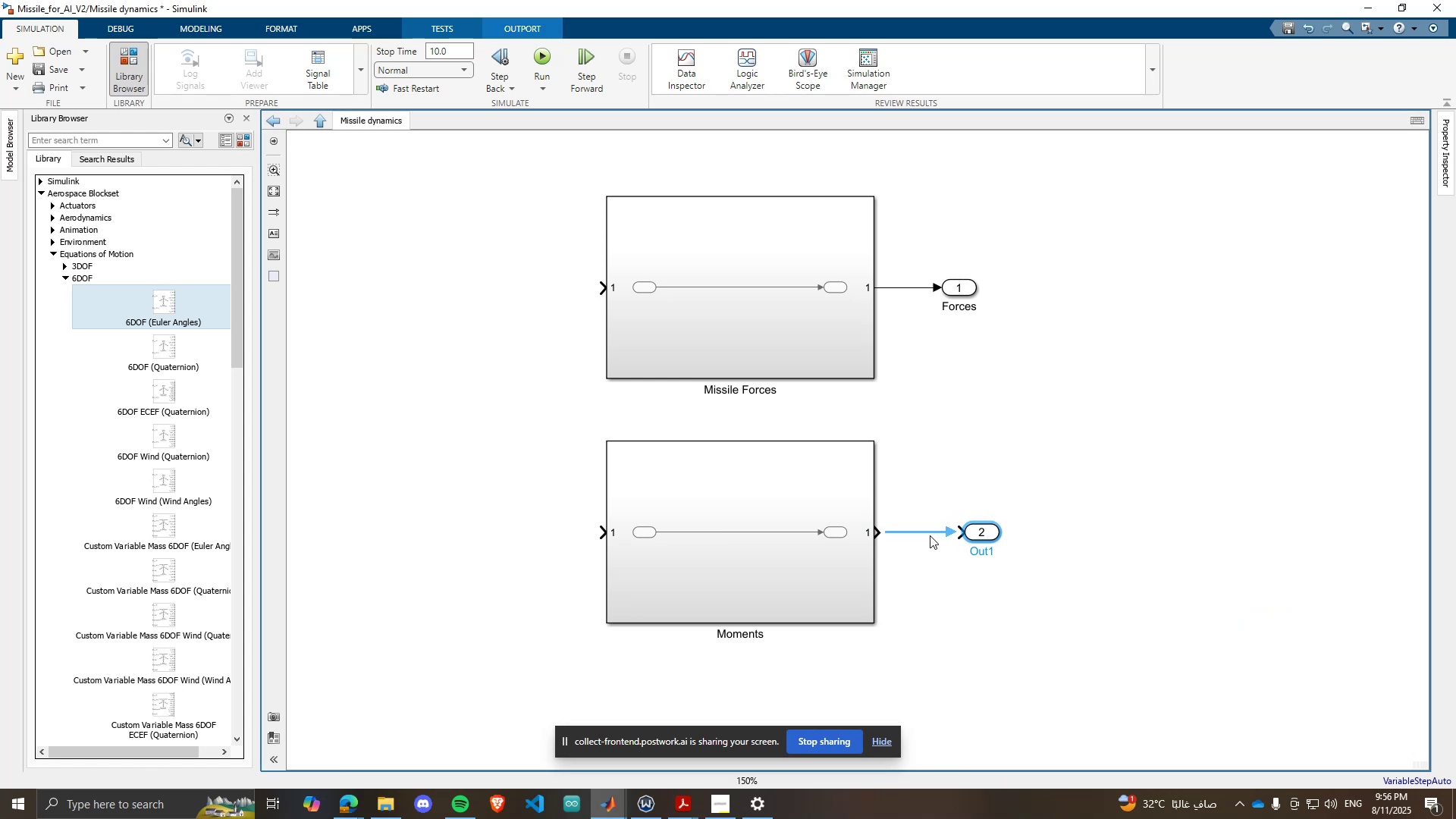 
left_click([930, 535])
 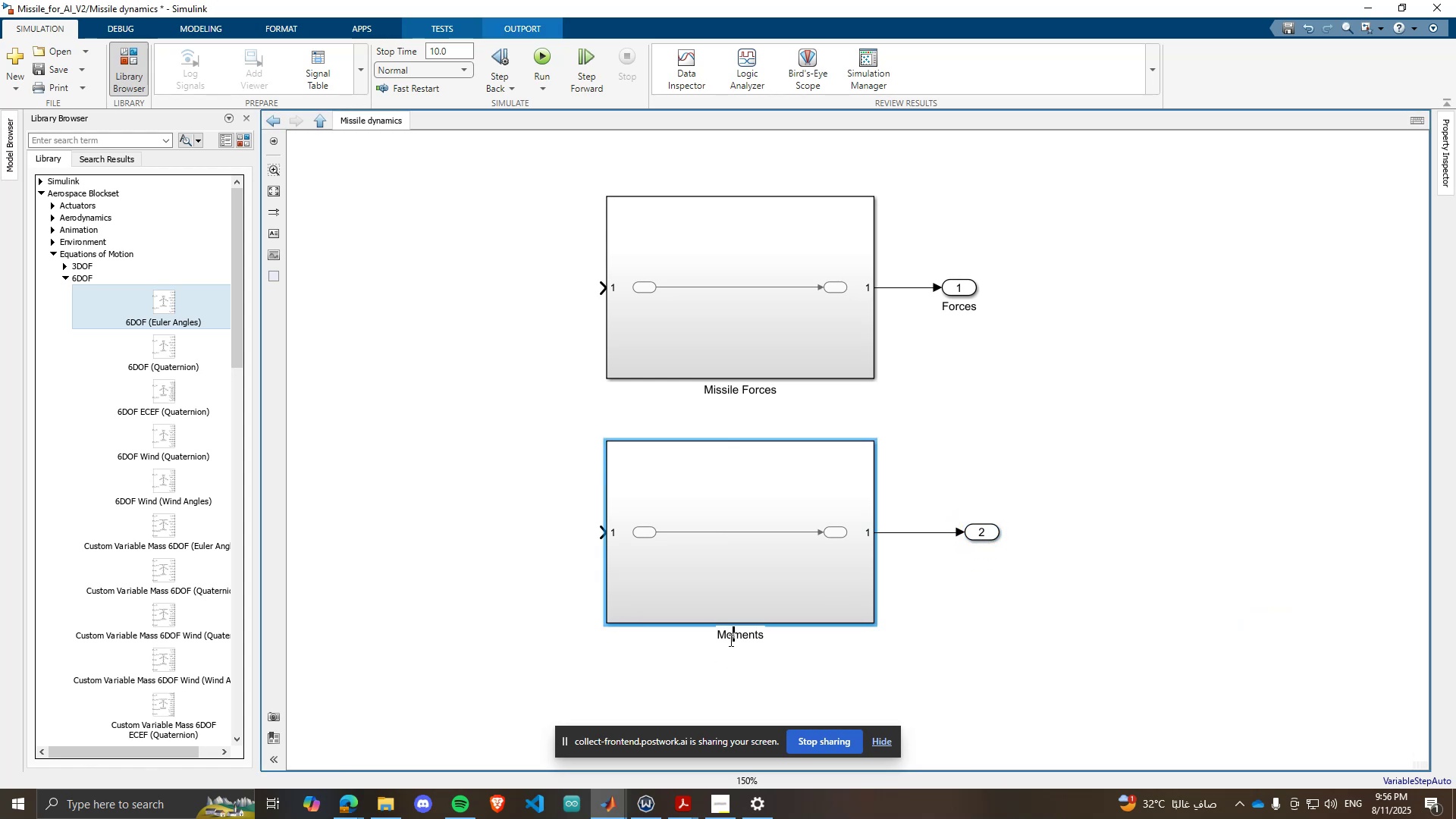 
double_click([715, 635])
 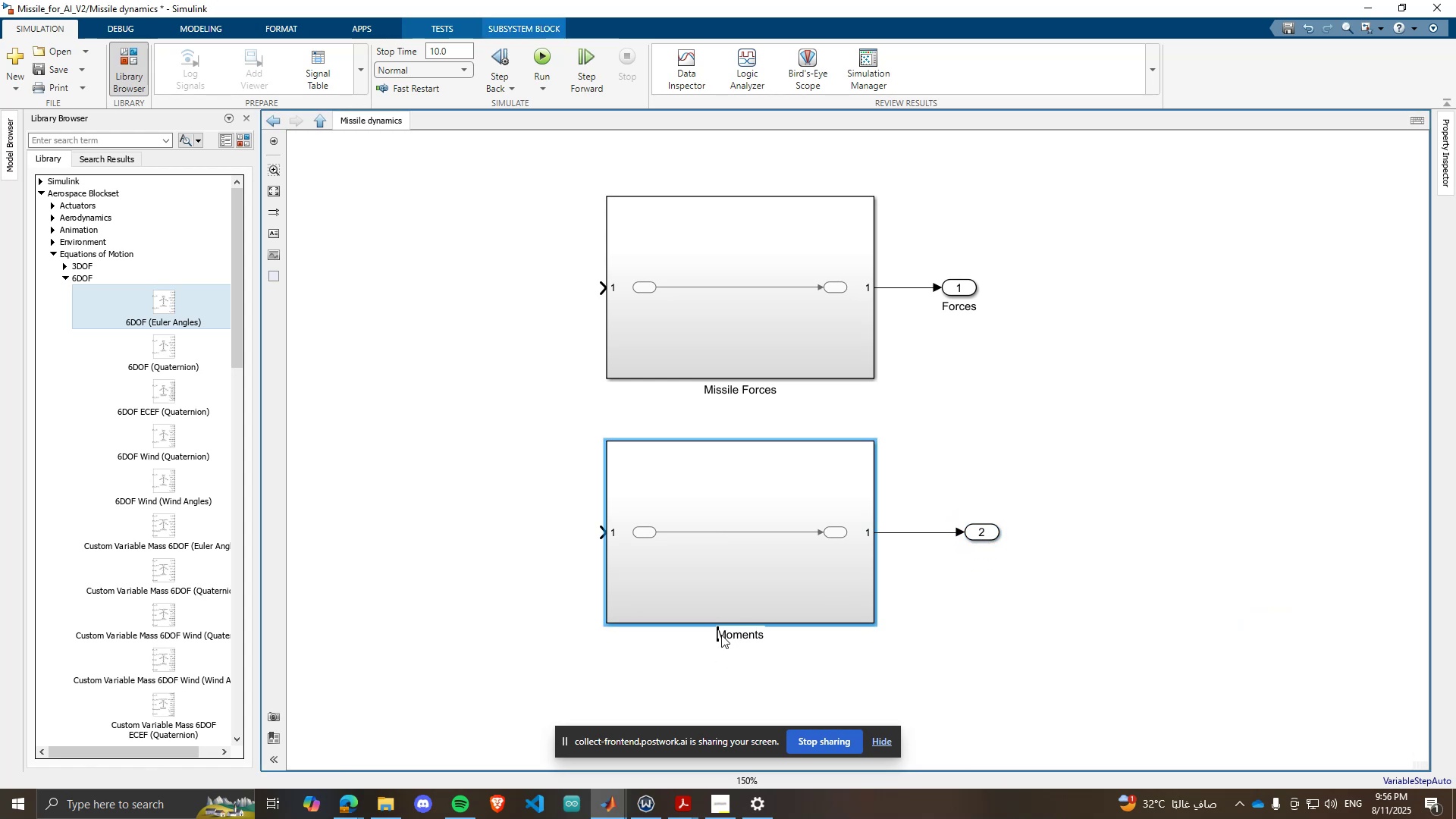 
type(Missile )
 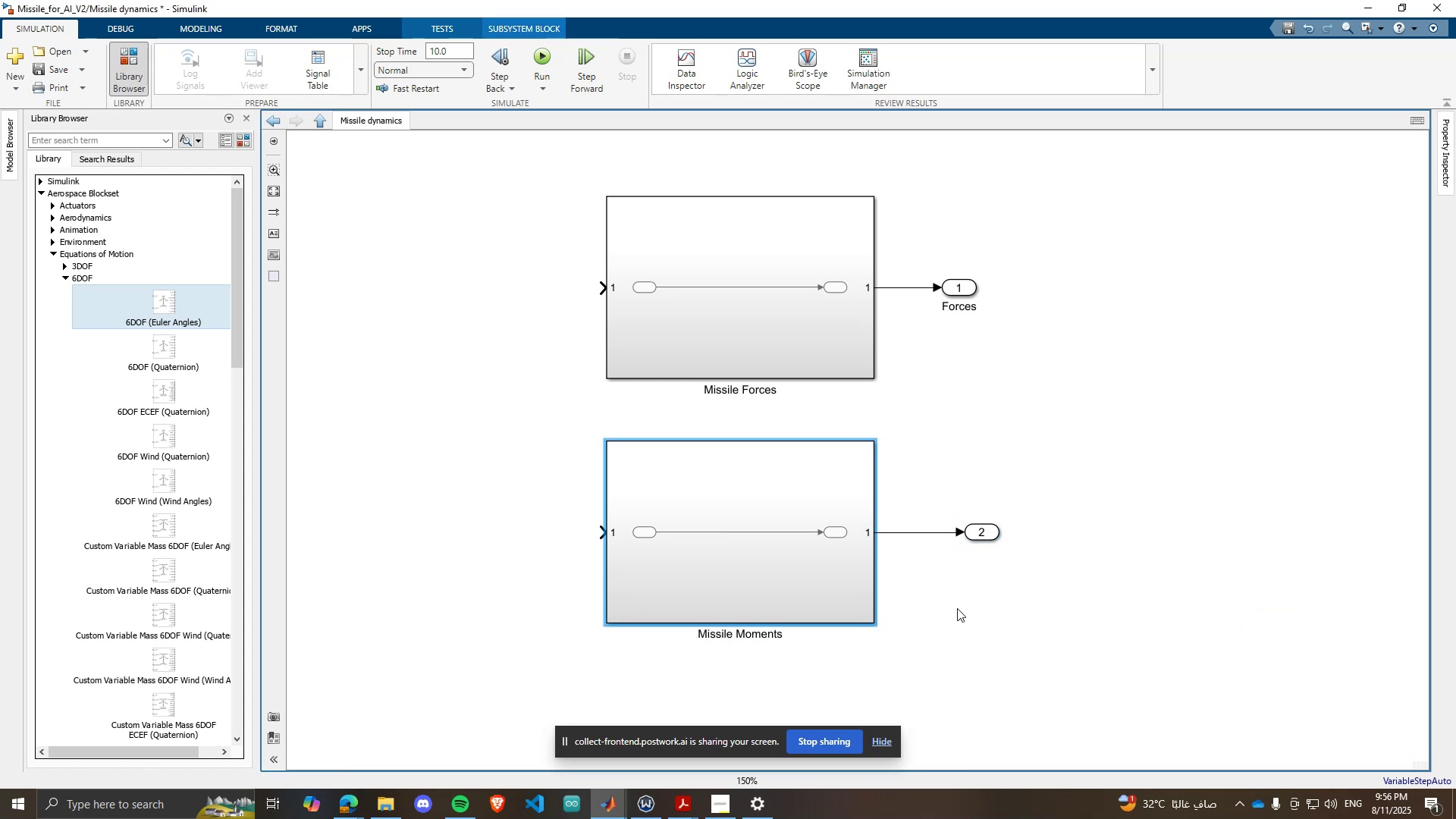 
double_click([986, 519])
 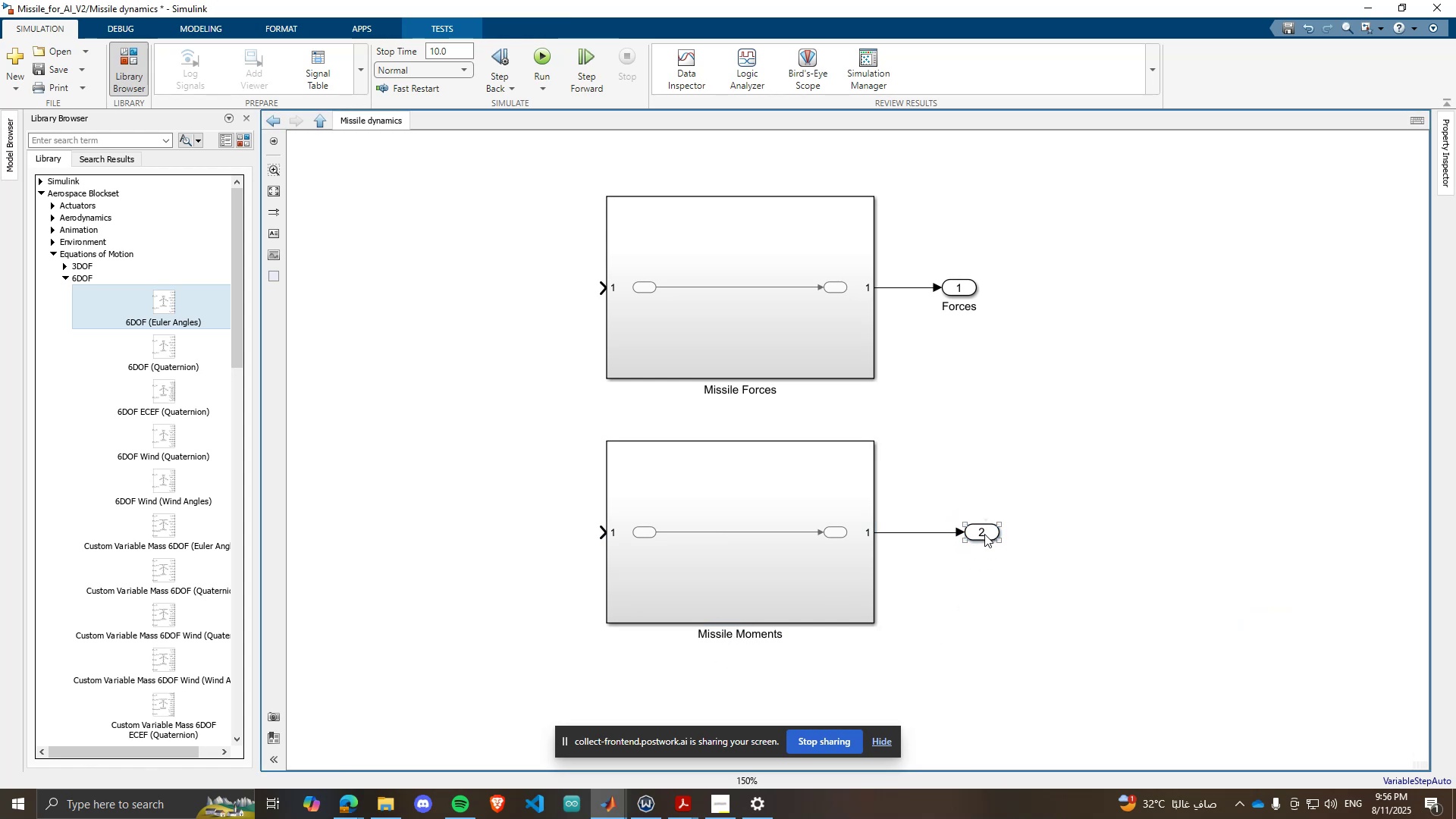 
triple_click([984, 534])
 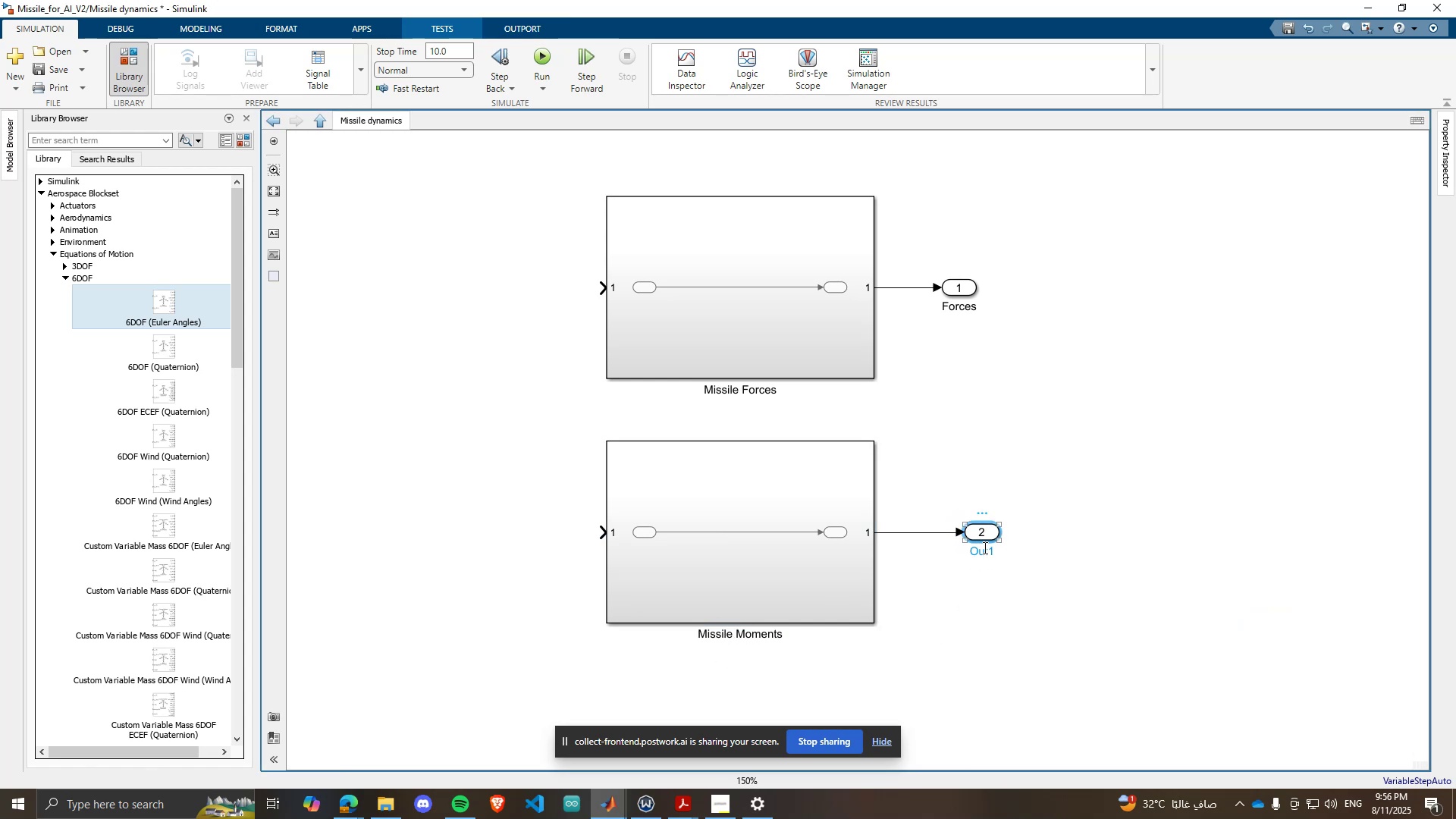 
triple_click([984, 548])
 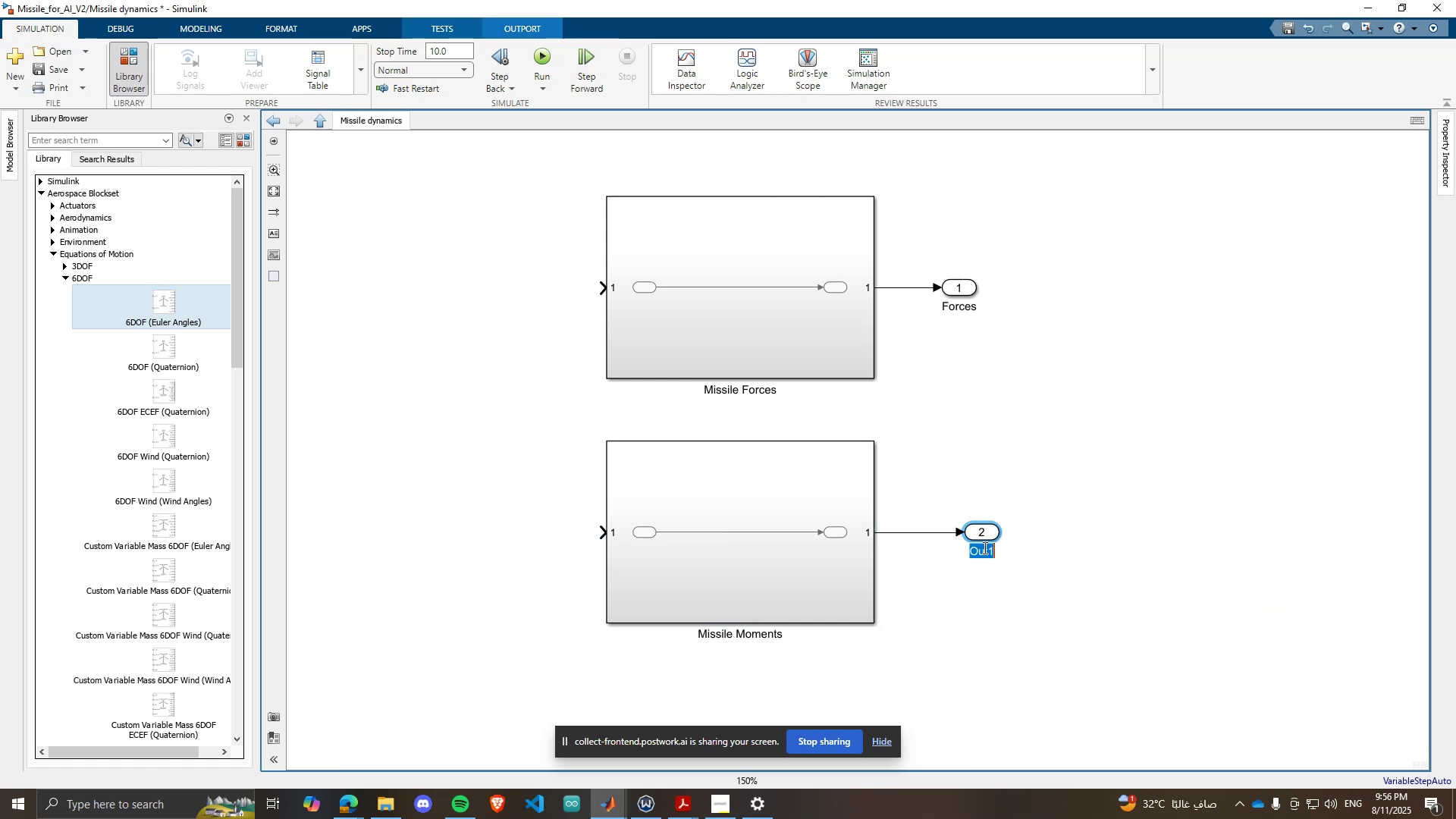 
triple_click([984, 548])
 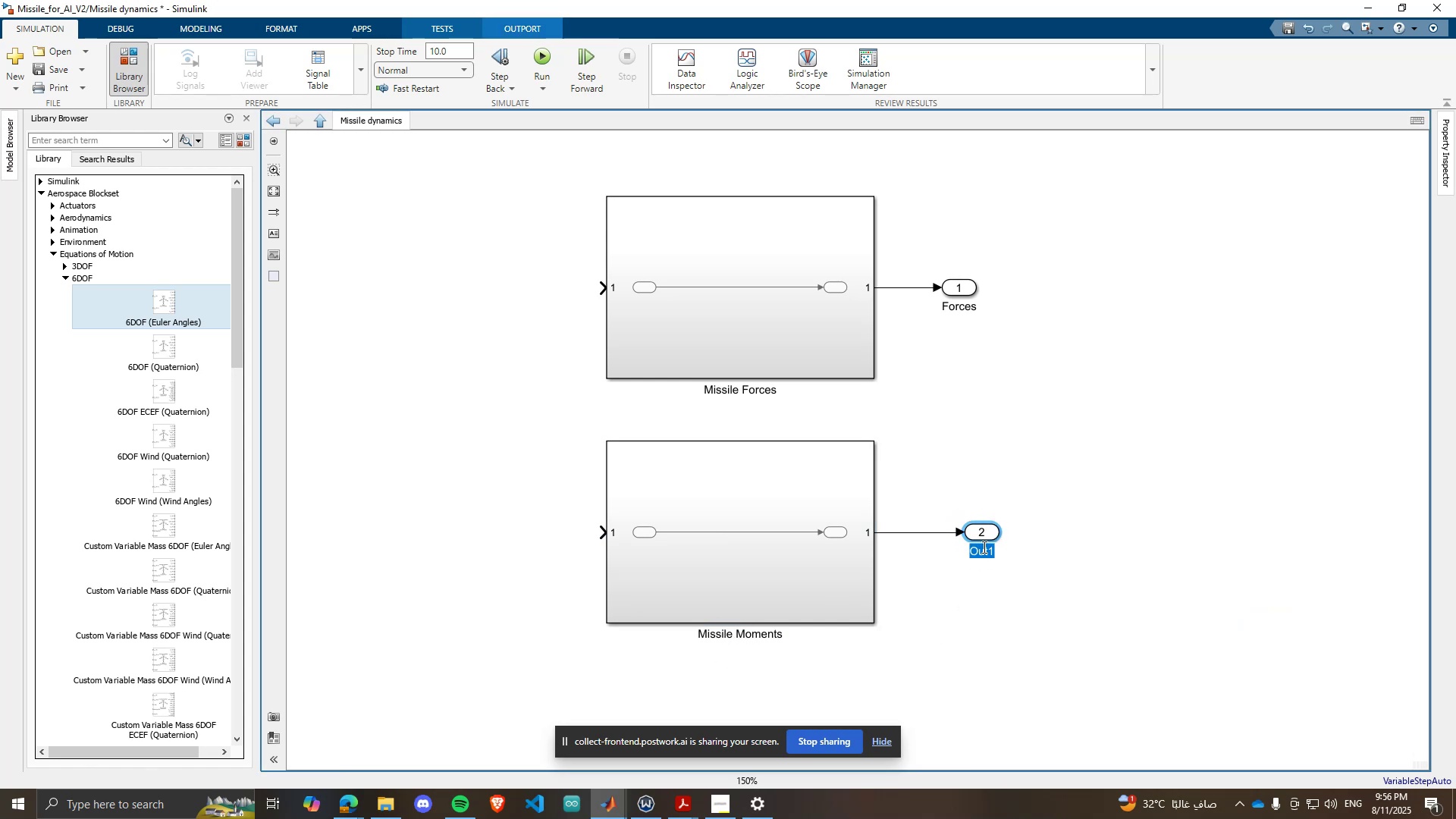 
type(Moments)
 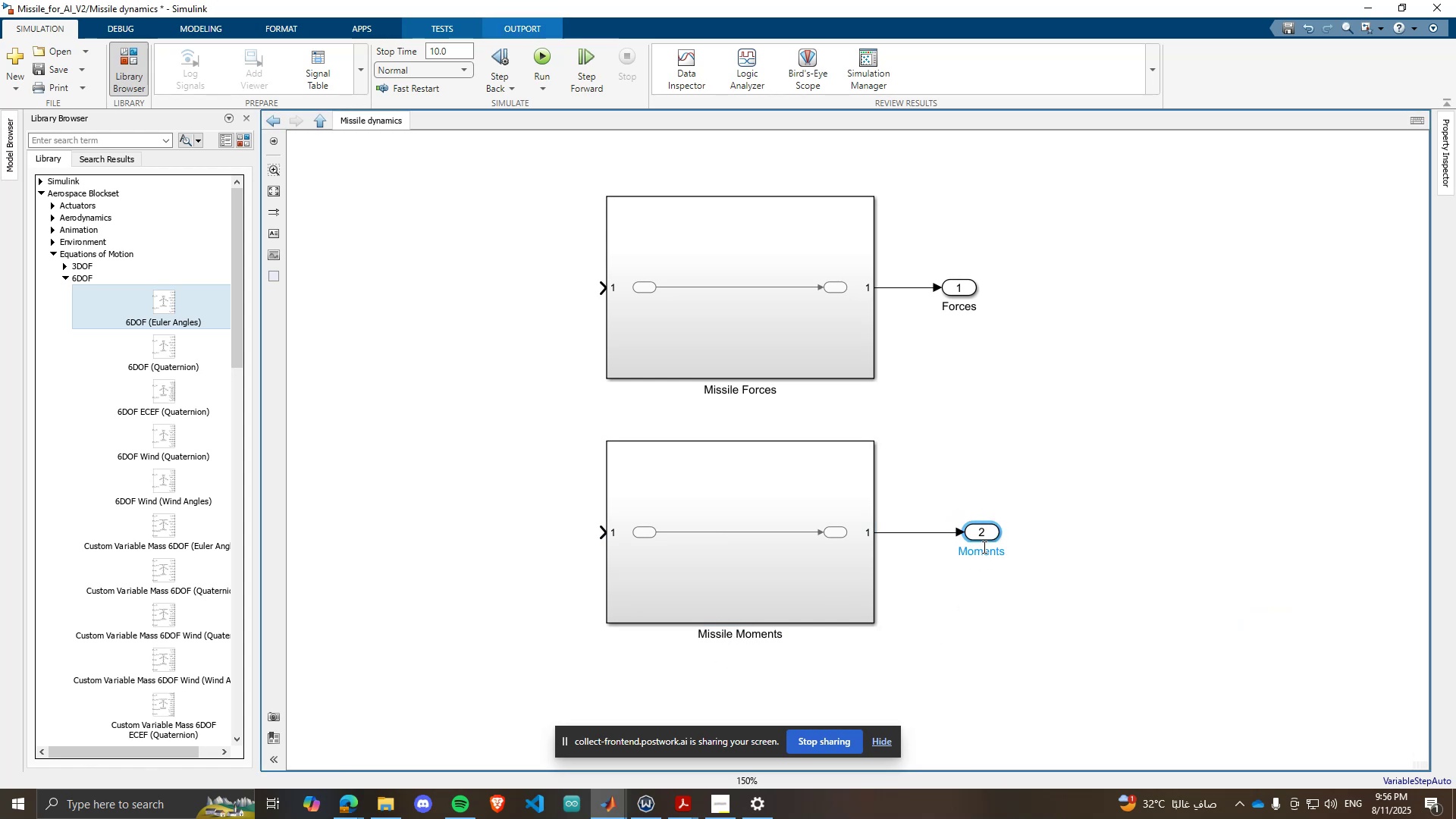 
key(Enter)
 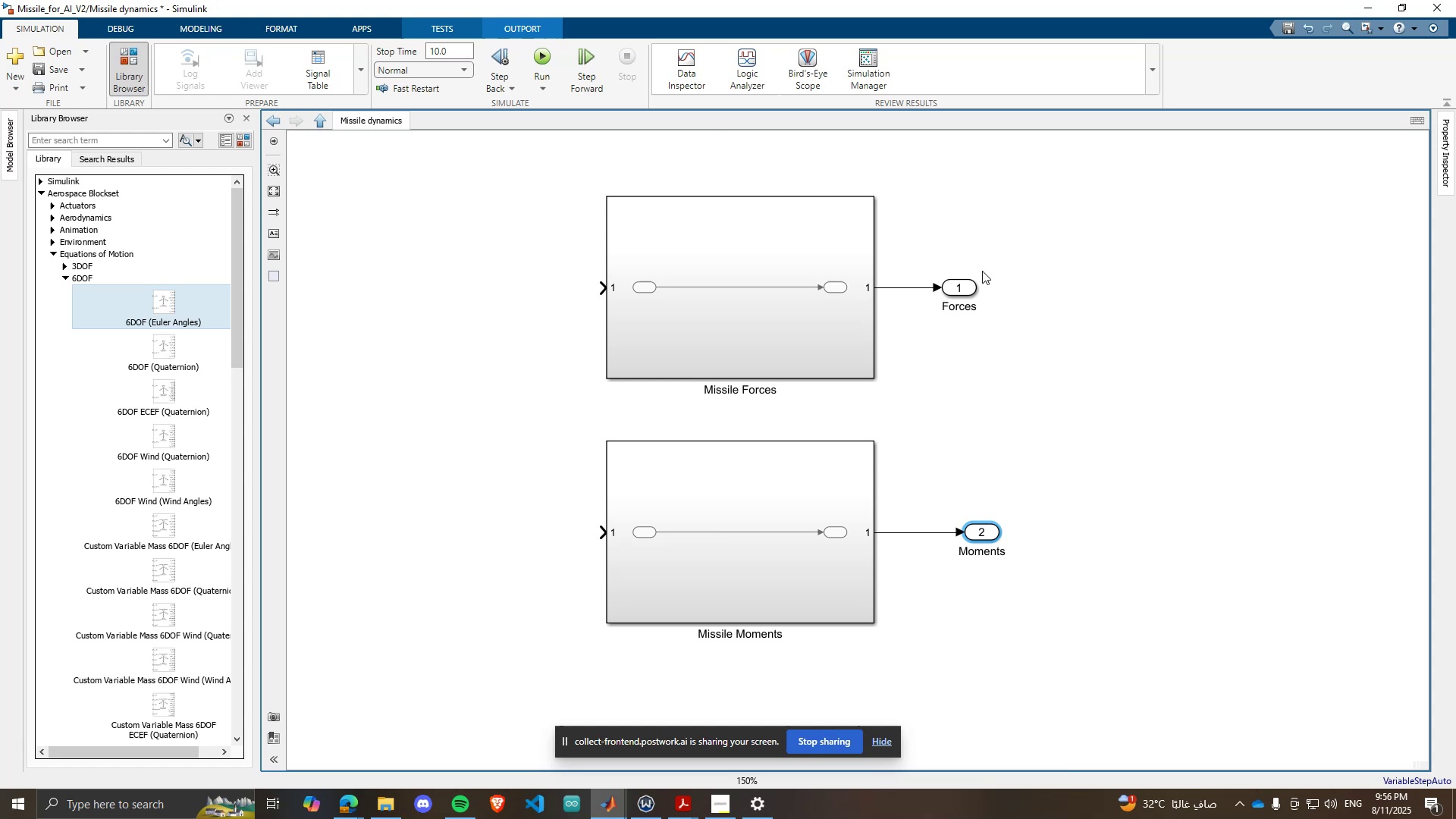 
left_click_drag(start_coordinate=[954, 282], to_coordinate=[969, 284])
 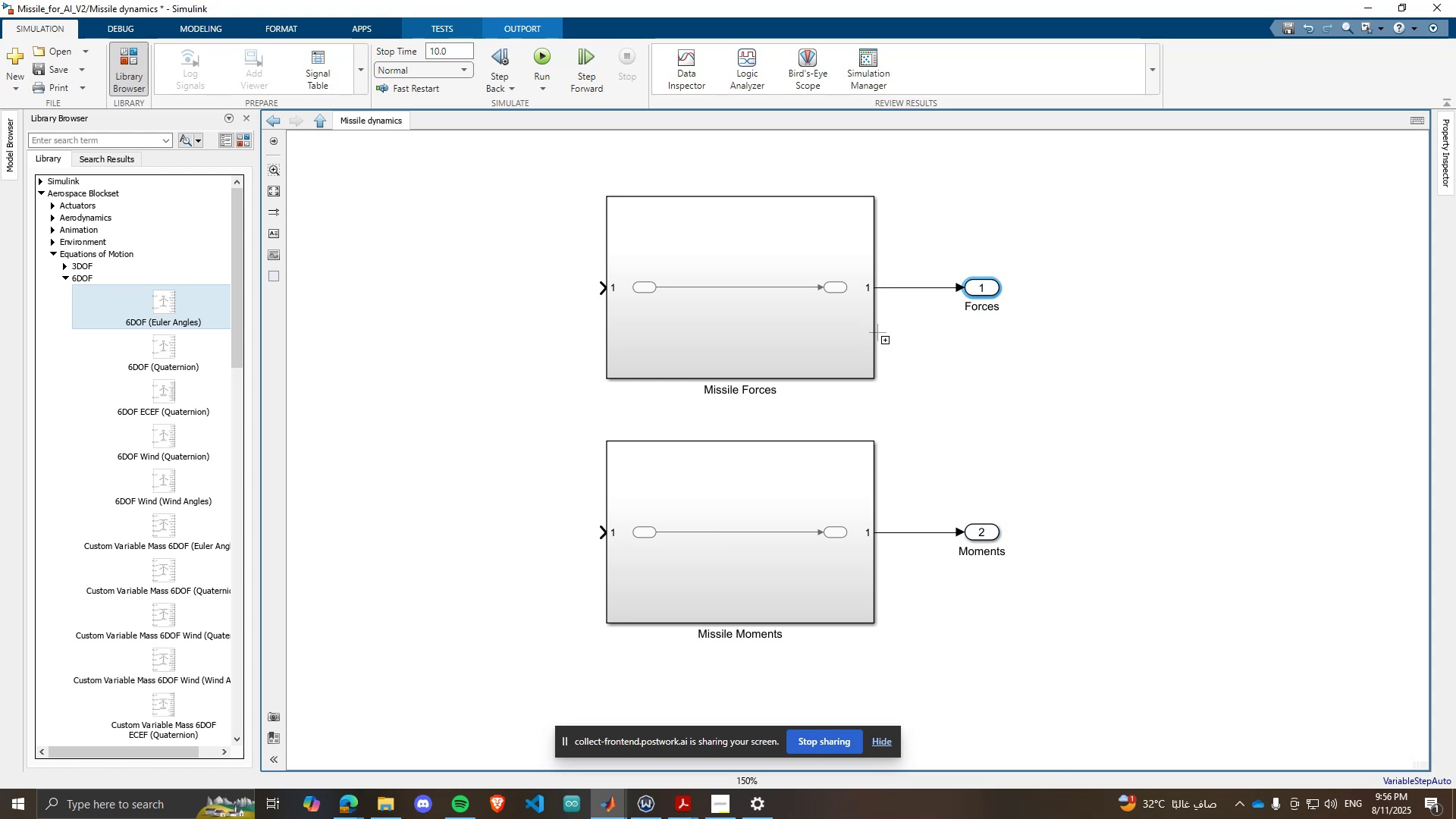 
scroll: coordinate [833, 356], scroll_direction: down, amount: 4.0
 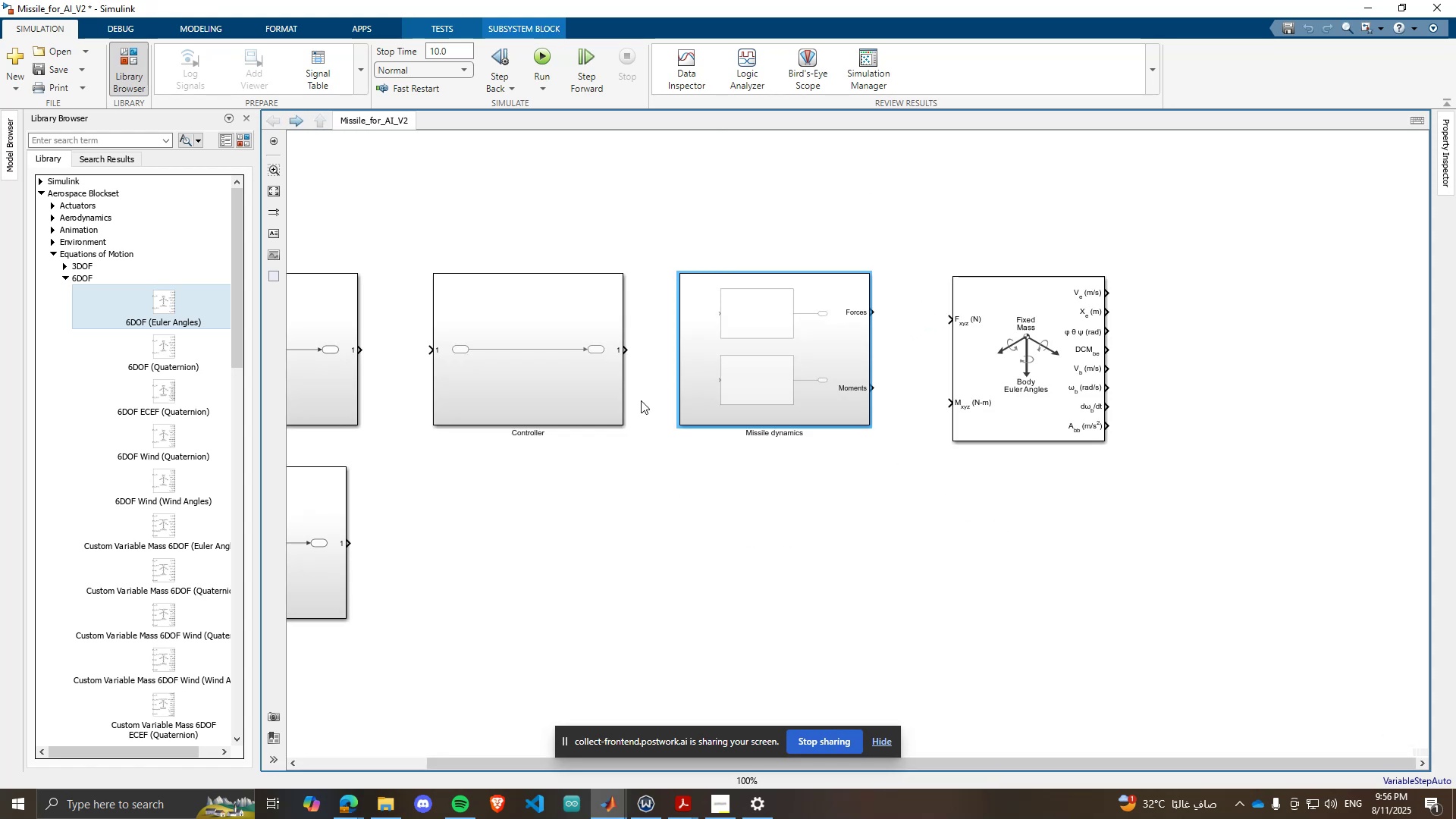 
scroll: coordinate [672, 340], scroll_direction: up, amount: 1.0
 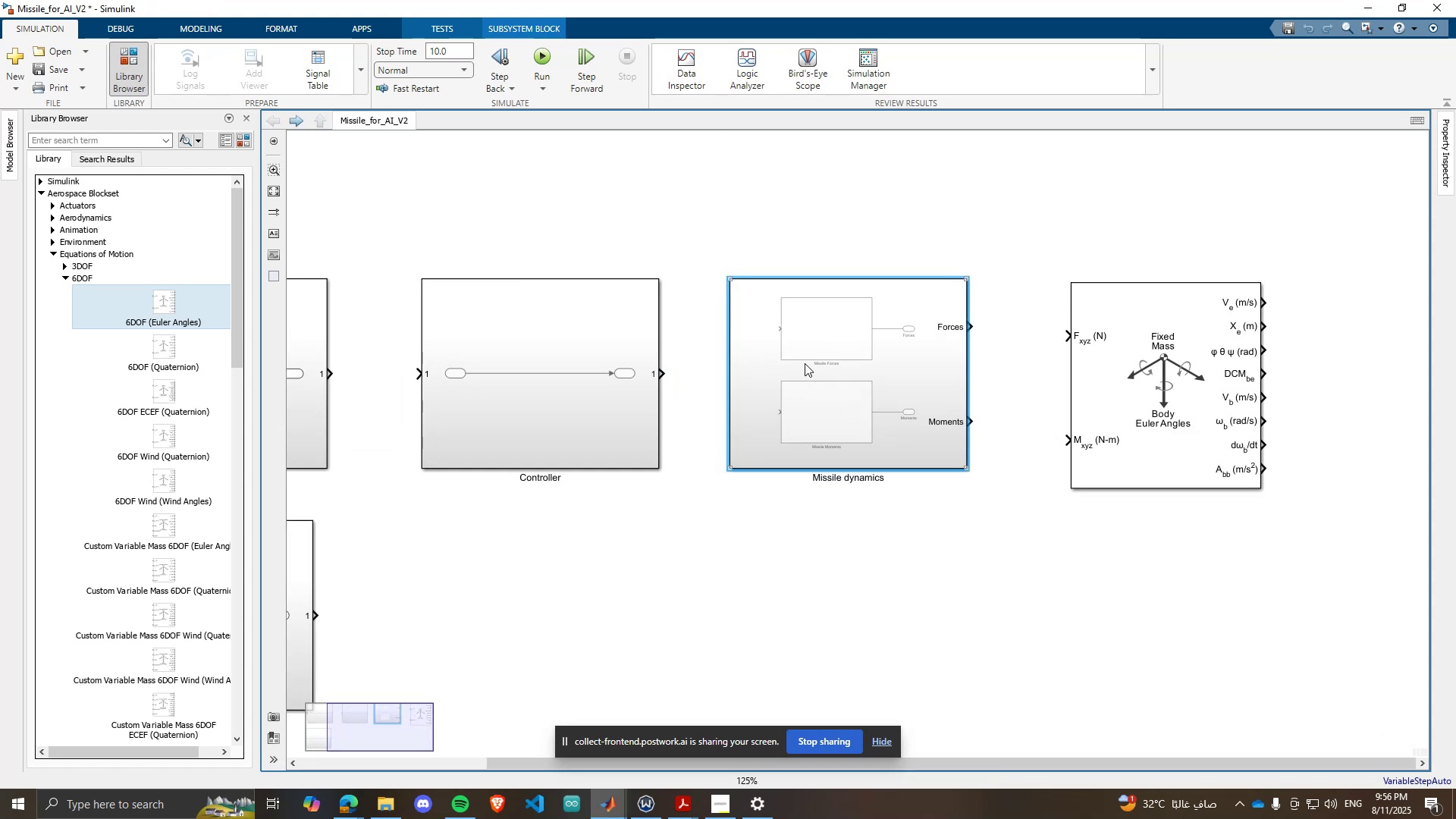 
double_click([805, 363])
 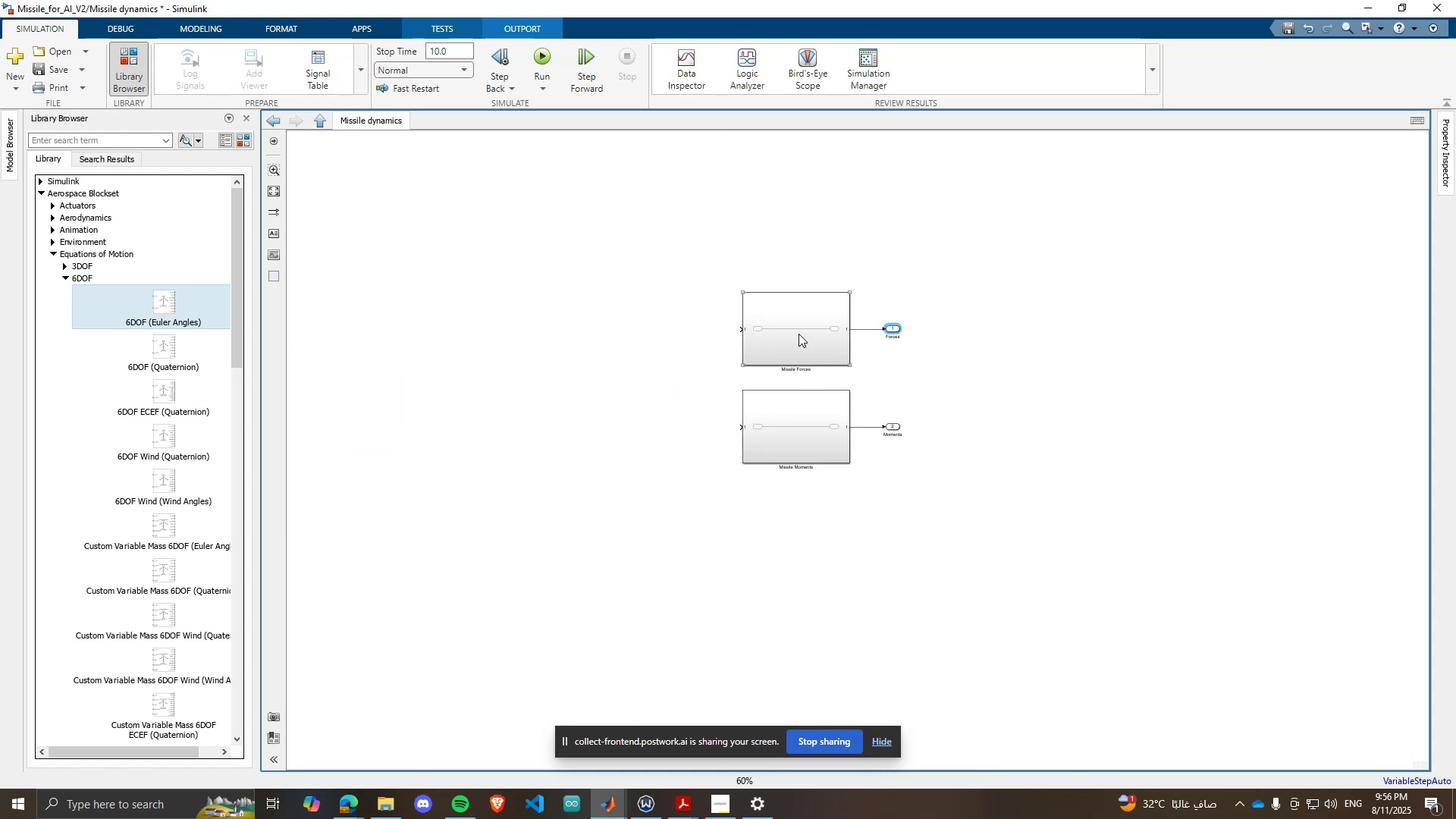 
left_click([798, 327])
 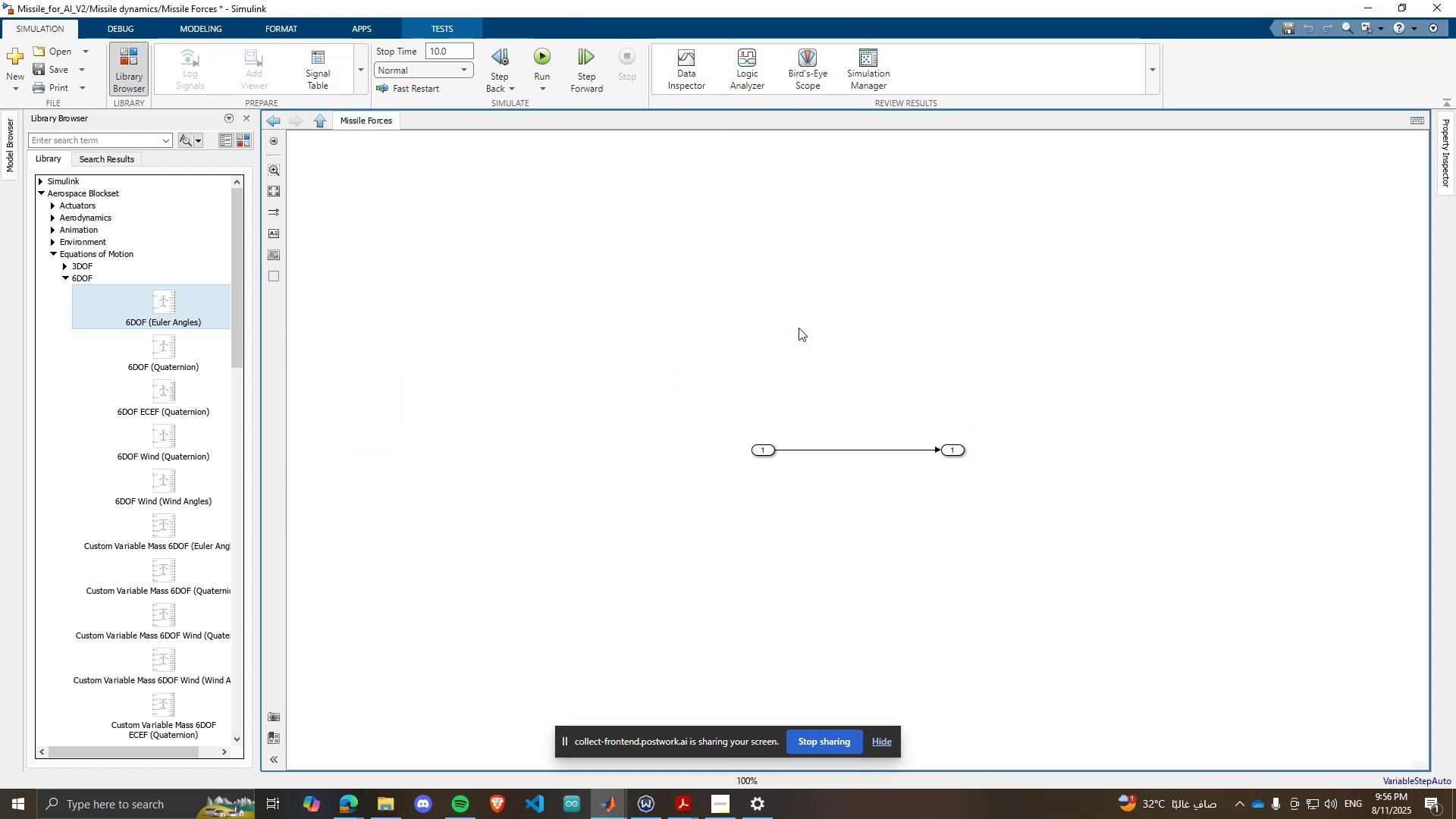 
left_click_drag(start_coordinate=[962, 379], to_coordinate=[742, 437])
 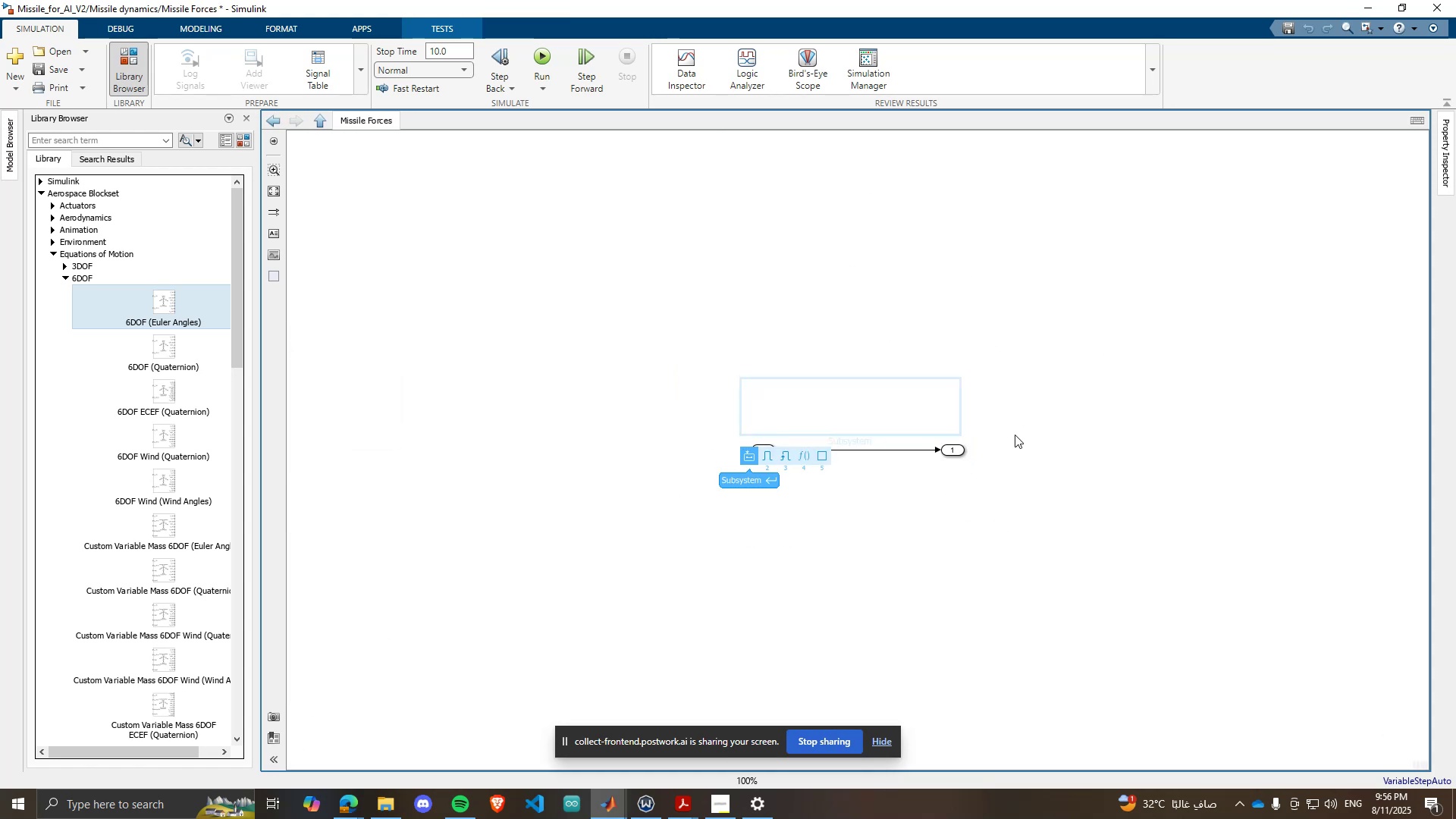 
left_click([1028, 436])
 